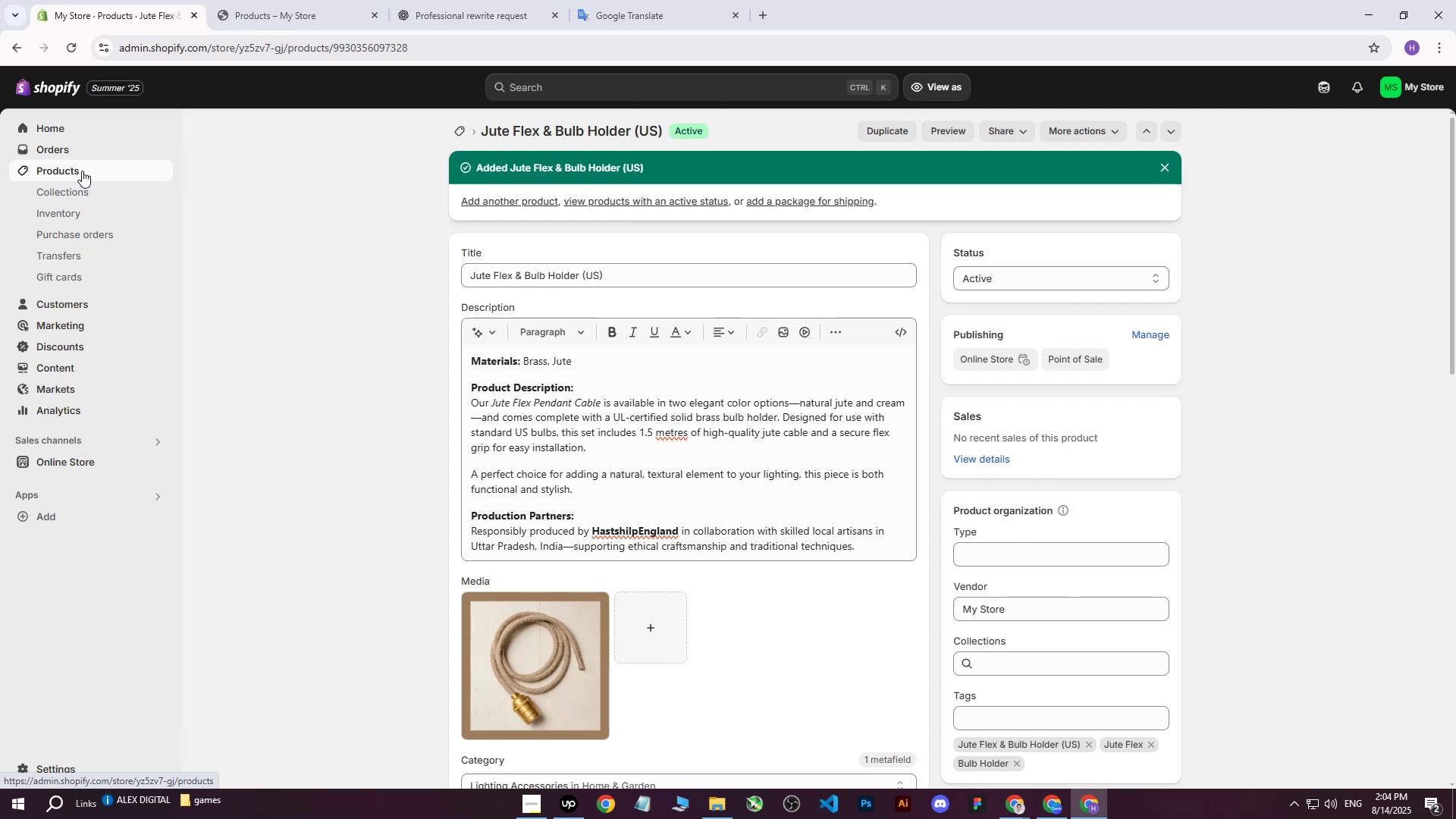 
wait(8.37)
 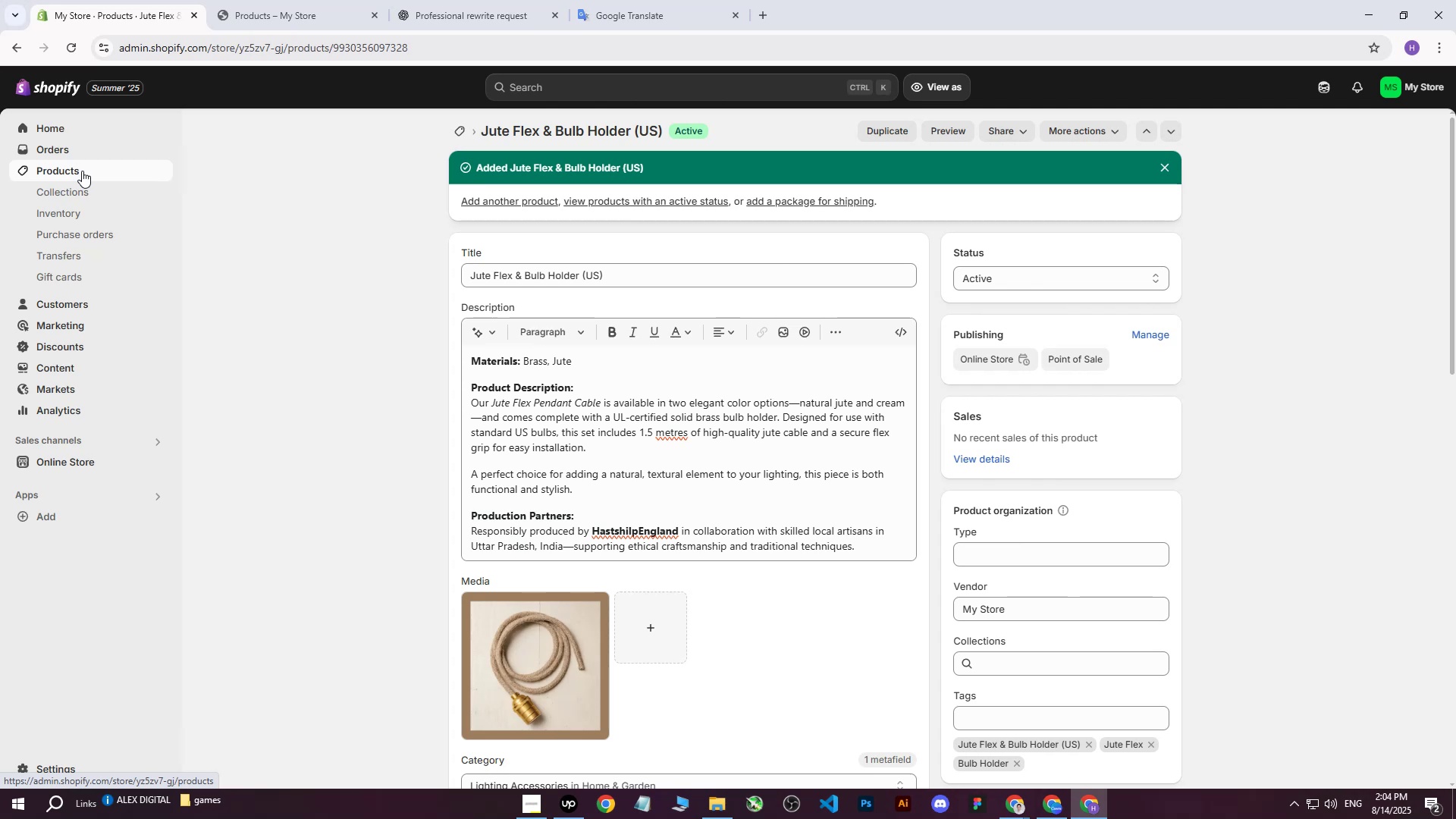 
left_click([71, 176])
 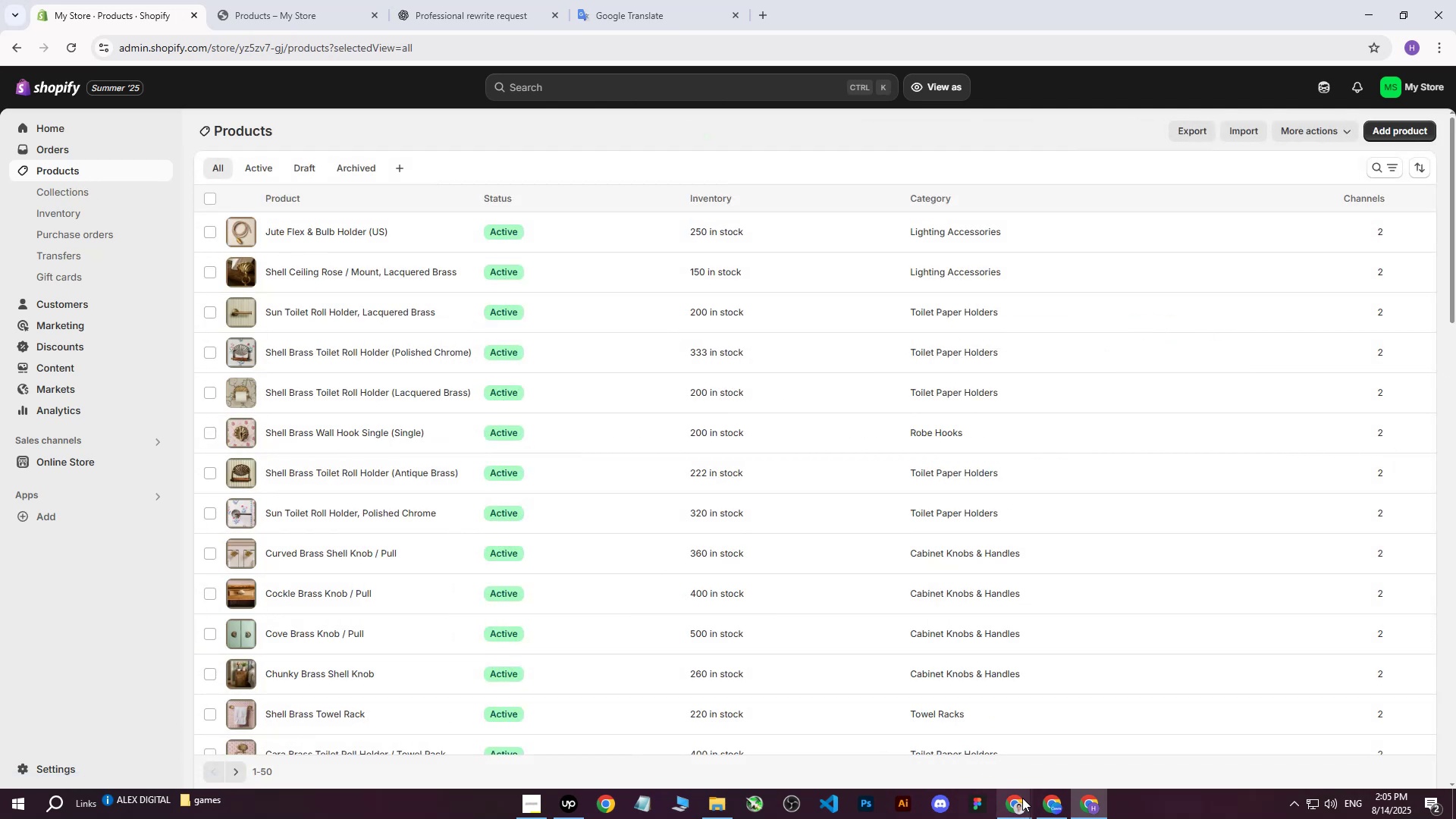 
double_click([1020, 802])
 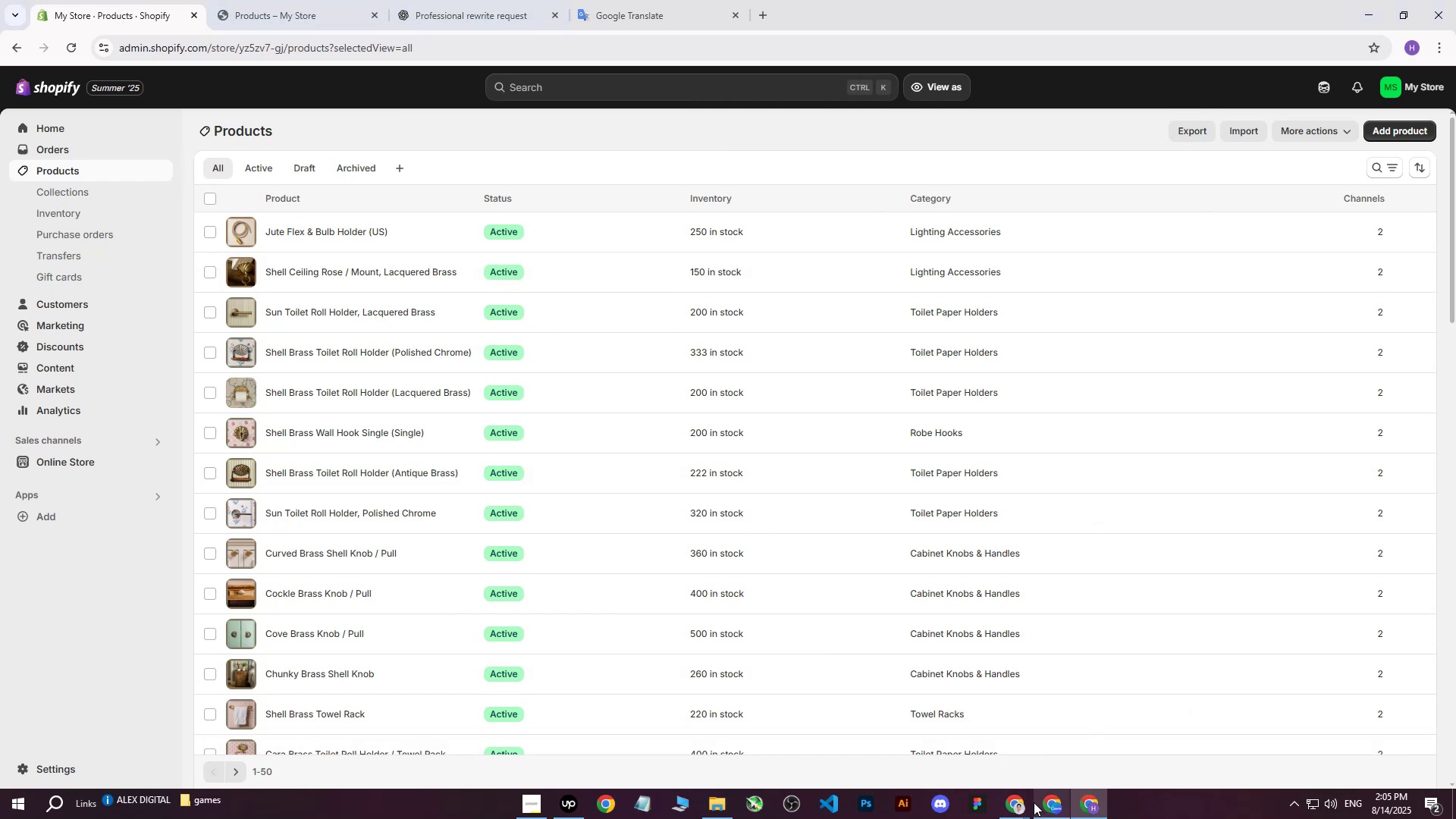 
wait(6.14)
 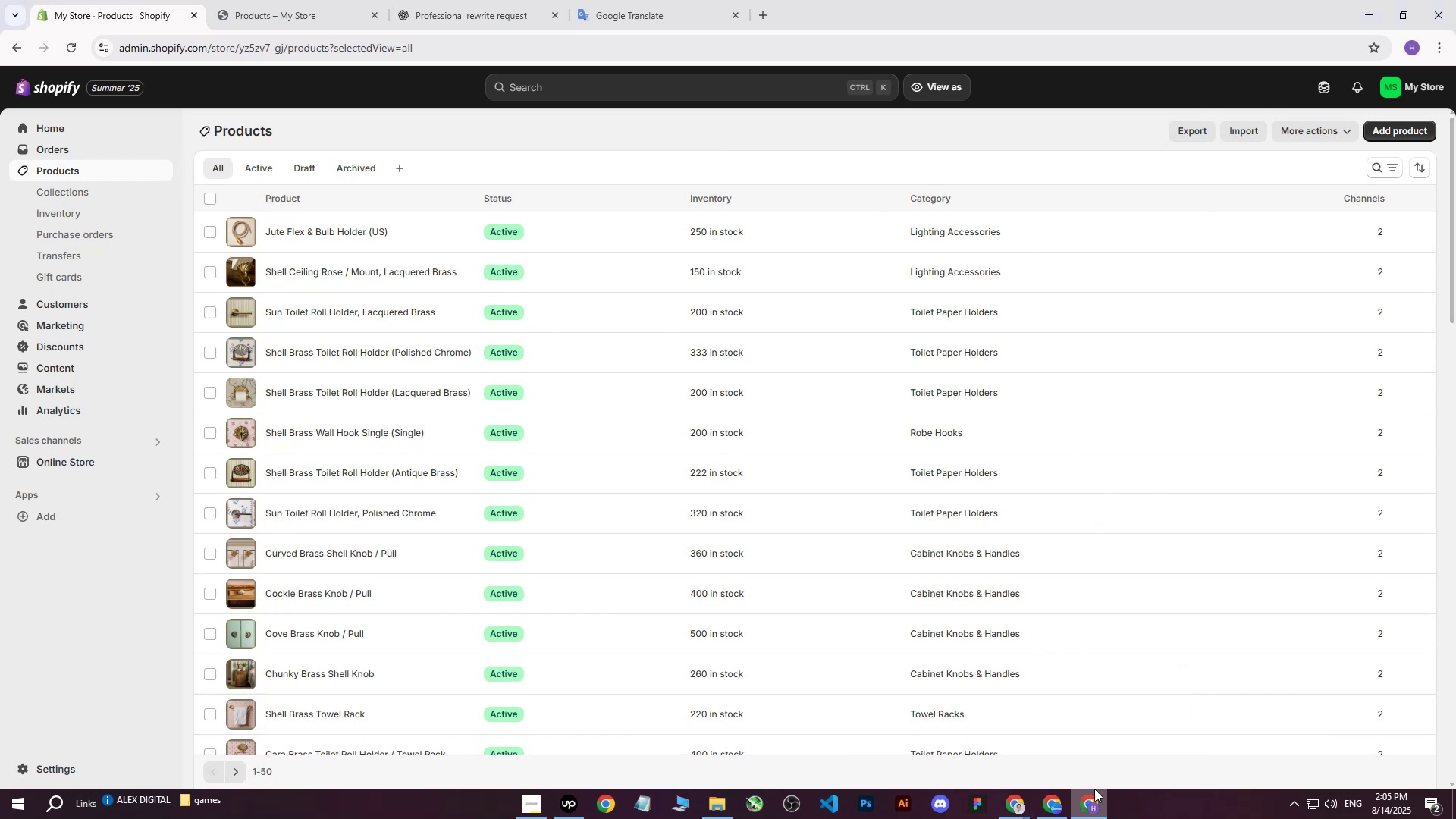 
mouse_move([994, 753])
 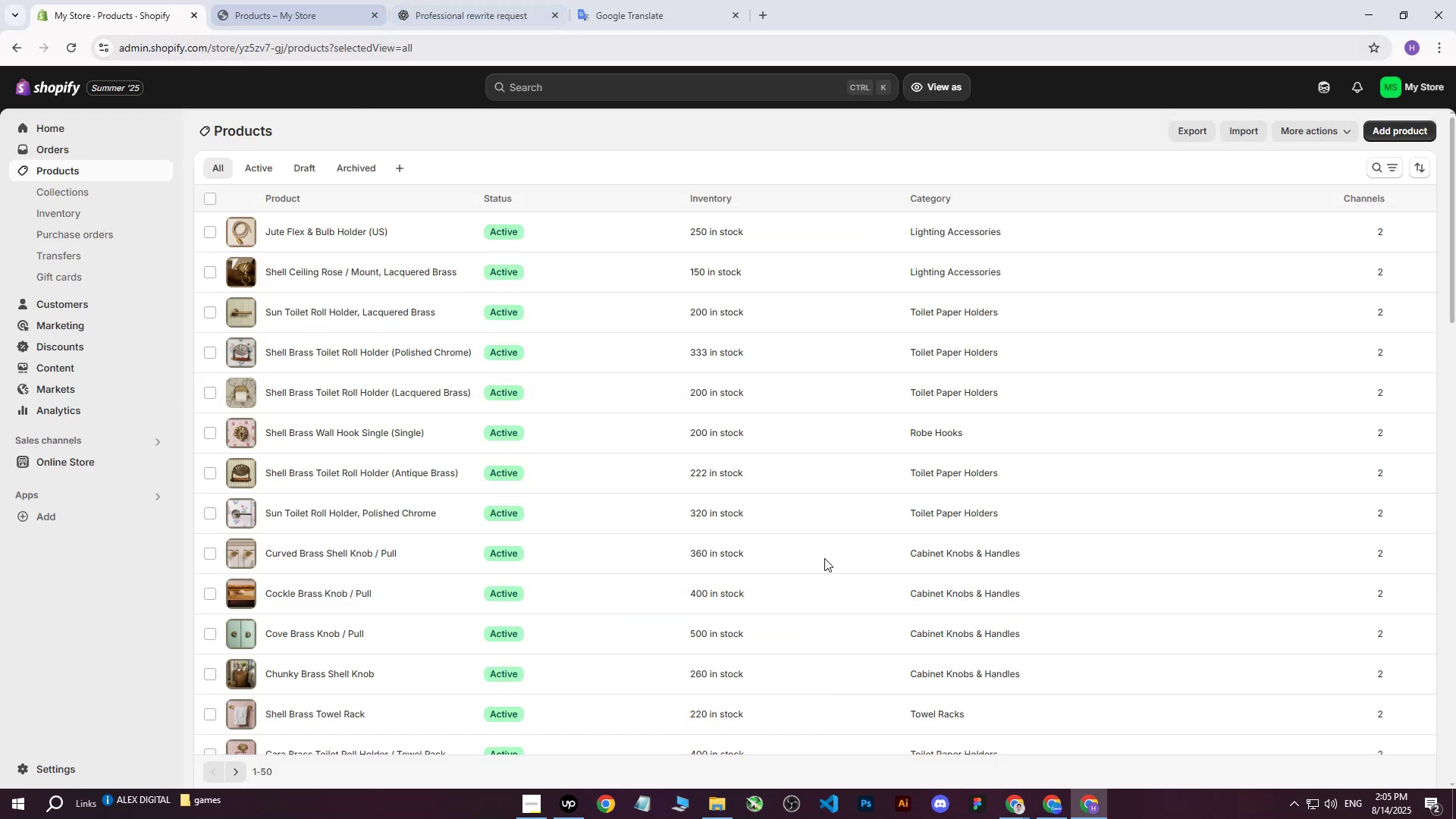 
left_click([883, 719])
 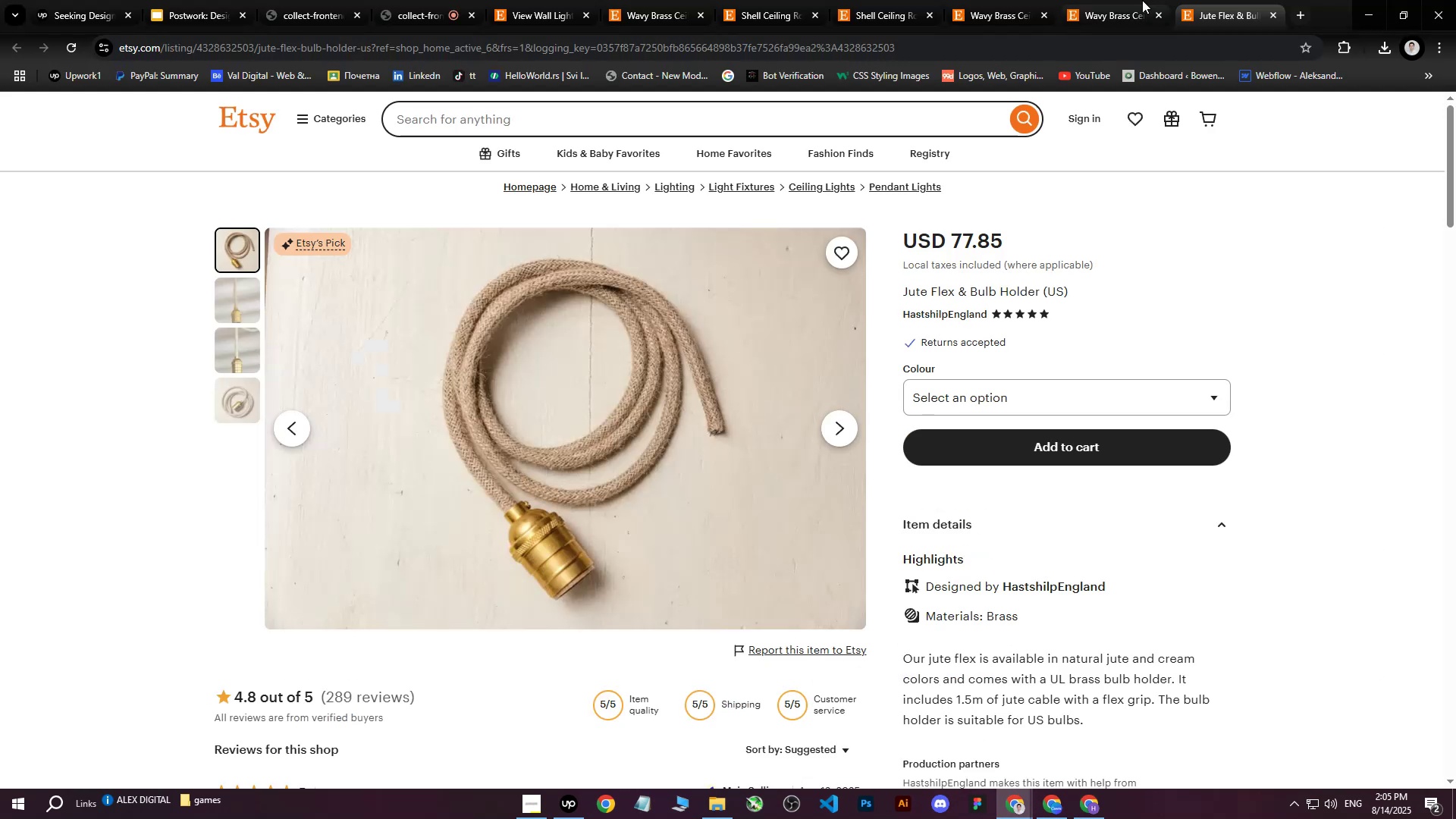 
left_click([1205, 0])
 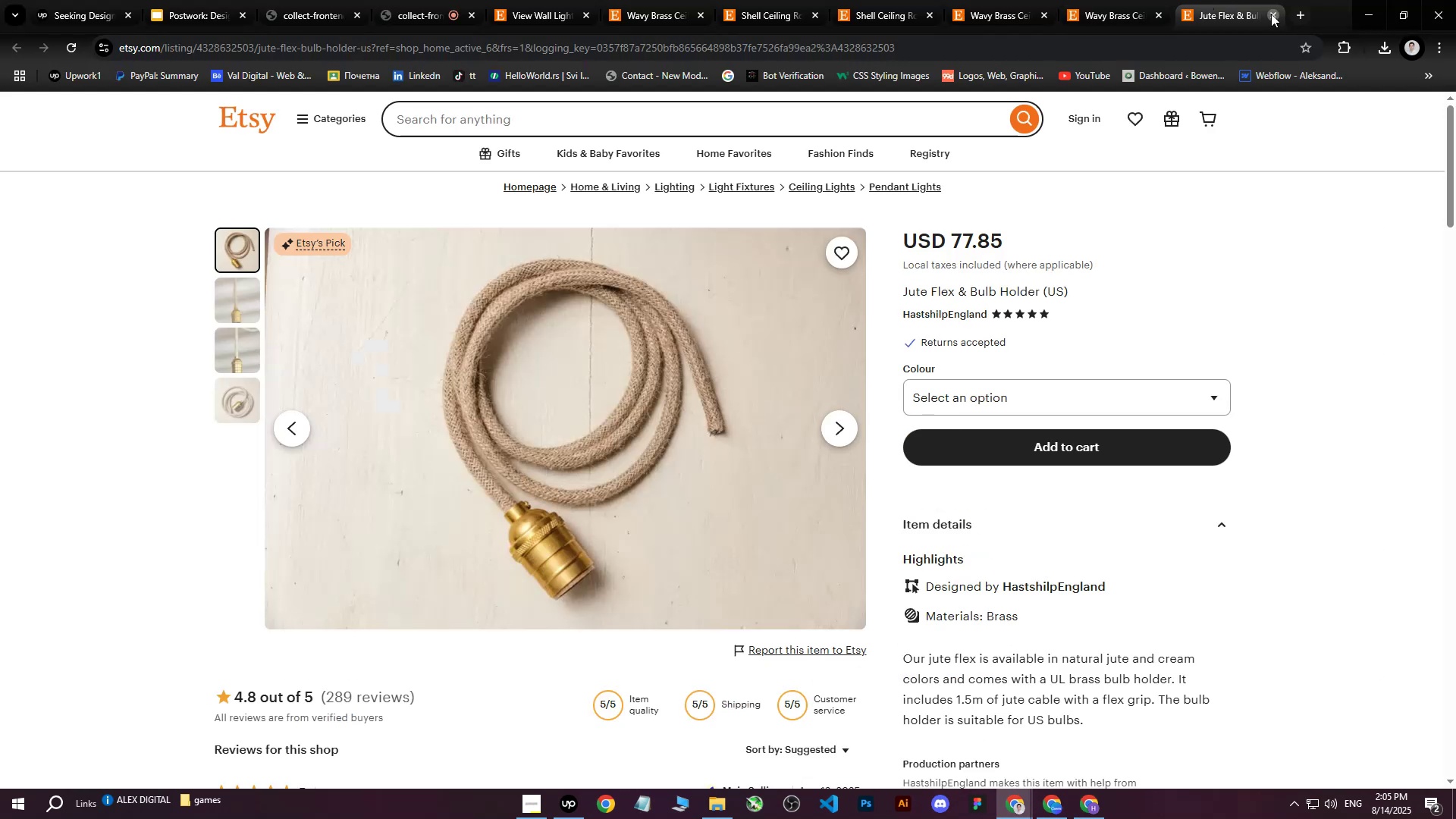 
wait(5.09)
 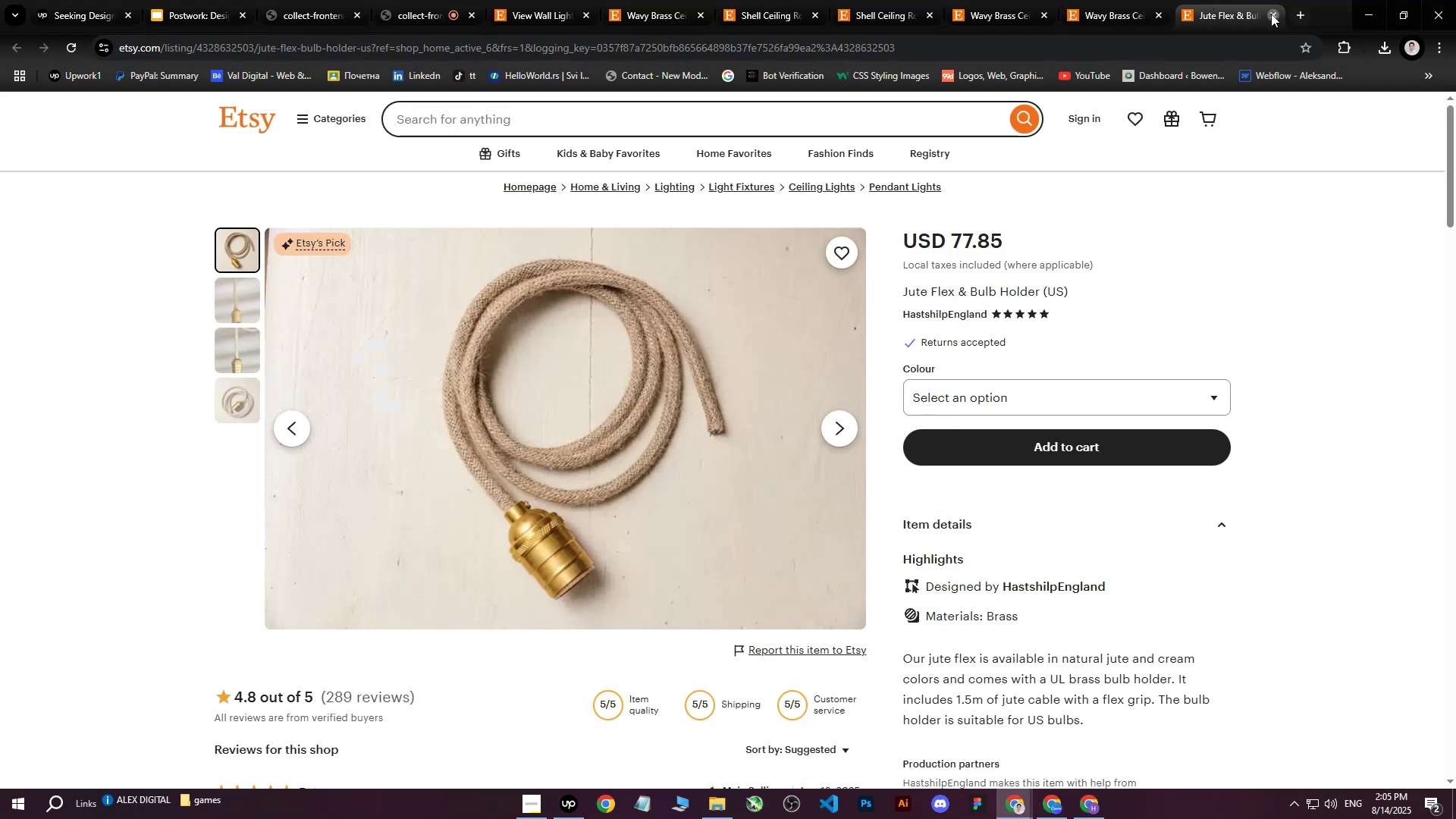 
left_click([1271, 14])
 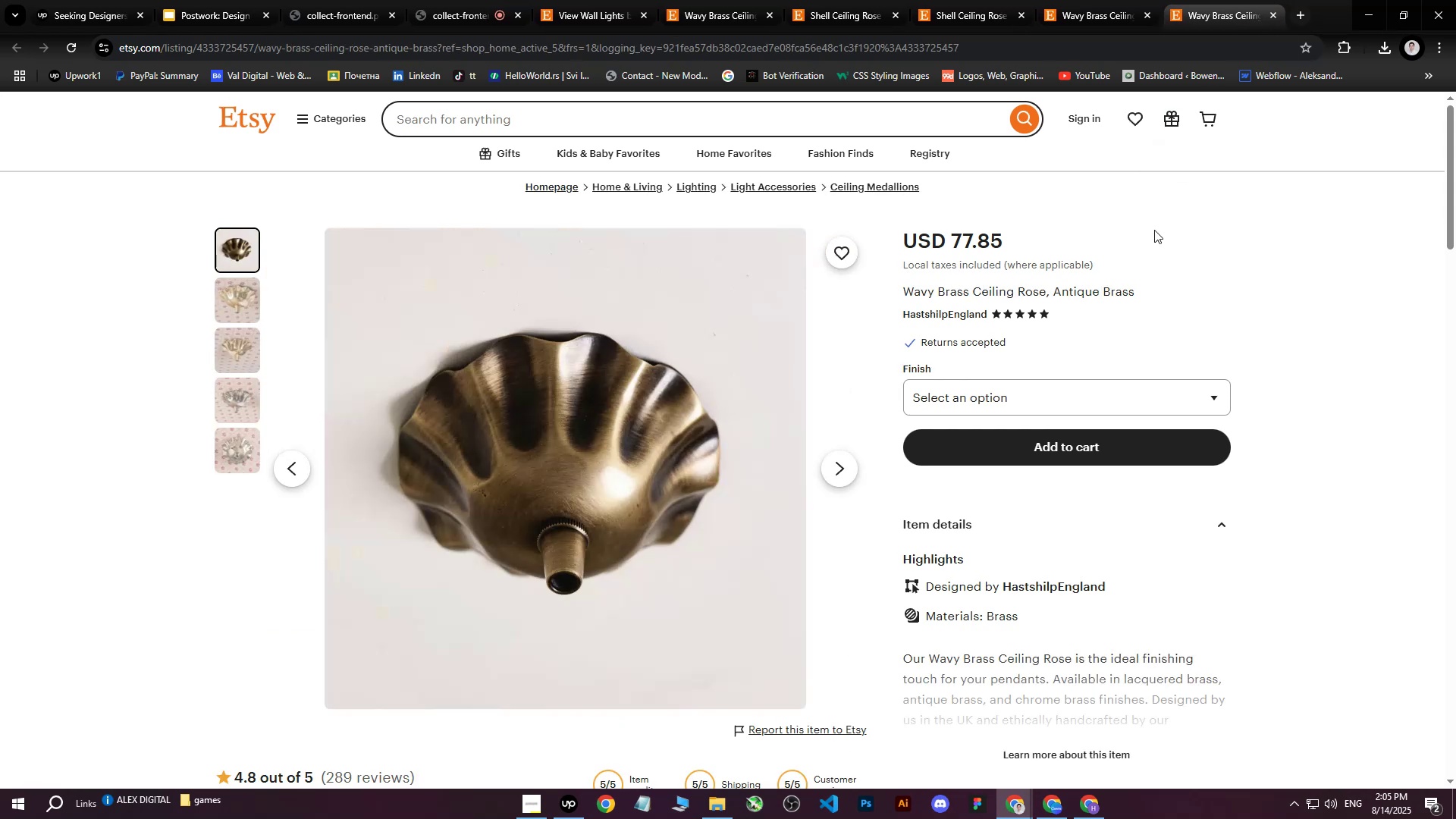 
left_click([1219, 259])
 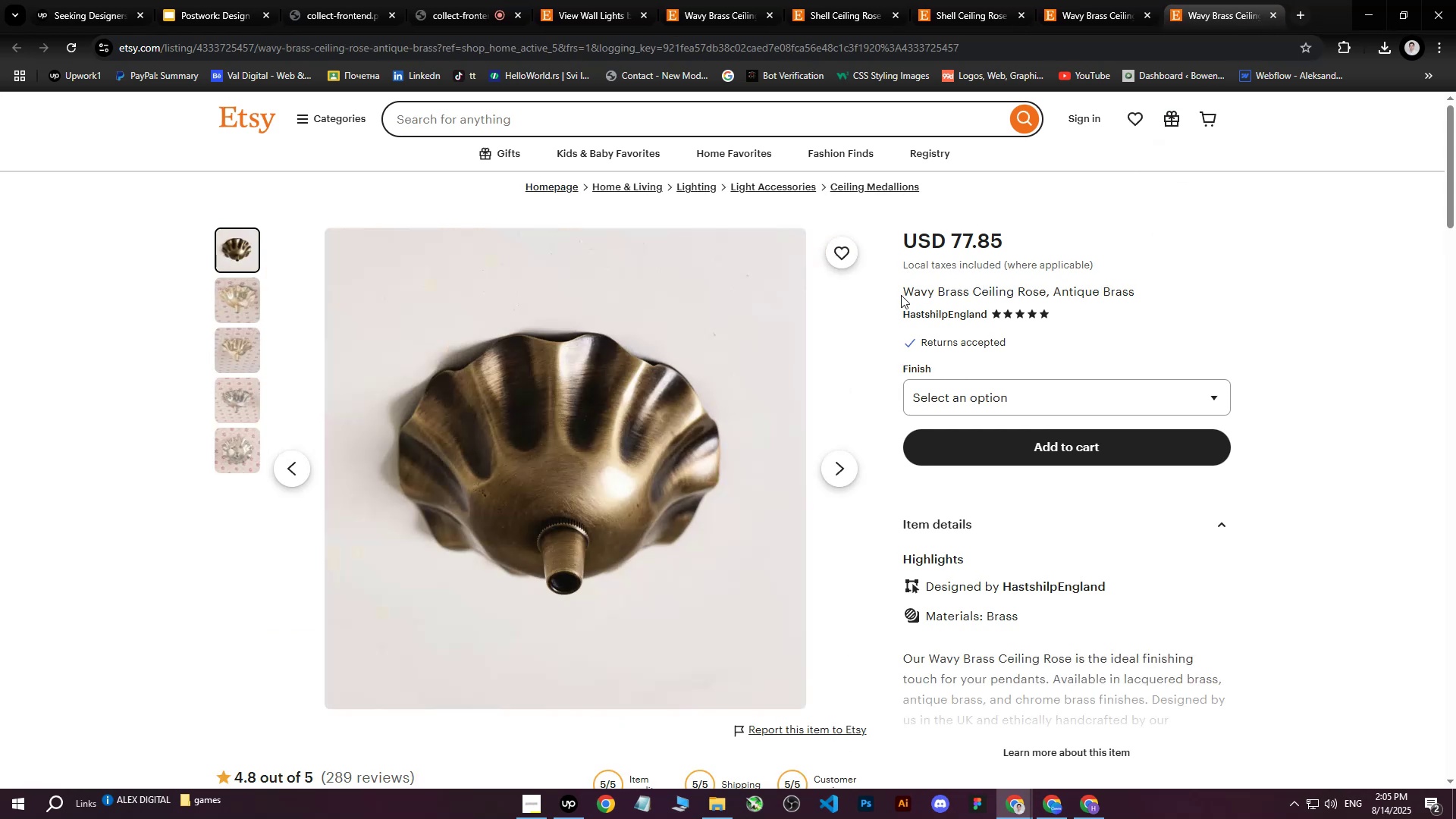 
left_click_drag(start_coordinate=[905, 292], to_coordinate=[1137, 287])
 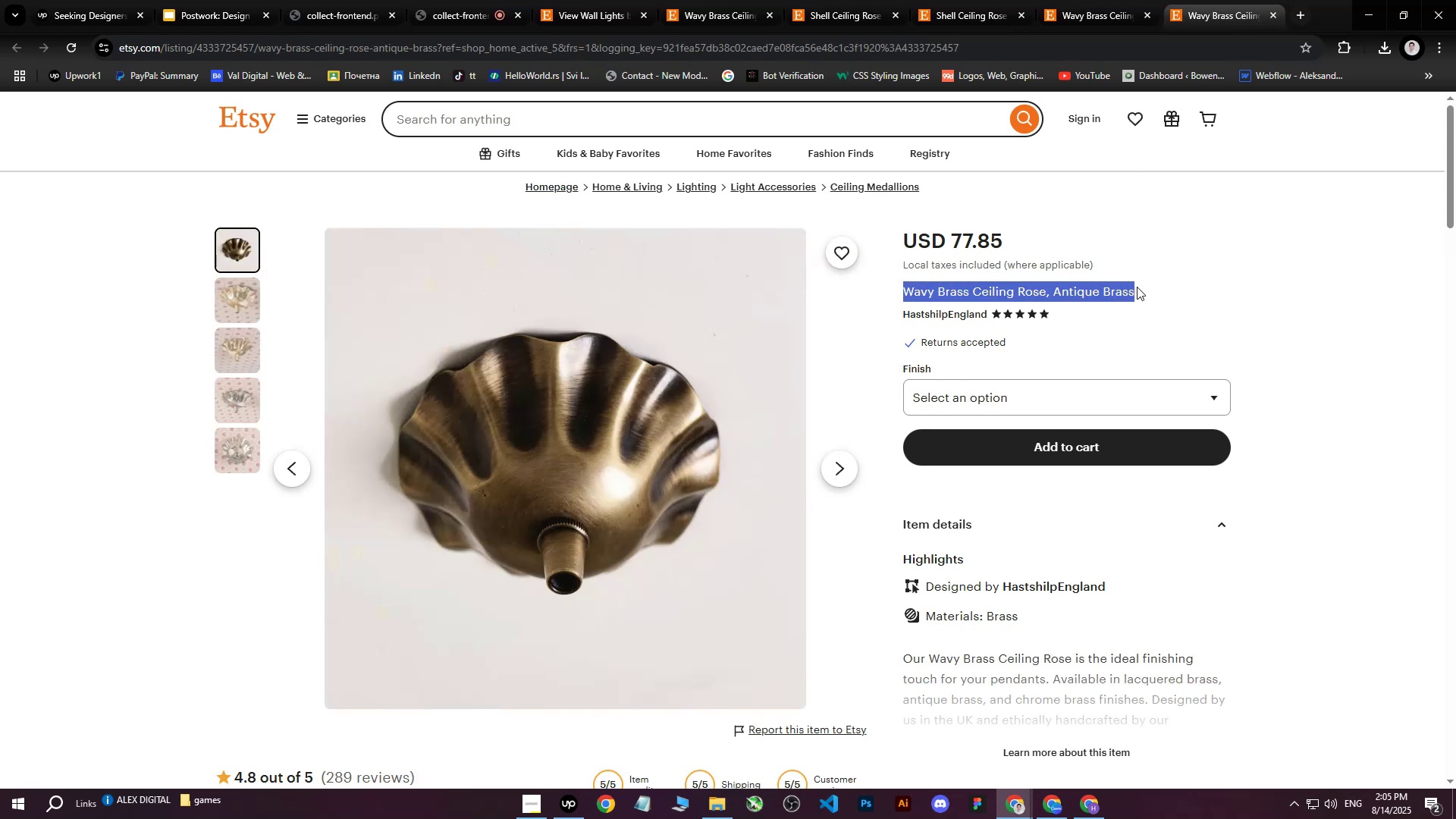 
key(Control+C)
 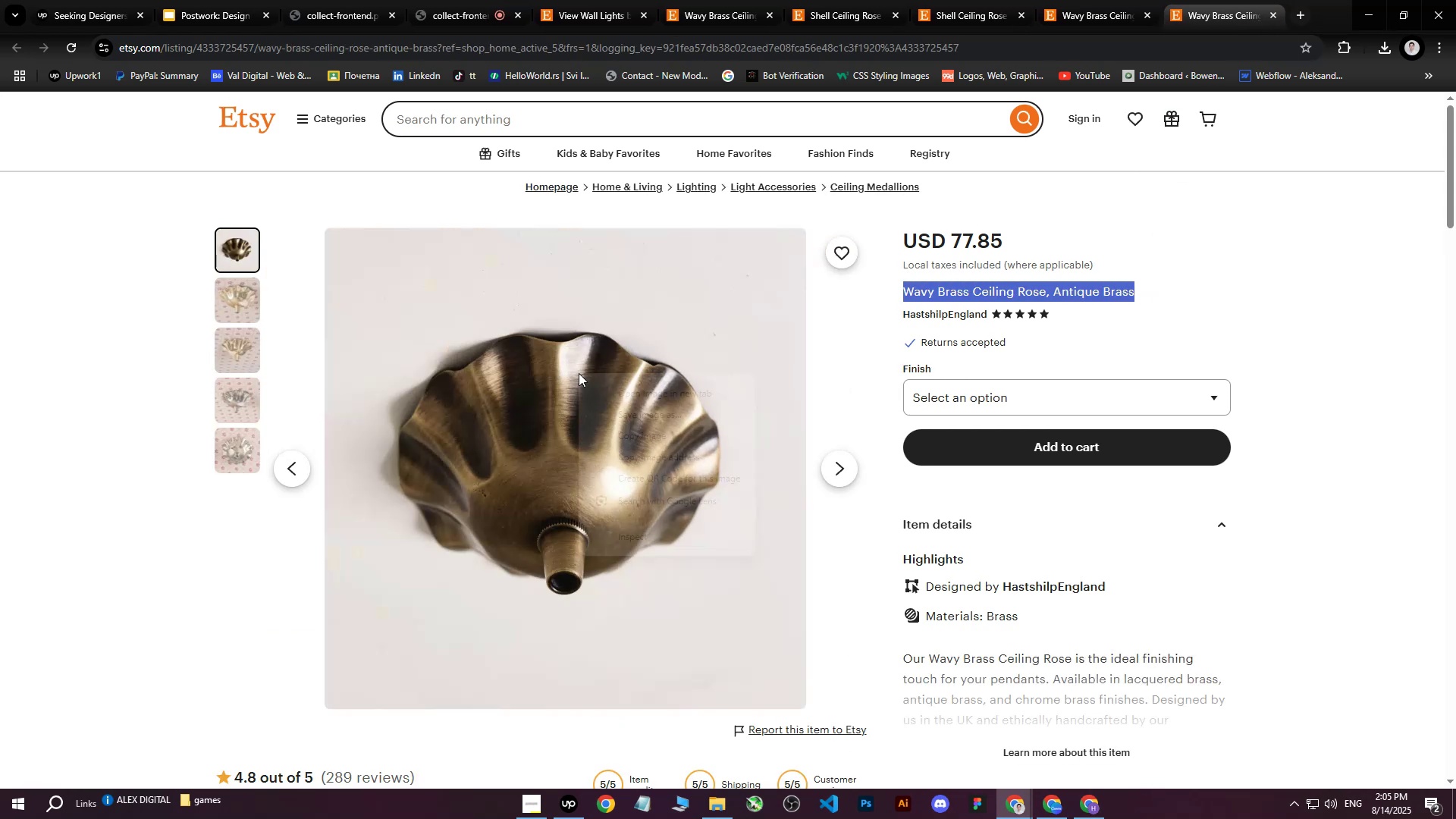 
left_click([642, 535])
 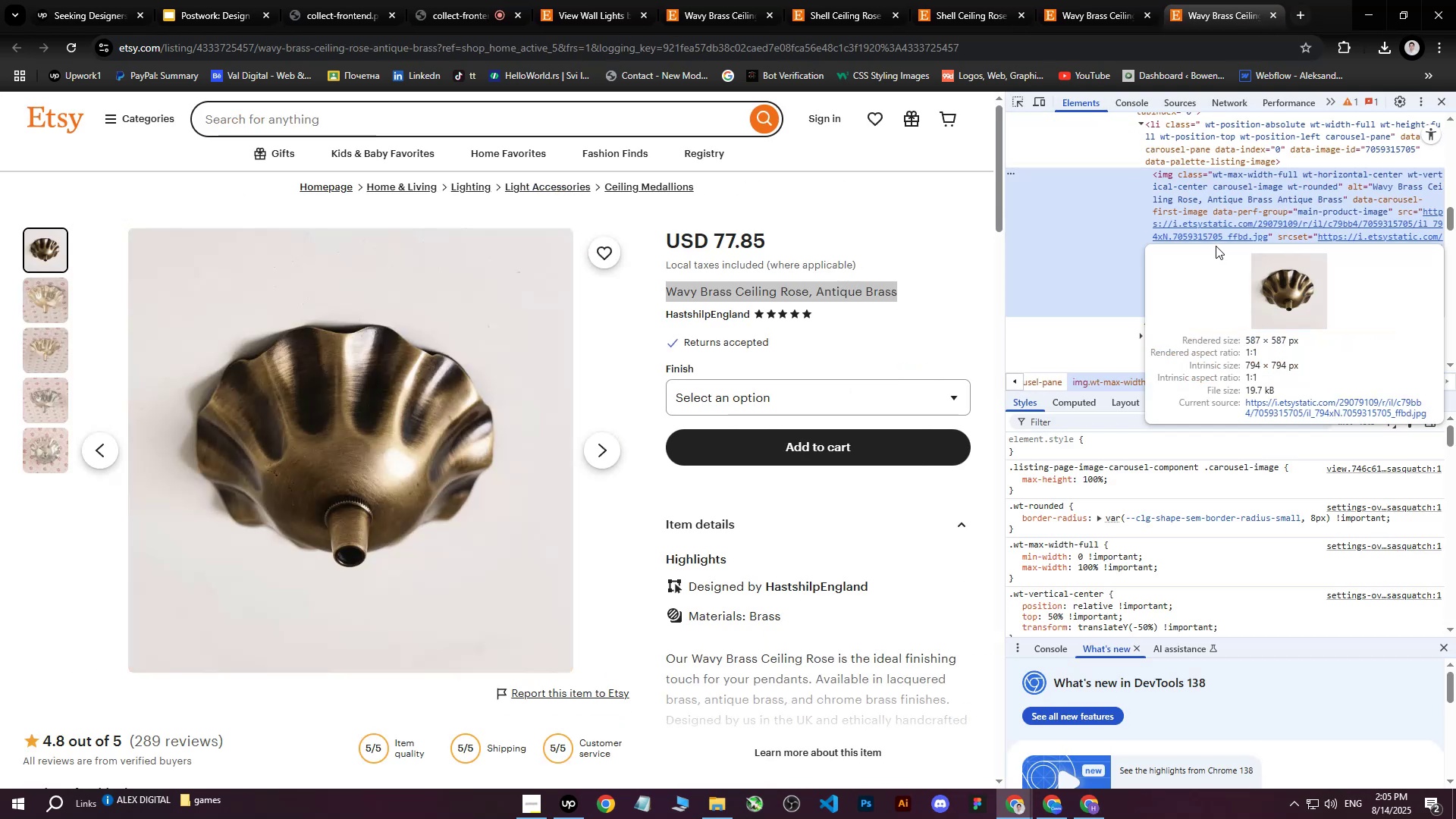 
left_click([1305, 408])
 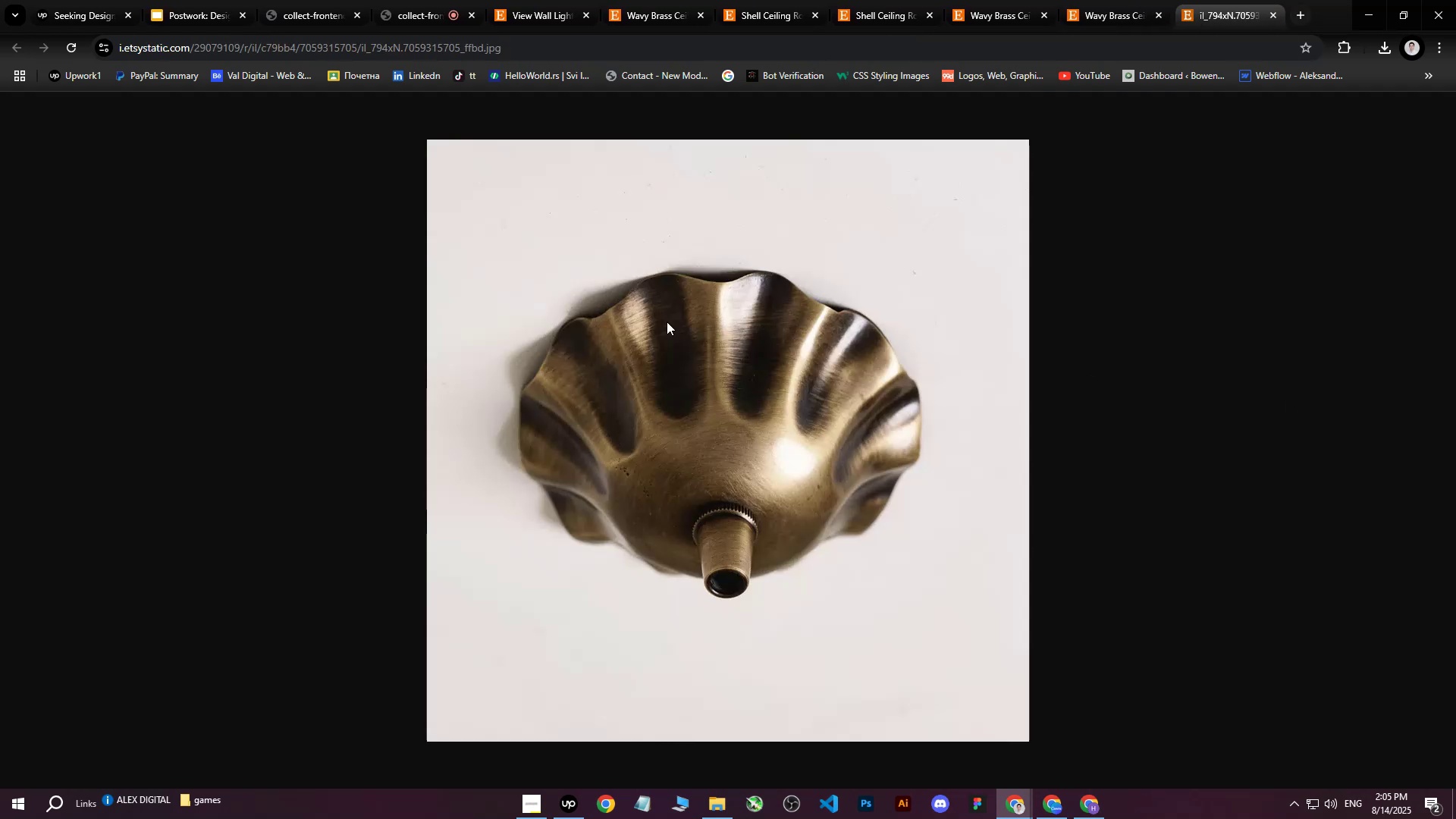 
right_click([651, 319])
 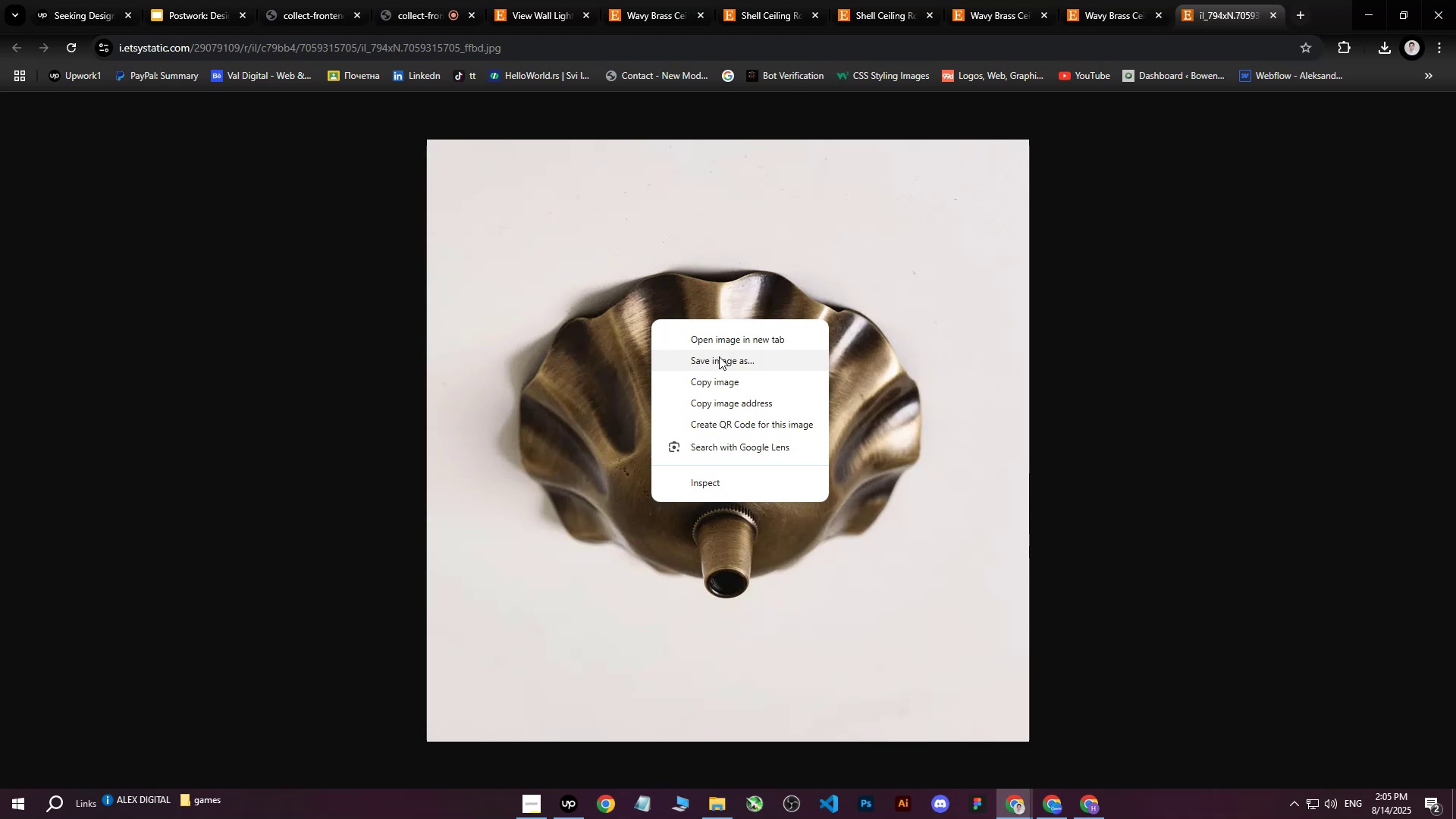 
left_click([719, 356])
 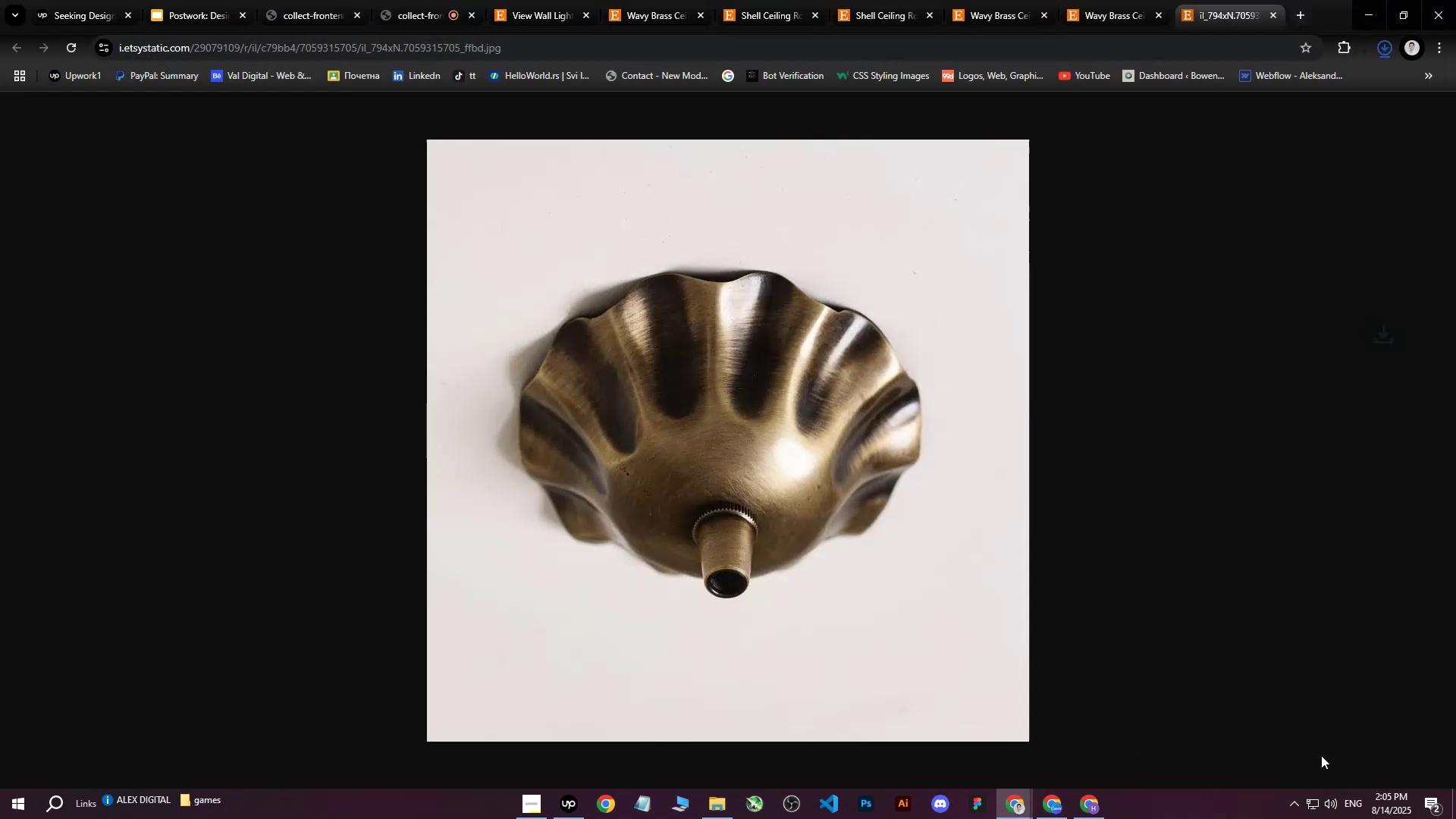 
wait(7.33)
 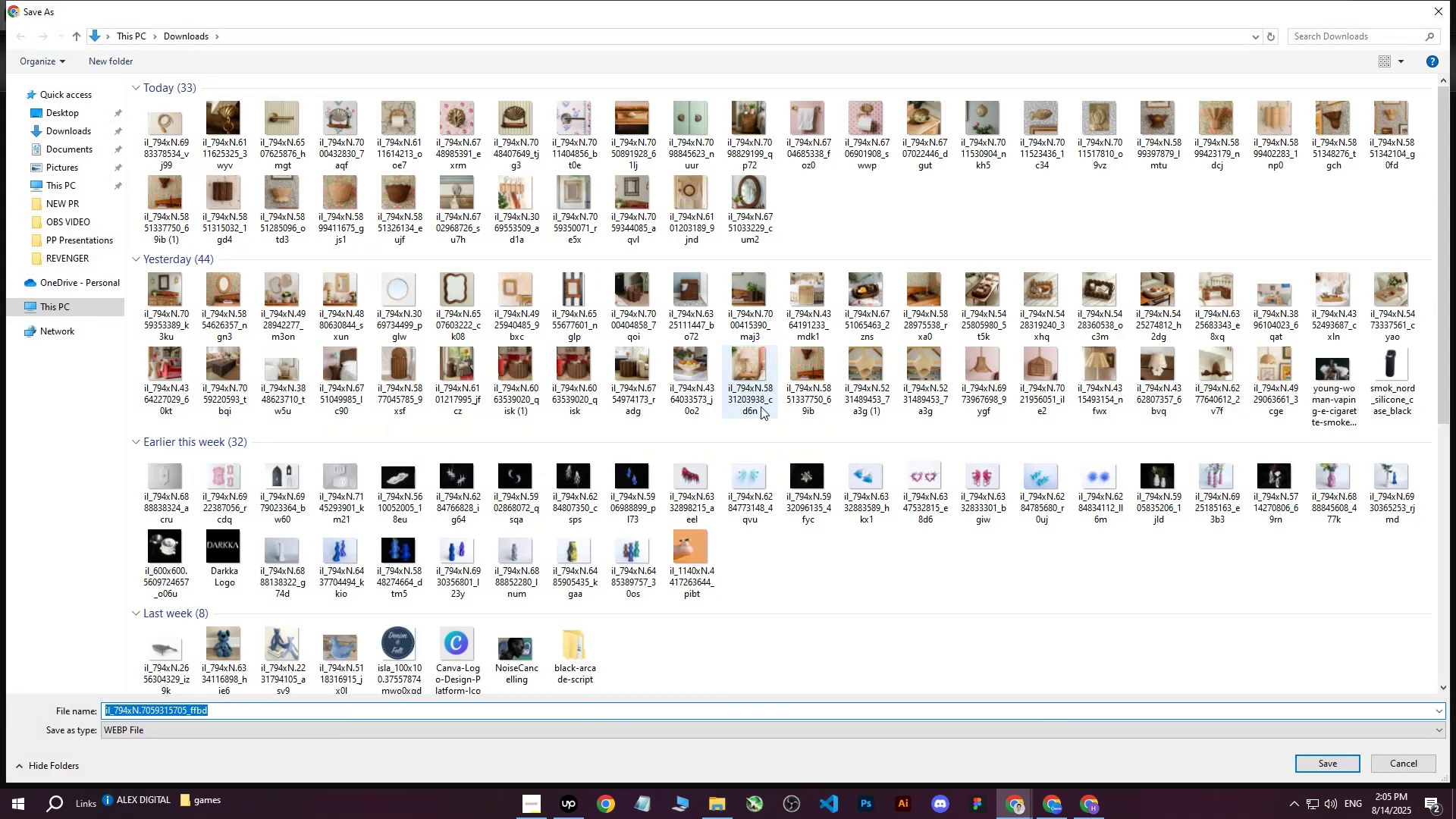 
left_click([1443, 220])
 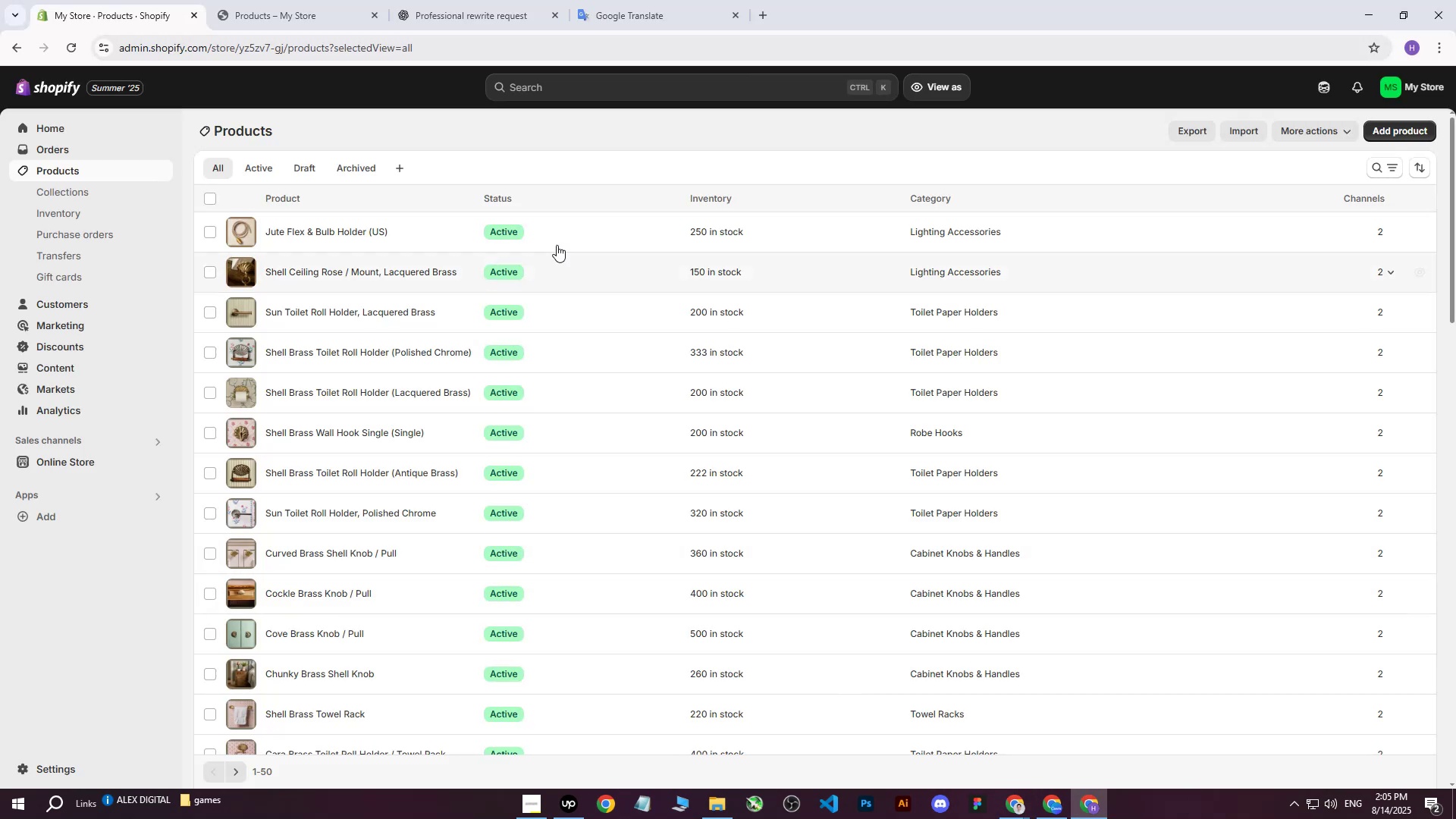 
left_click([1391, 131])
 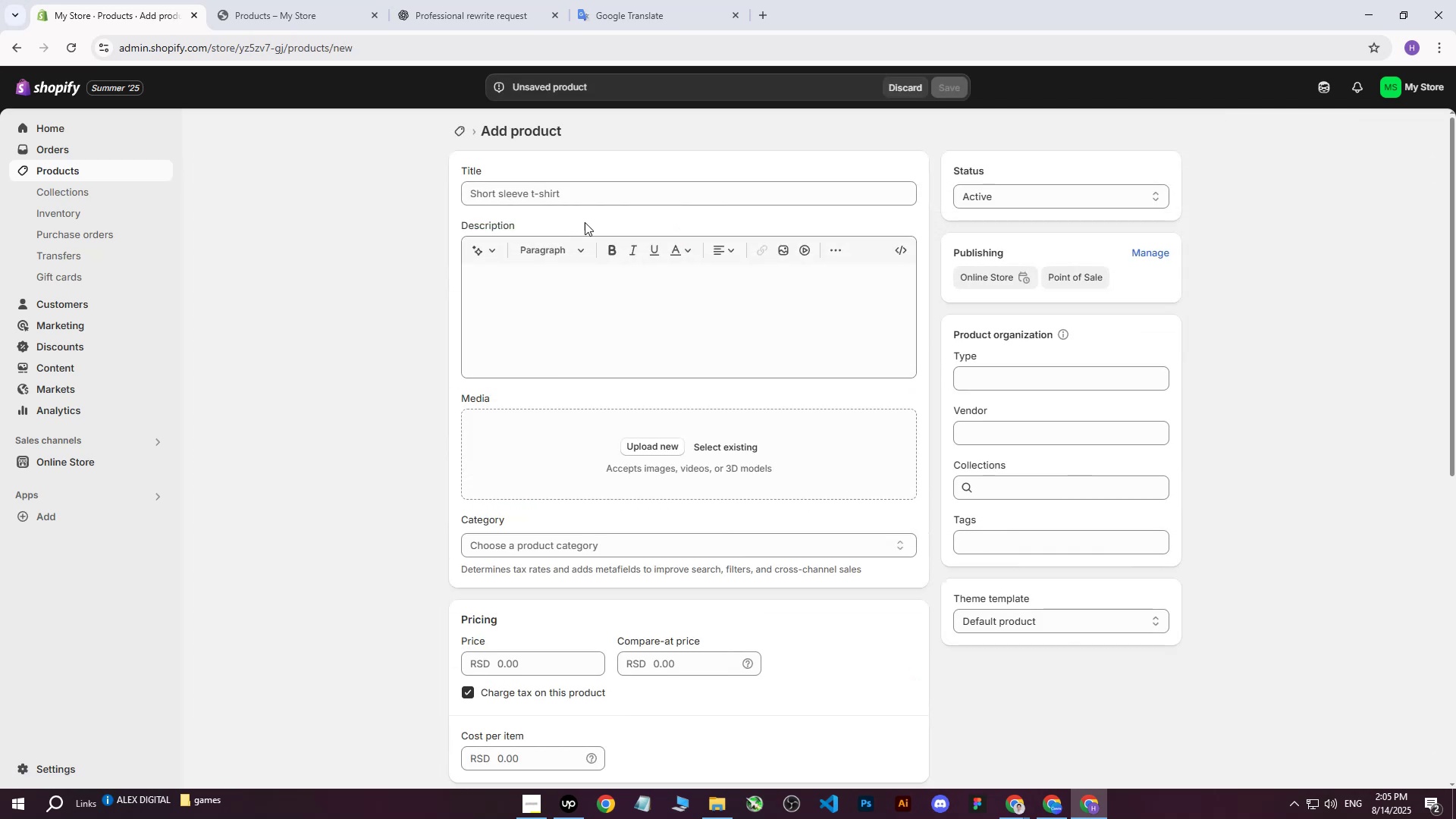 
left_click([646, 443])
 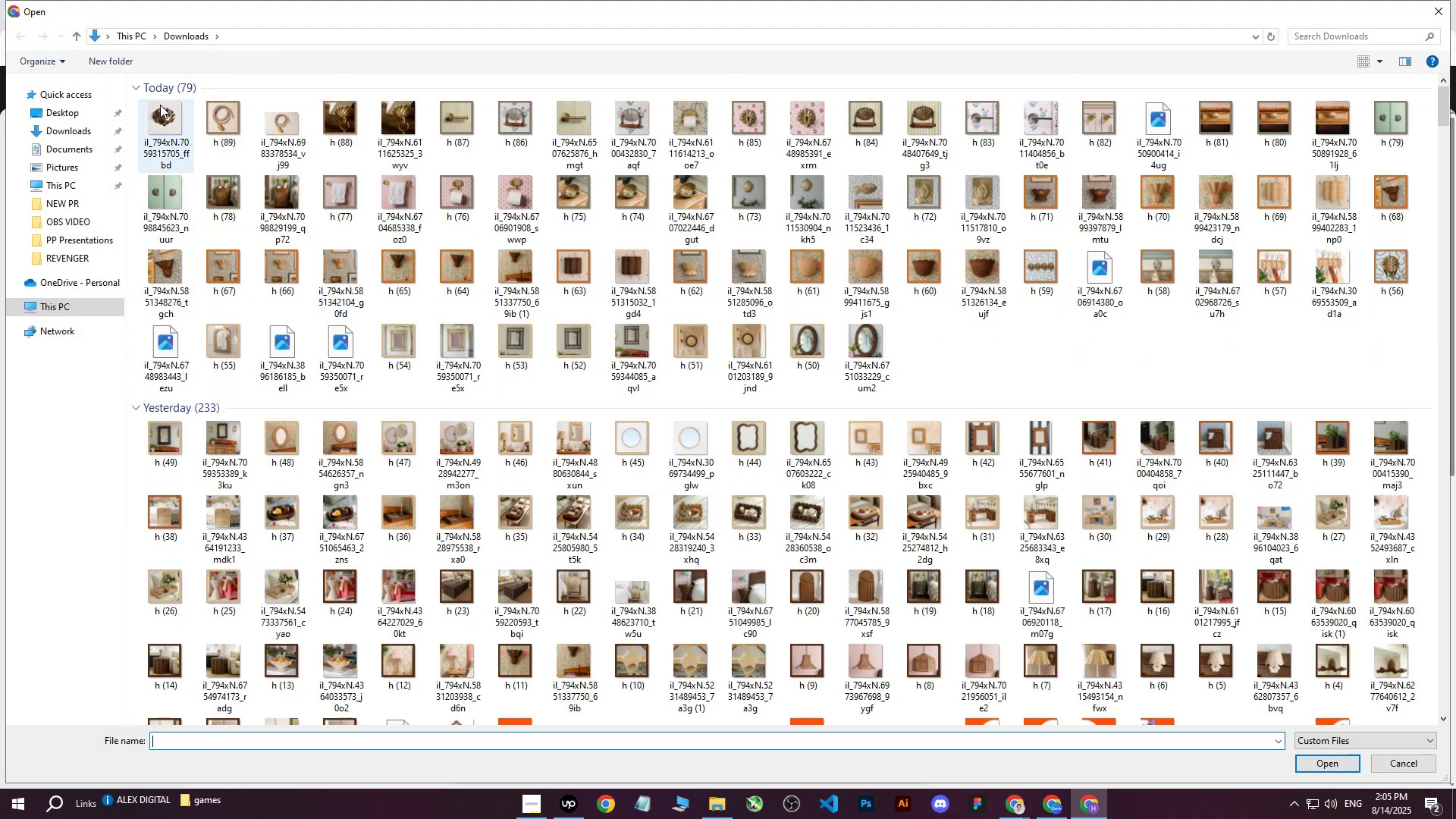 
left_click([161, 107])
 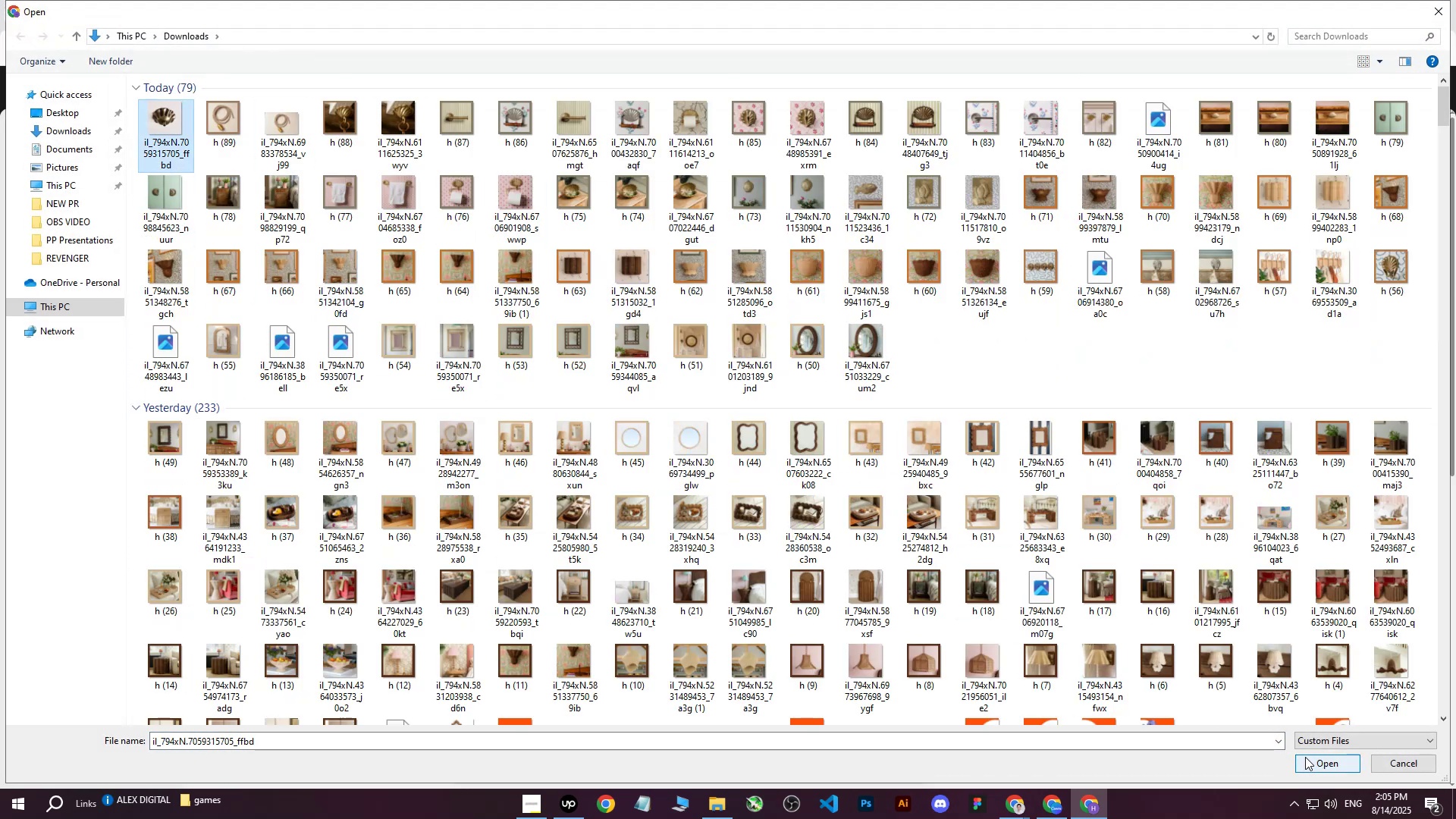 
left_click([1307, 761])
 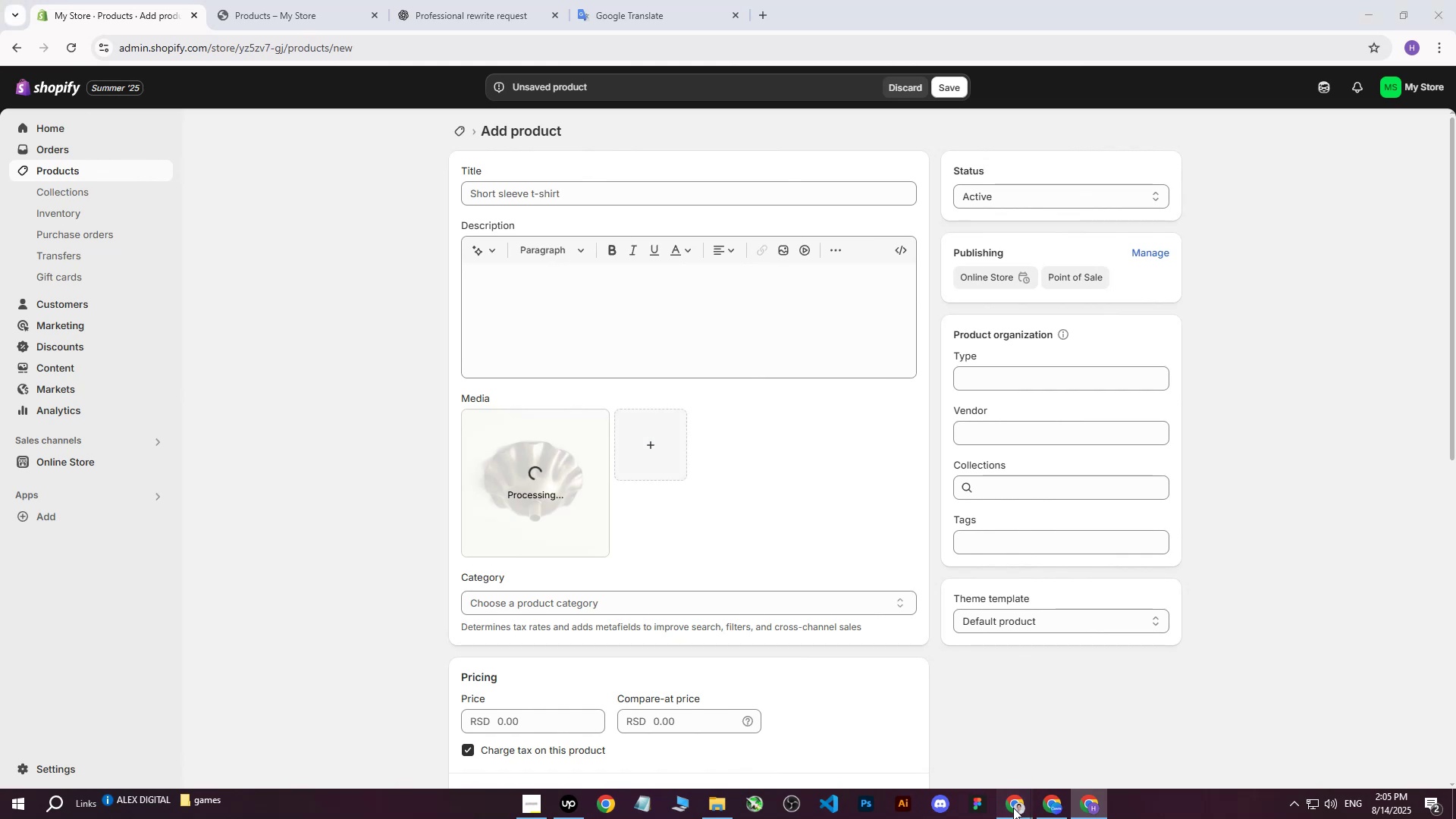 
left_click([924, 727])
 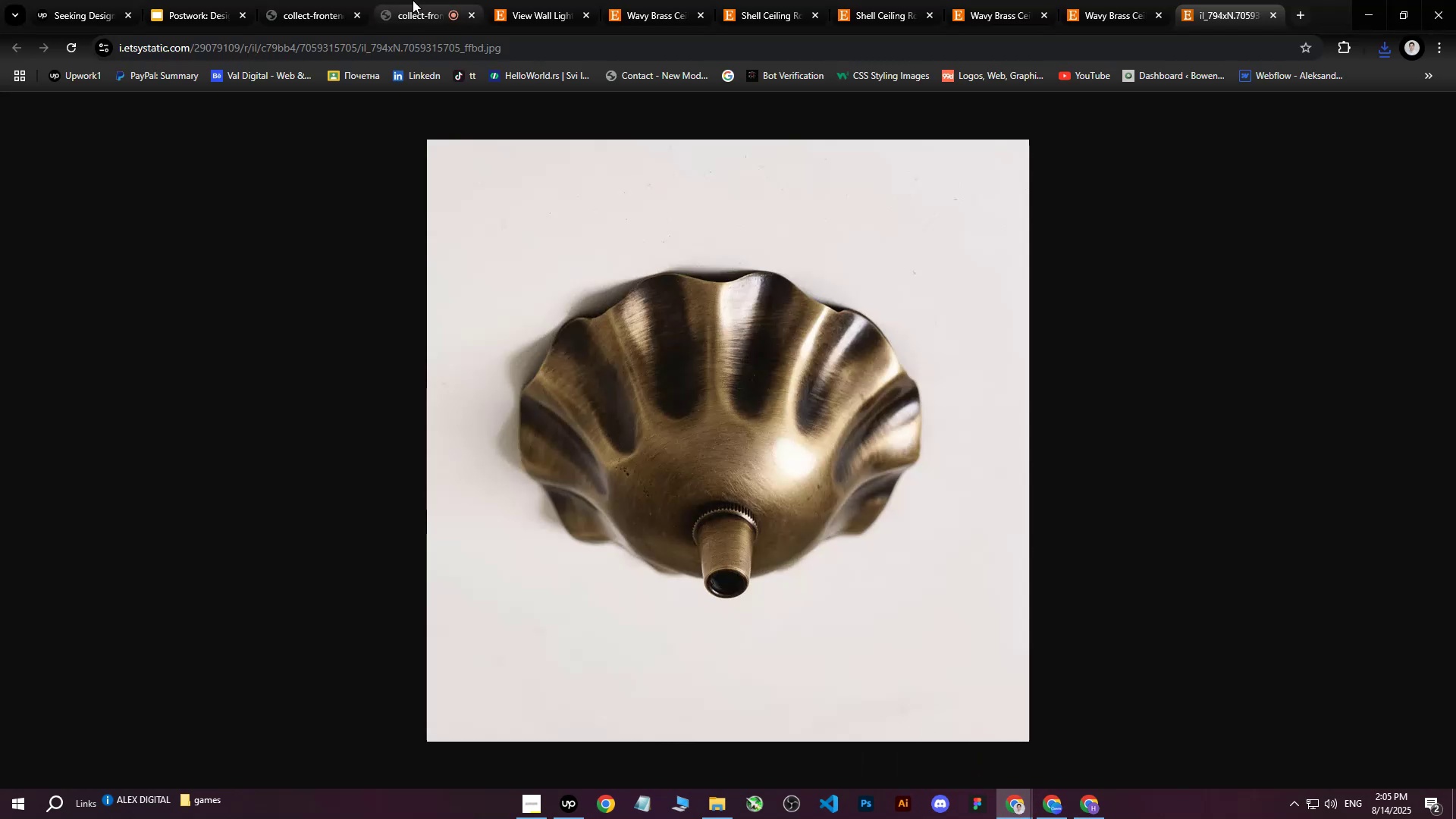 
left_click([413, 0])
 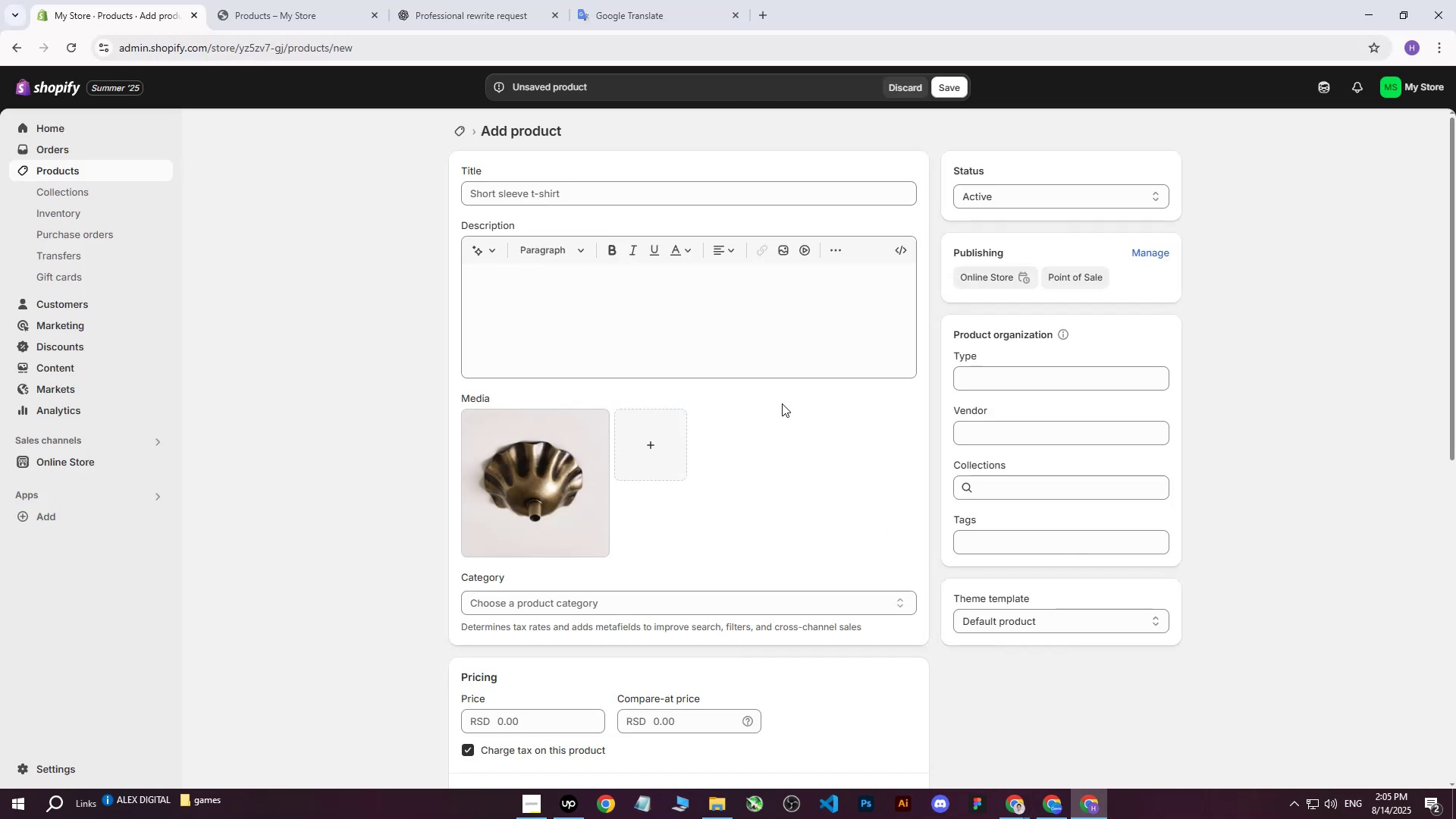 
wait(5.13)
 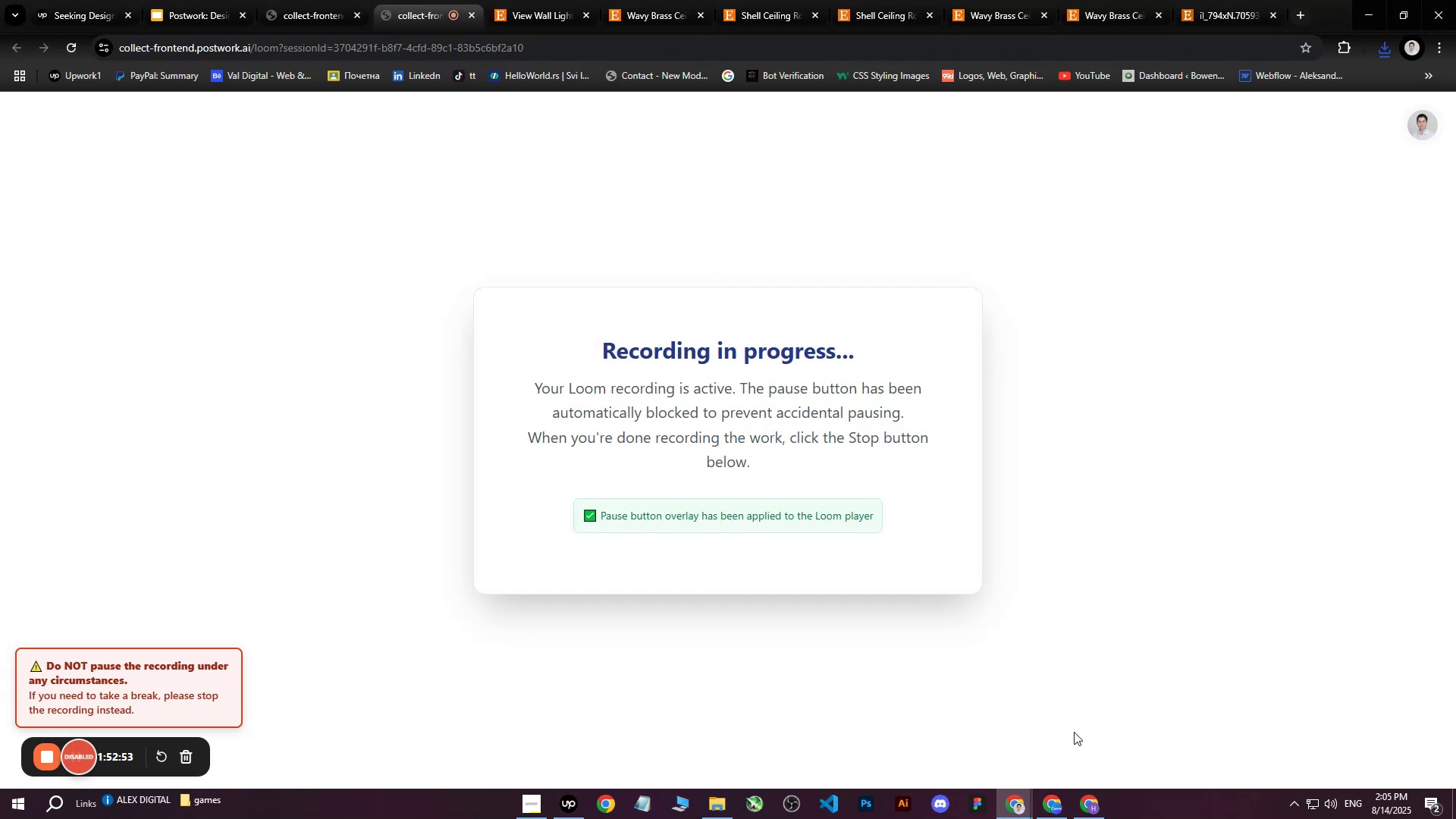 
double_click([962, 758])
 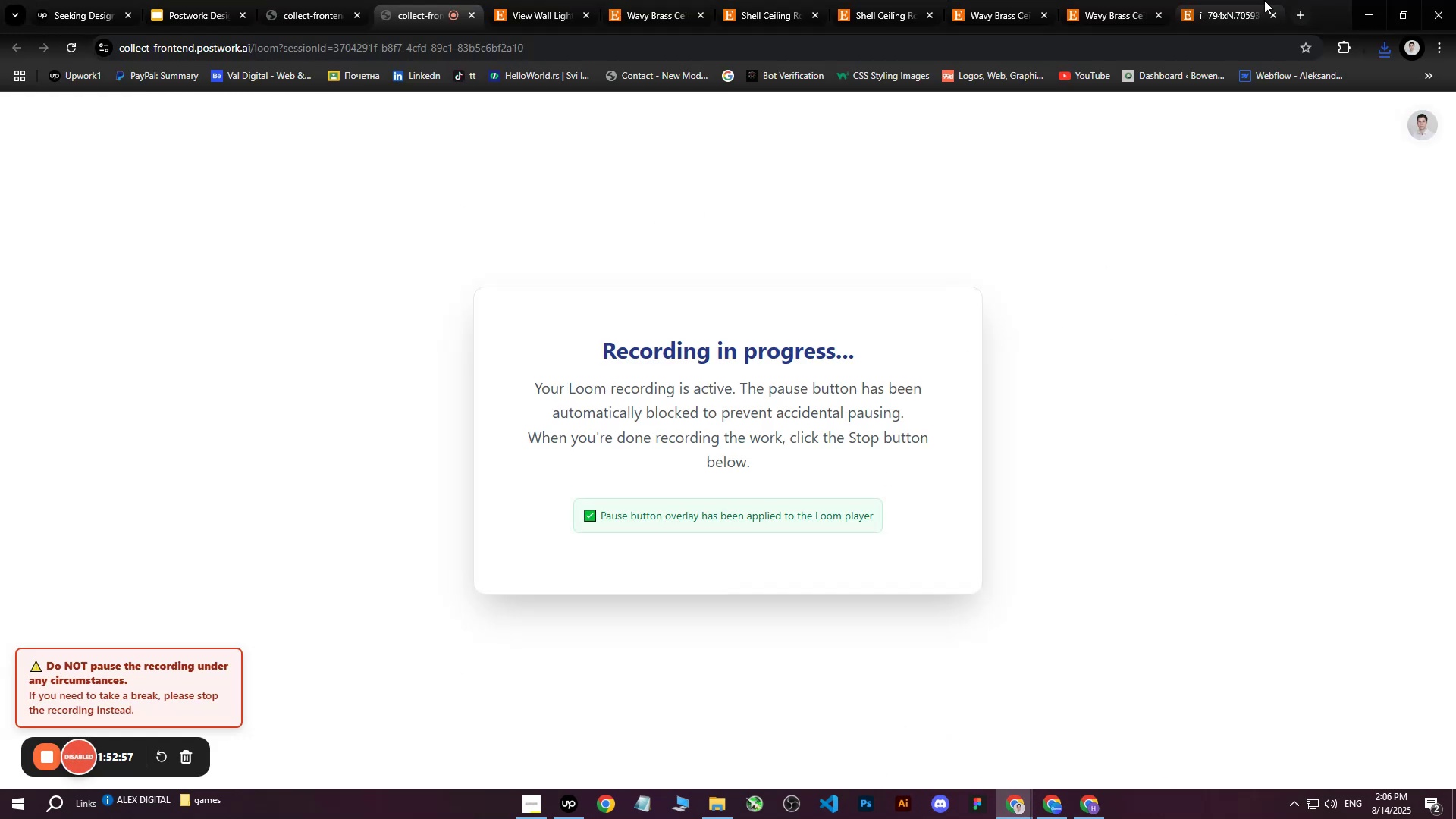 
left_click([1235, 0])
 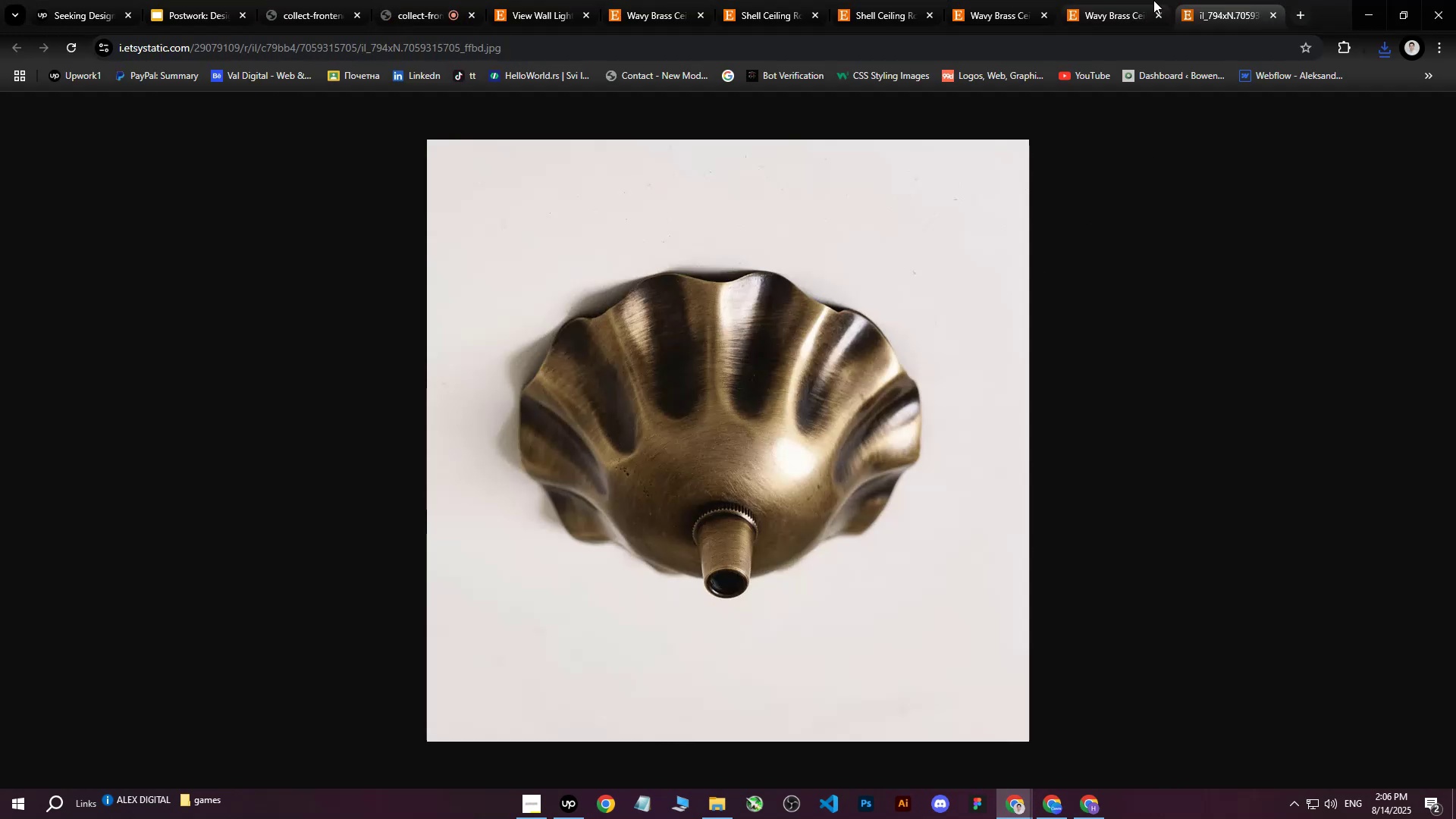 
left_click([1119, 0])
 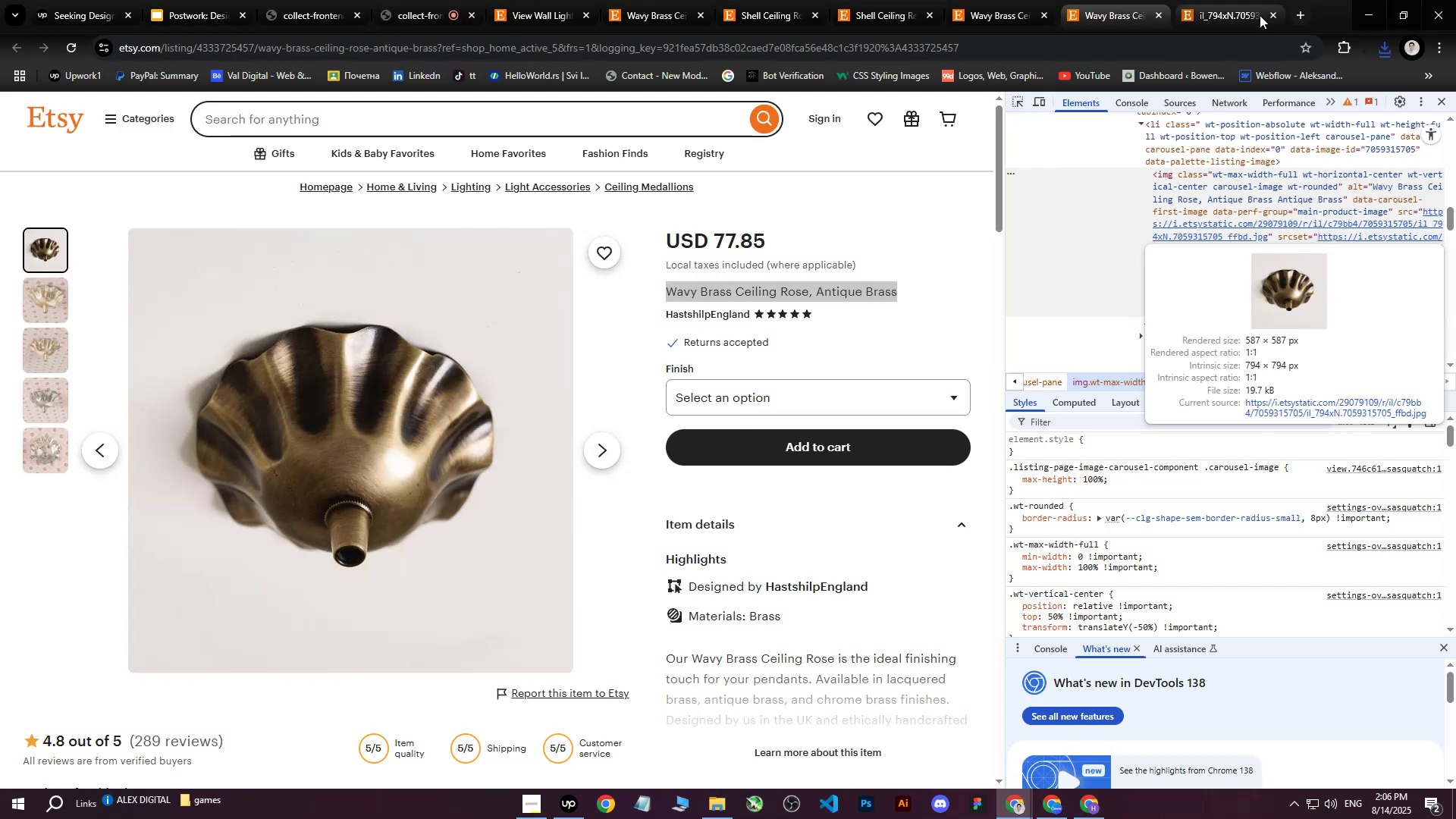 
left_click([1267, 15])
 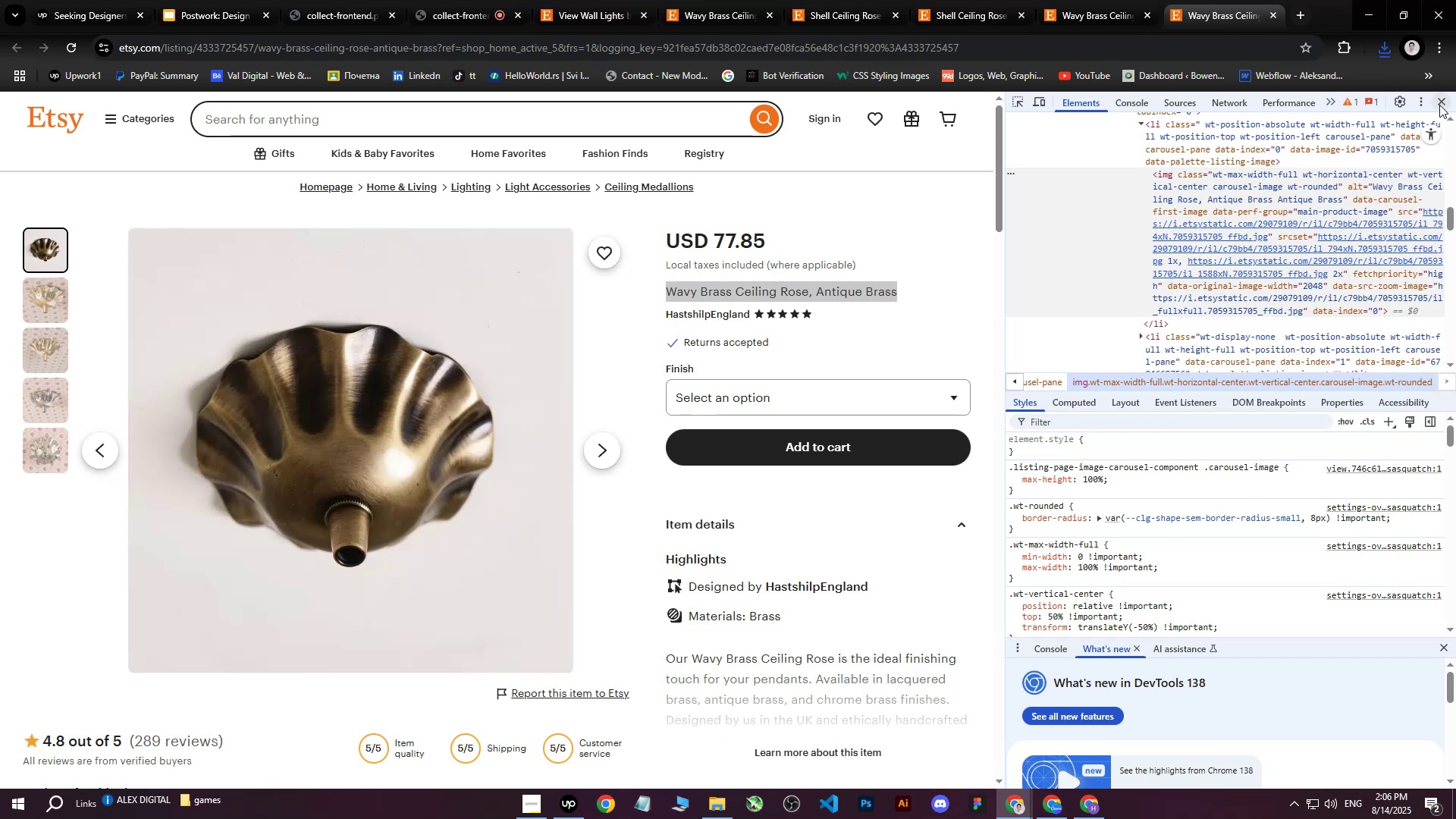 
left_click([1439, 105])
 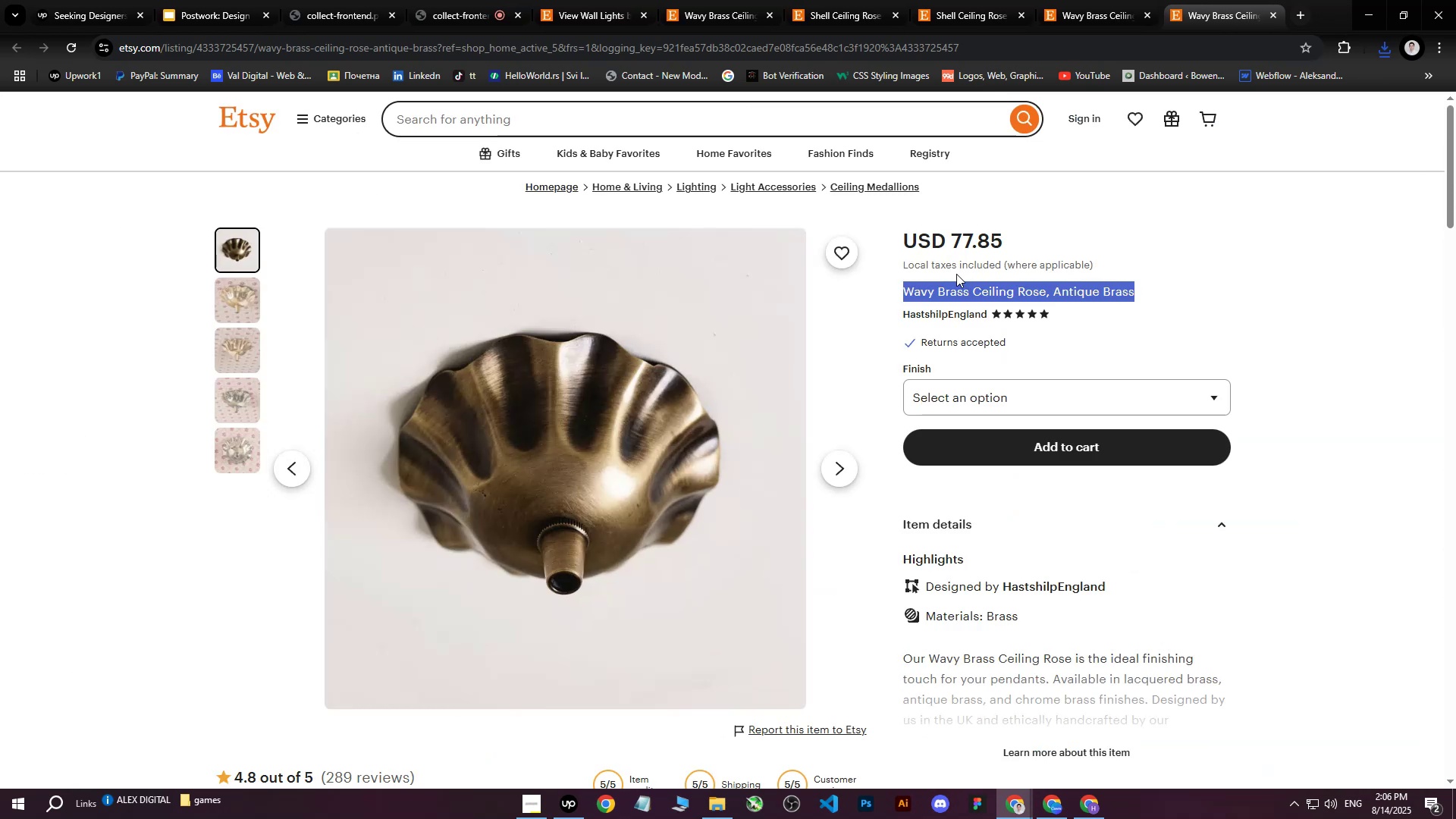 
left_click([927, 295])
 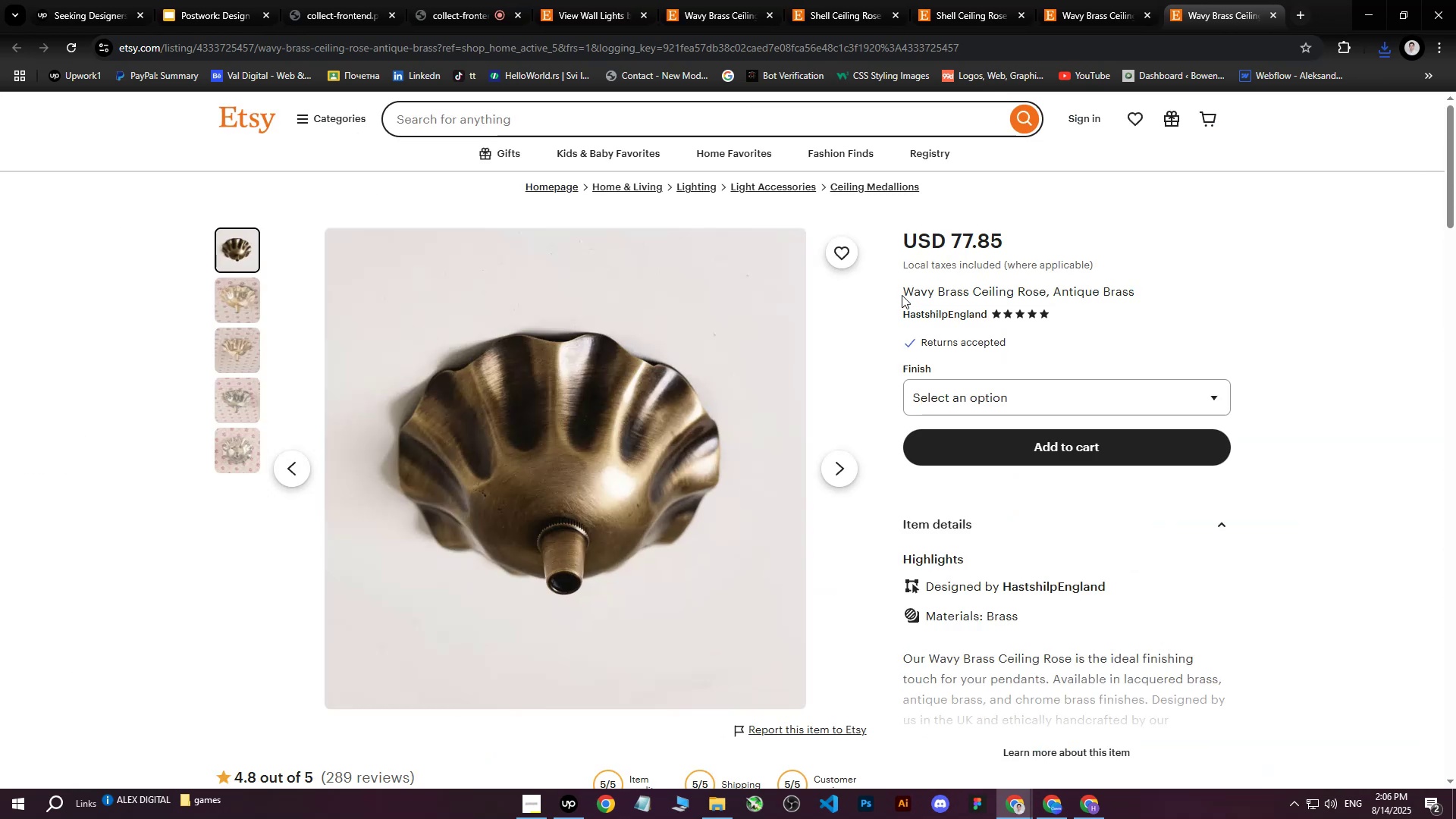 
left_click_drag(start_coordinate=[903, 293], to_coordinate=[1138, 291])
 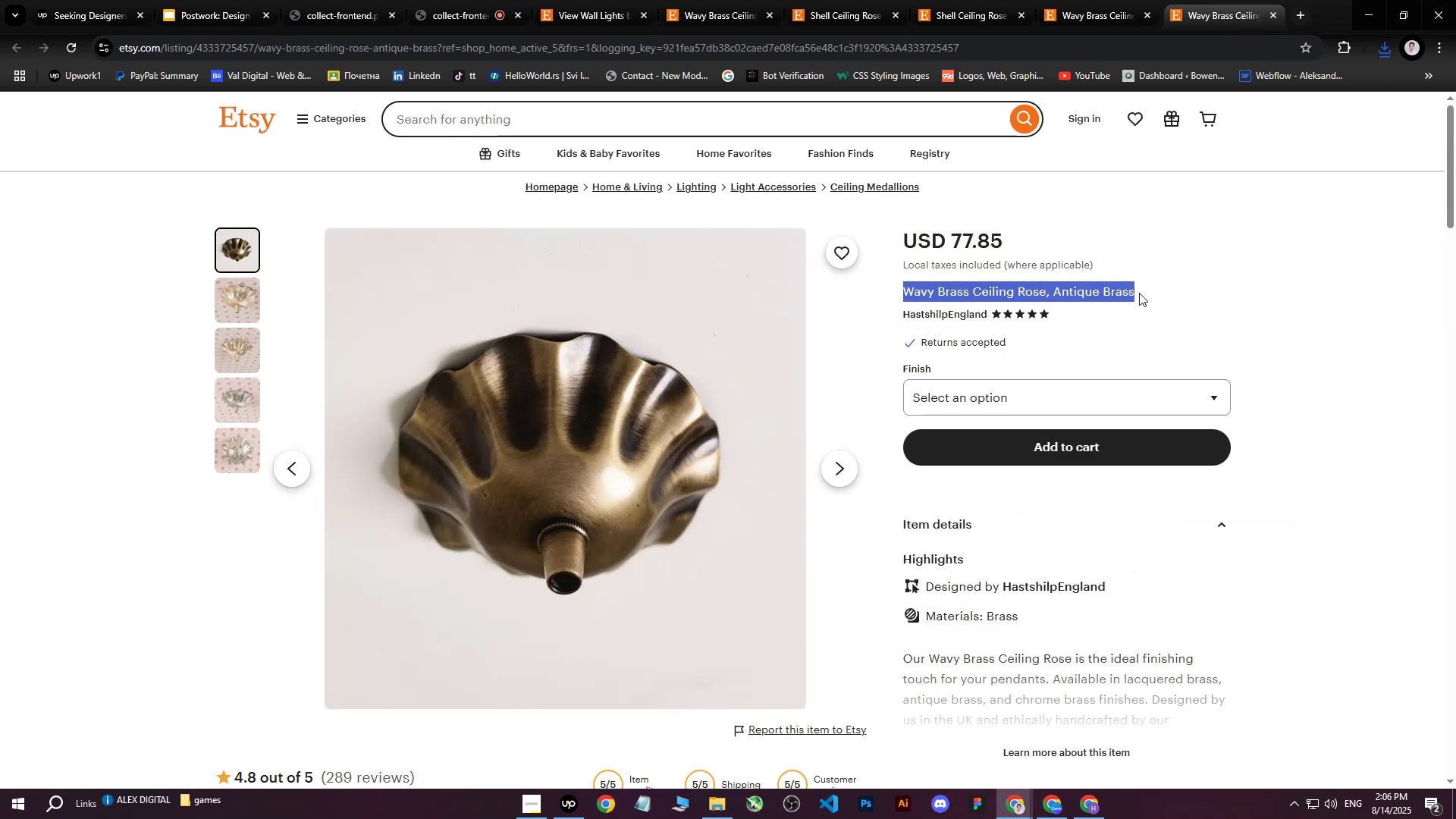 
key(Control+C)
 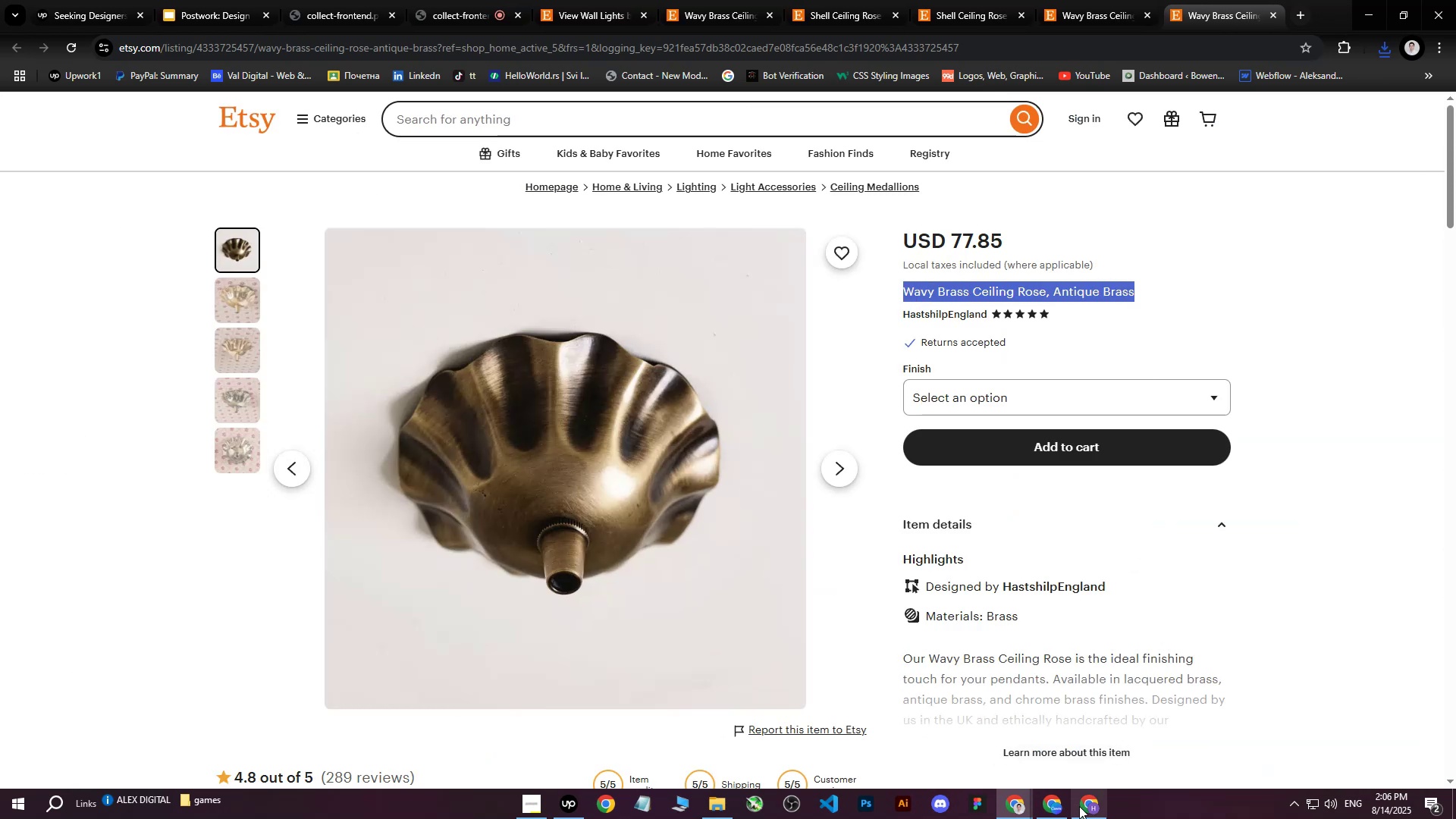 
left_click([1079, 809])
 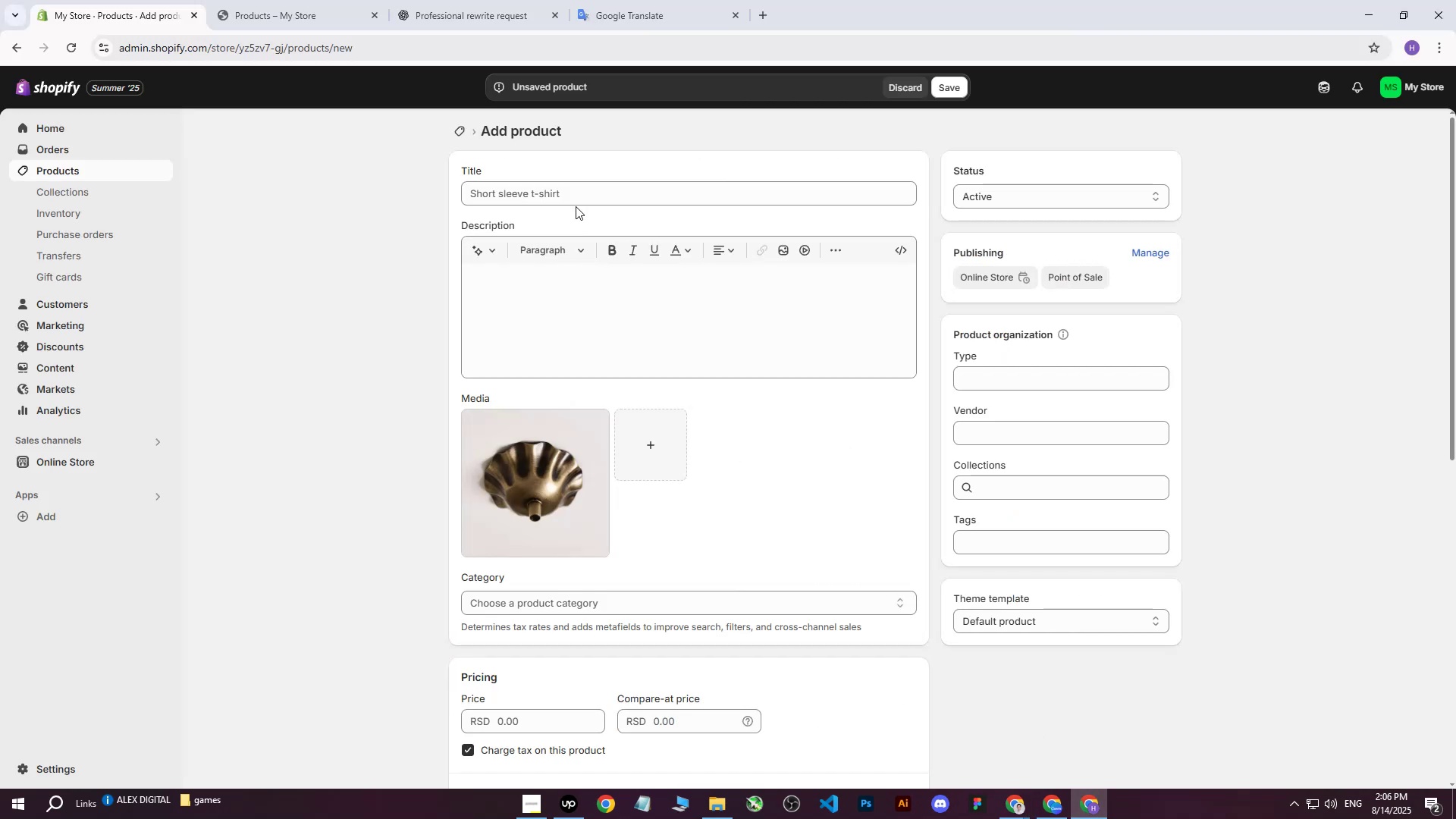 
double_click([576, 199])
 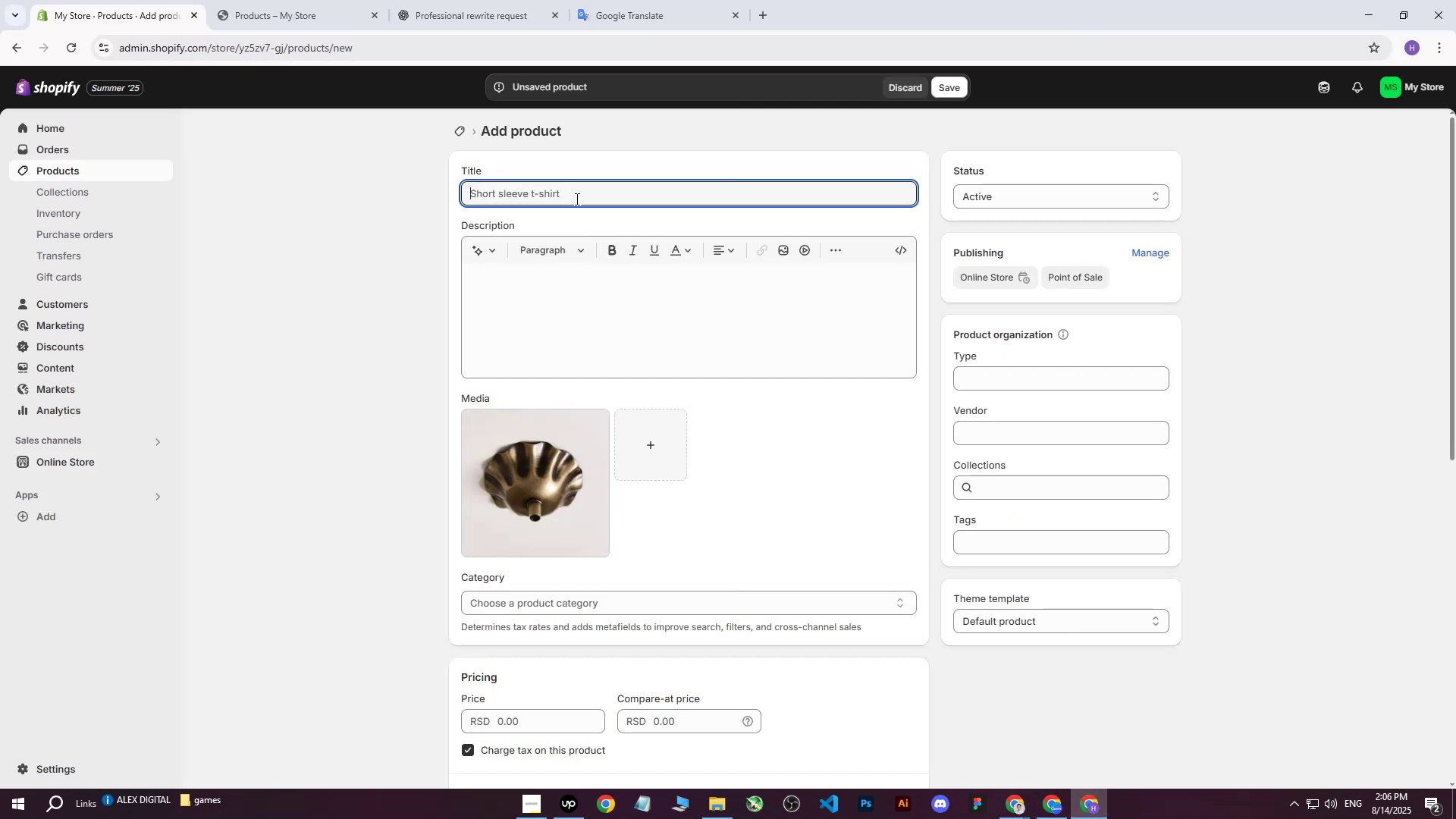 
key(Control+ControlLeft)
 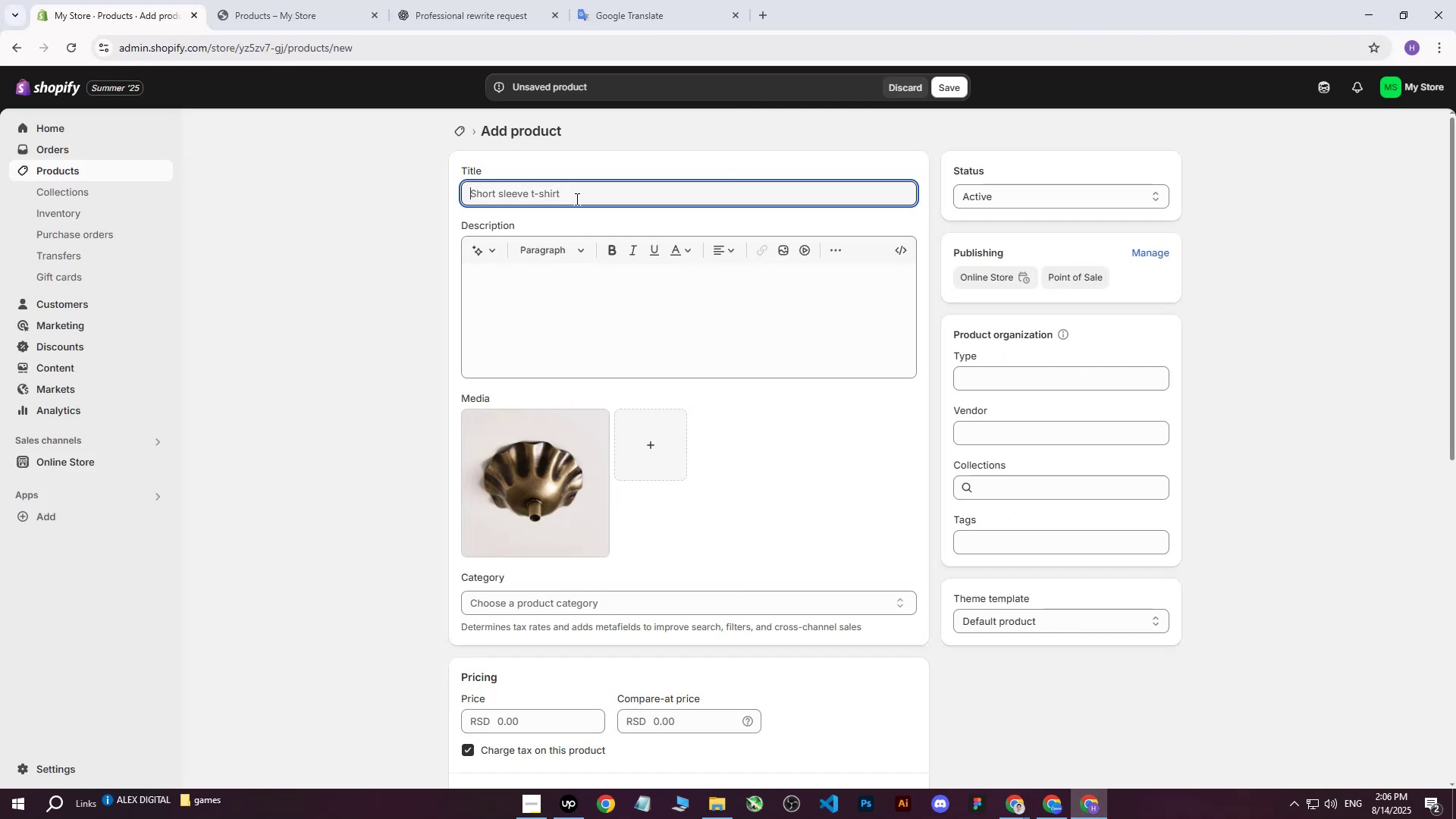 
key(Control+V)
 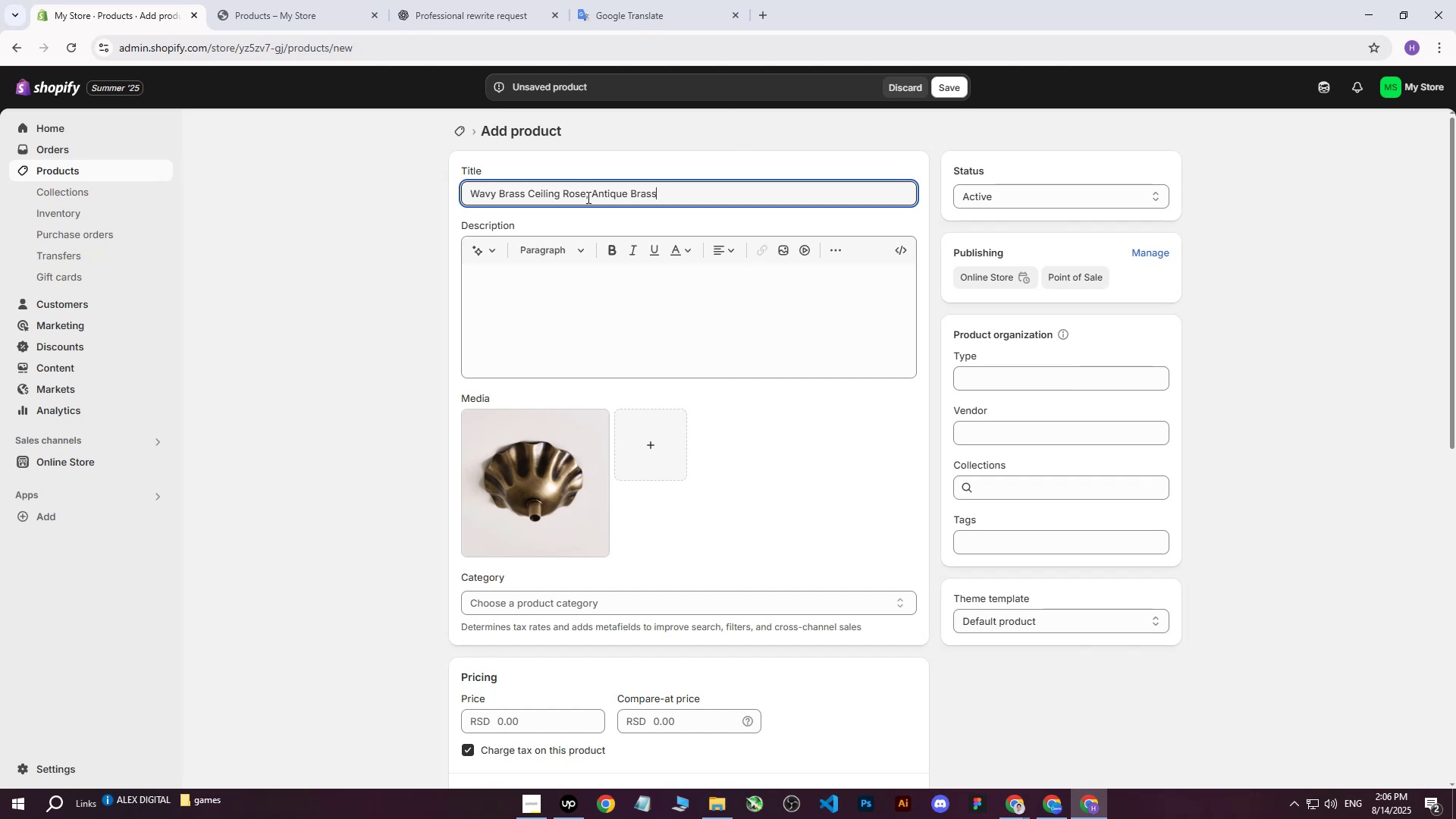 
wait(11.96)
 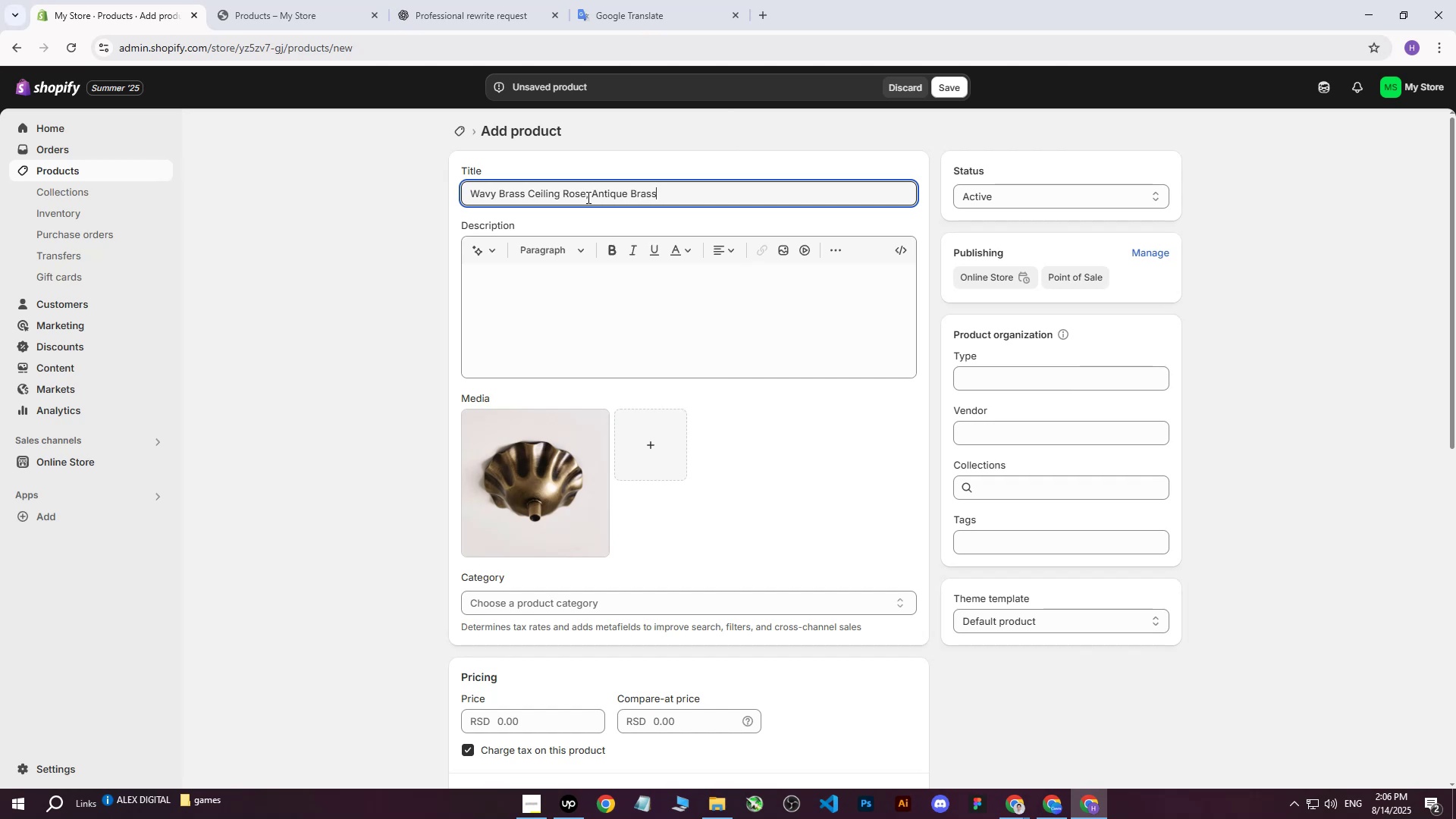 
left_click([1248, 279])
 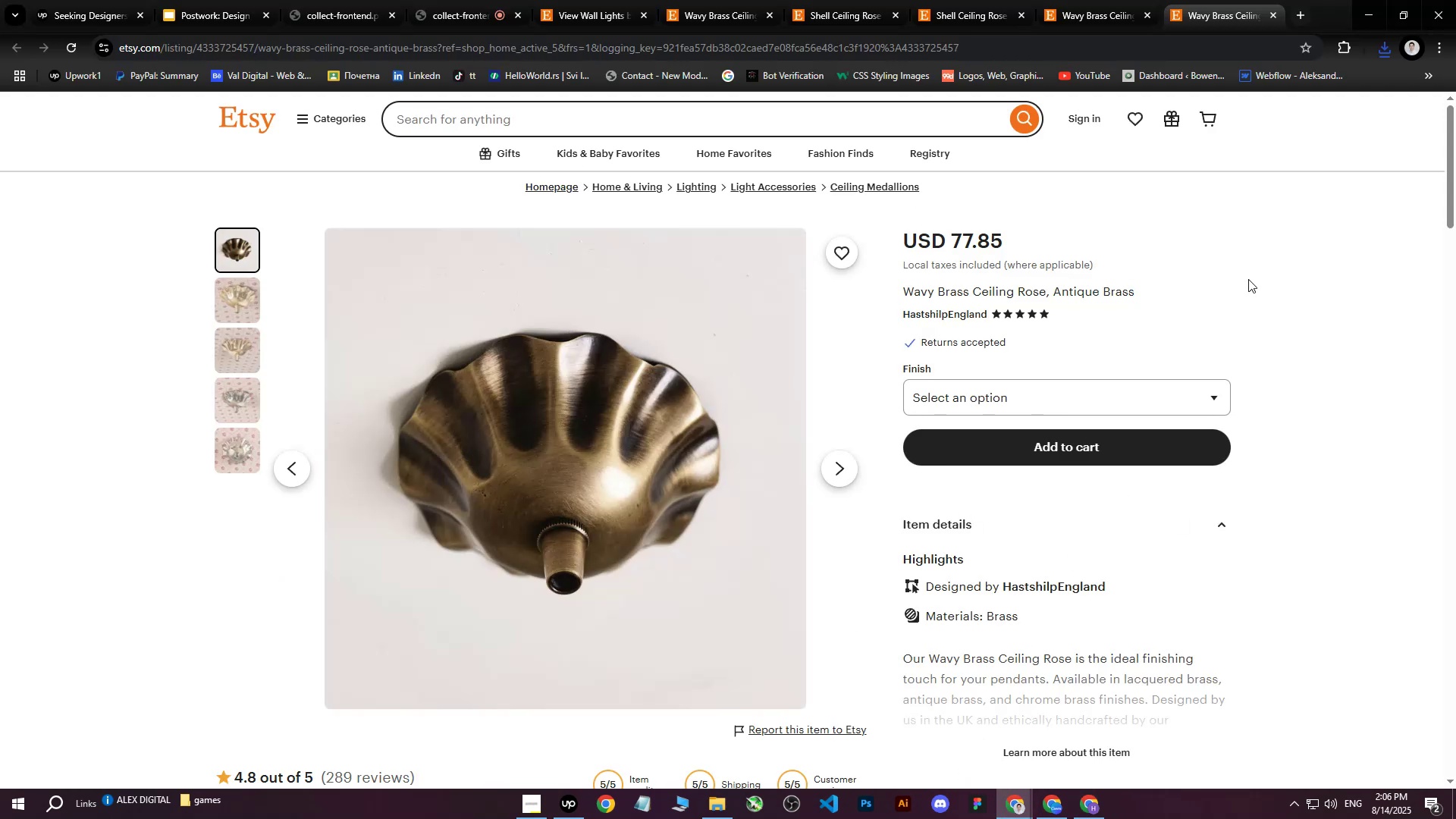 
scroll: coordinate [1247, 285], scroll_direction: down, amount: 2.0
 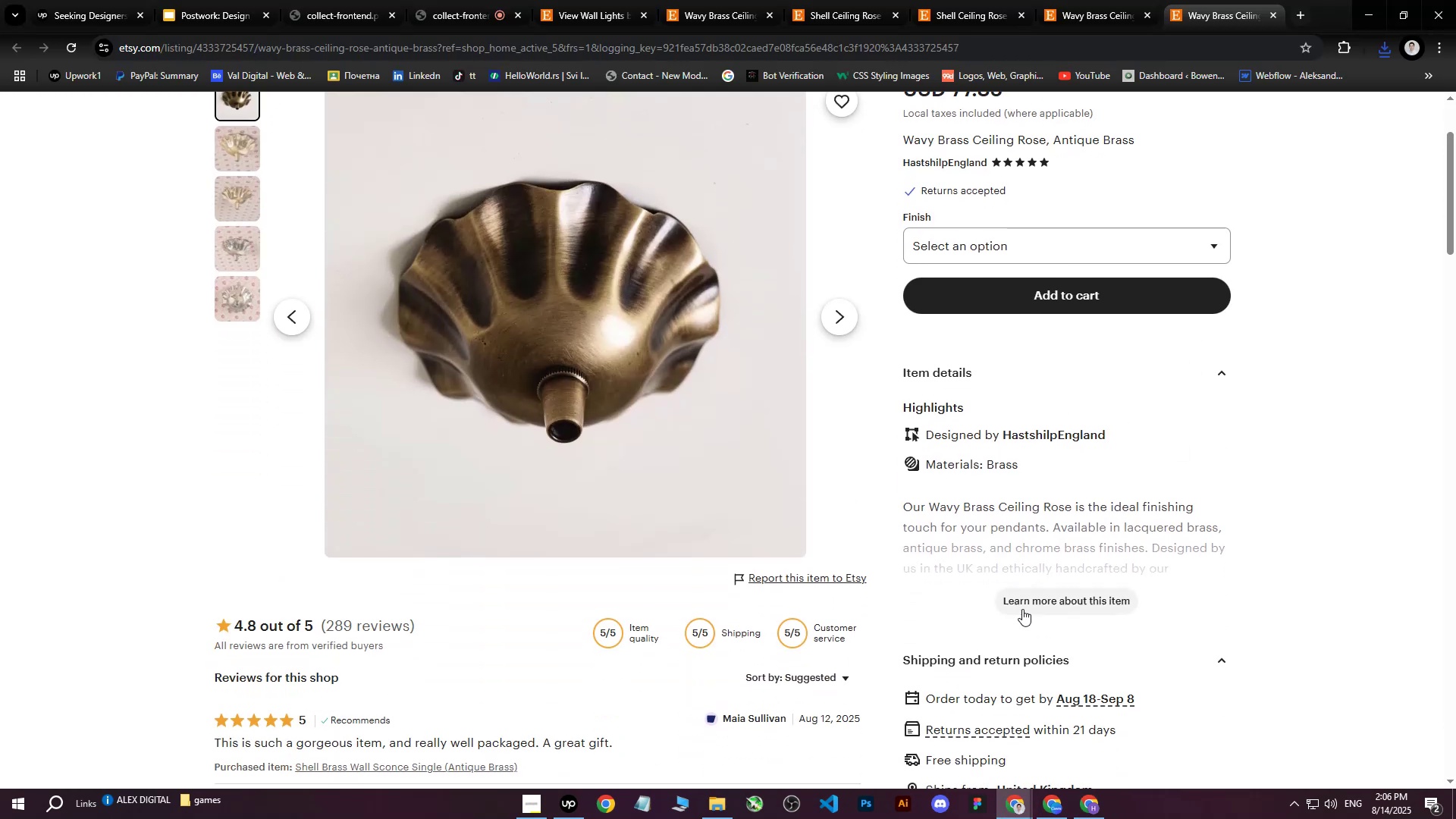 
left_click([1023, 607])
 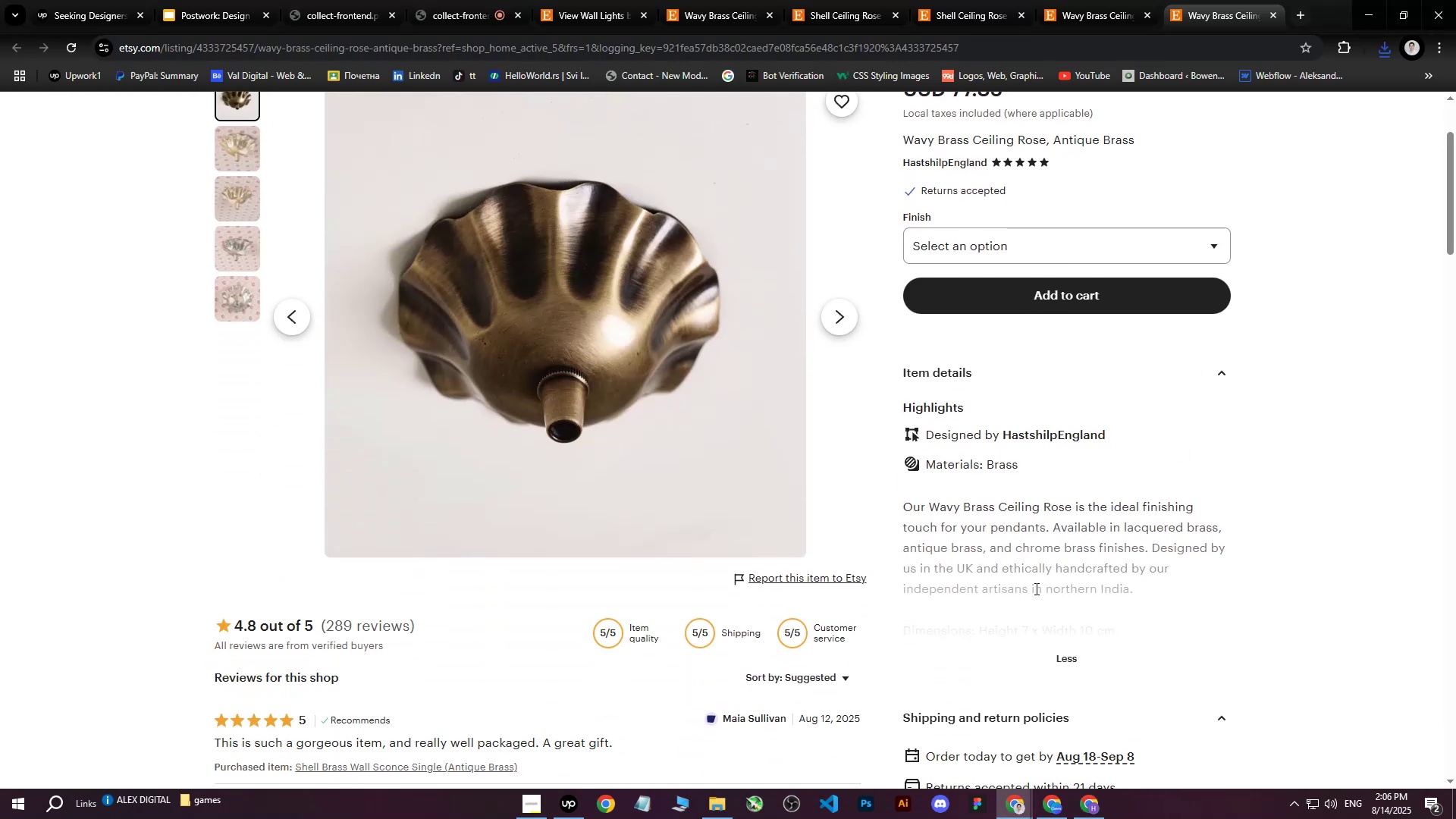 
scroll: coordinate [1129, 467], scroll_direction: down, amount: 4.0
 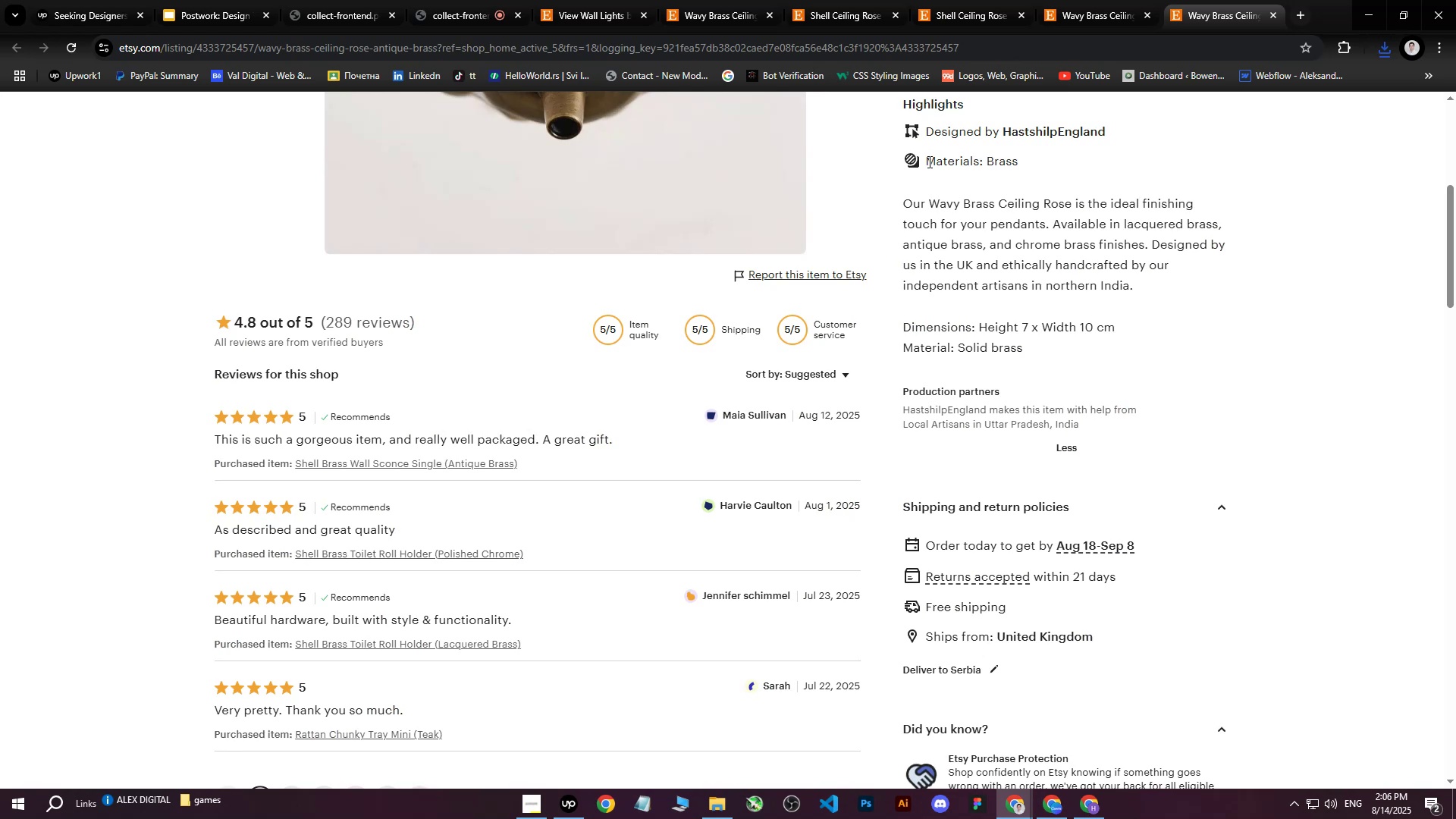 
left_click_drag(start_coordinate=[927, 161], to_coordinate=[1097, 425])
 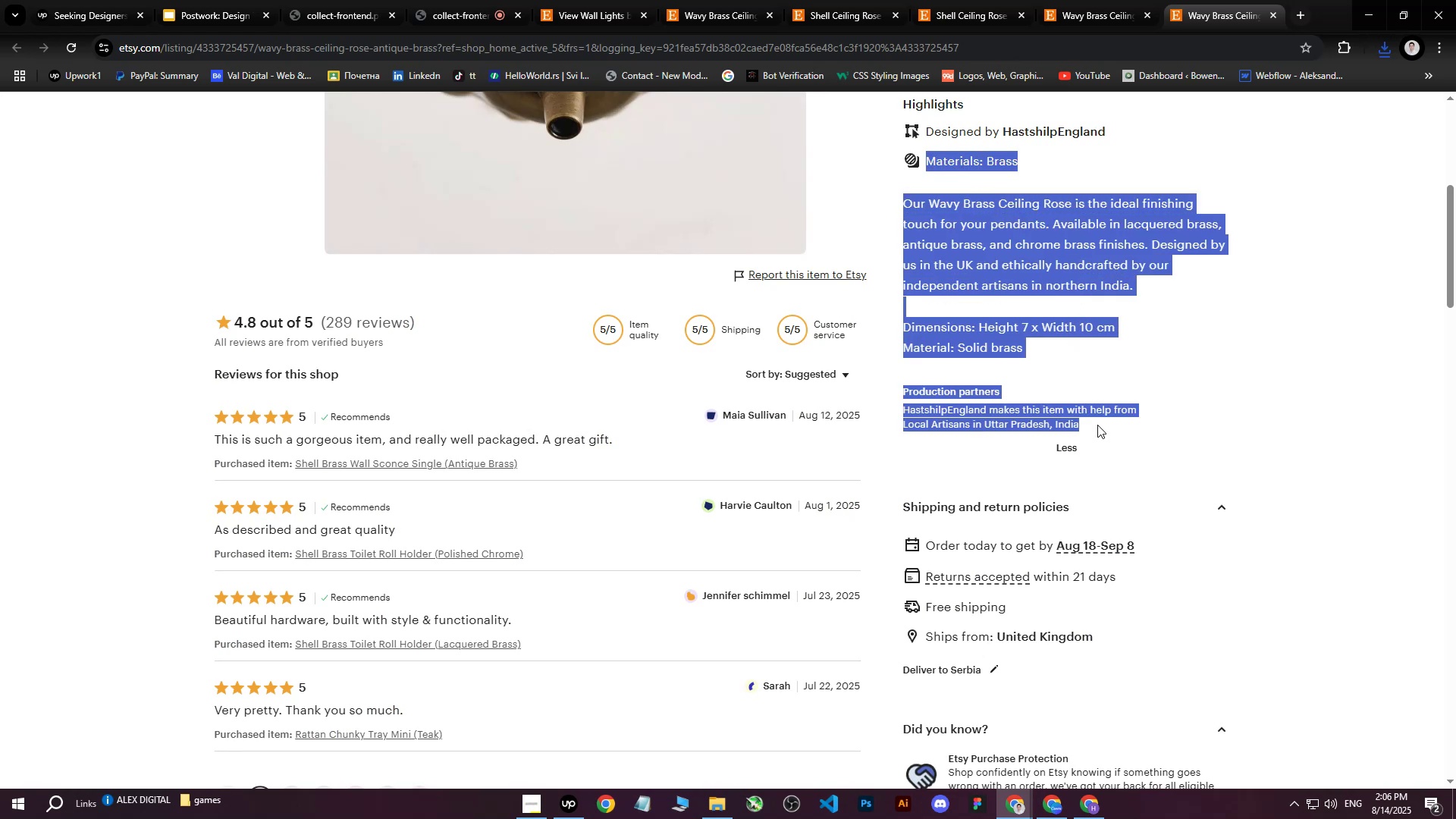 
key(Control+C)
 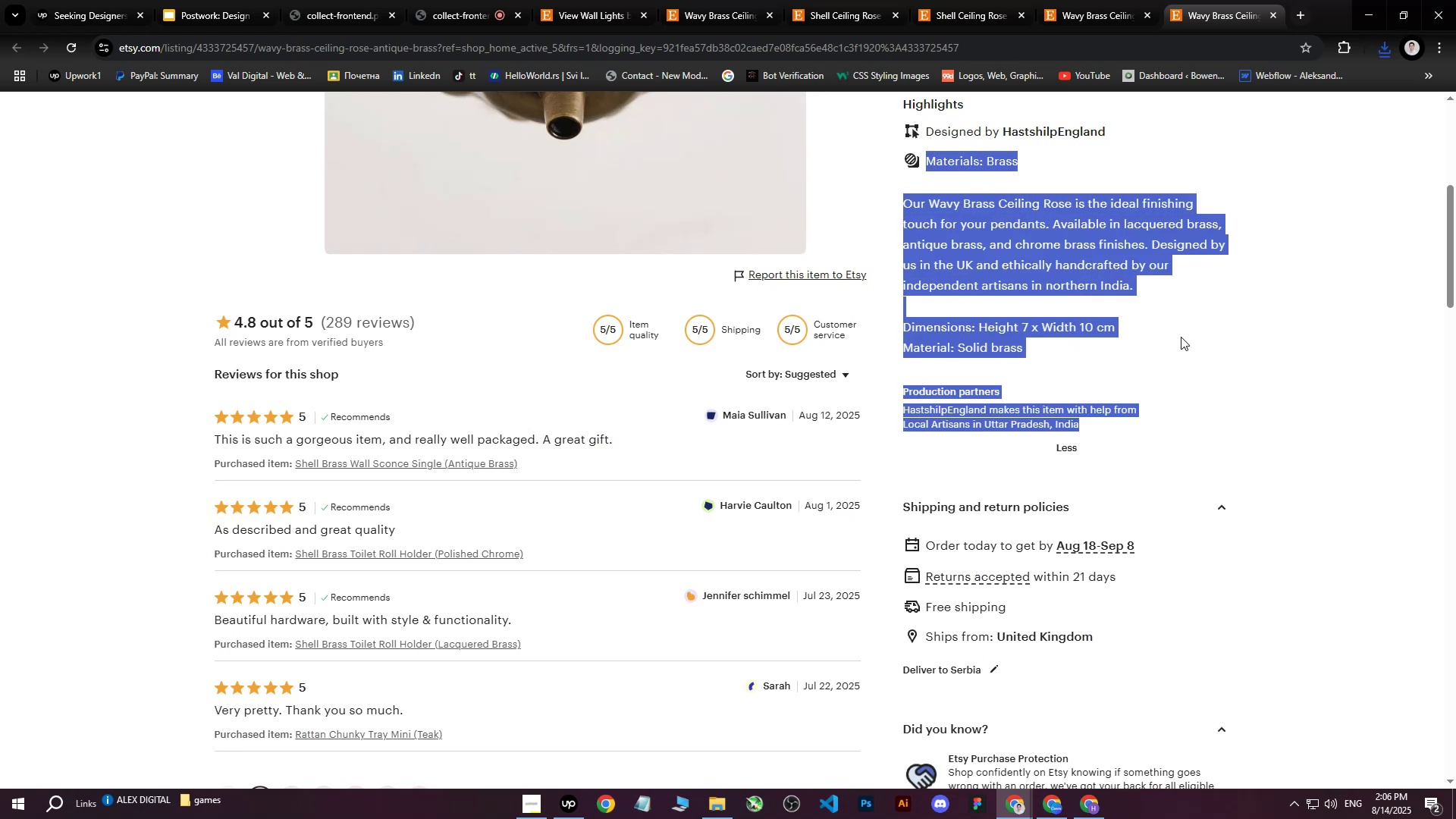 
scroll: coordinate [1183, 337], scroll_direction: up, amount: 6.0
 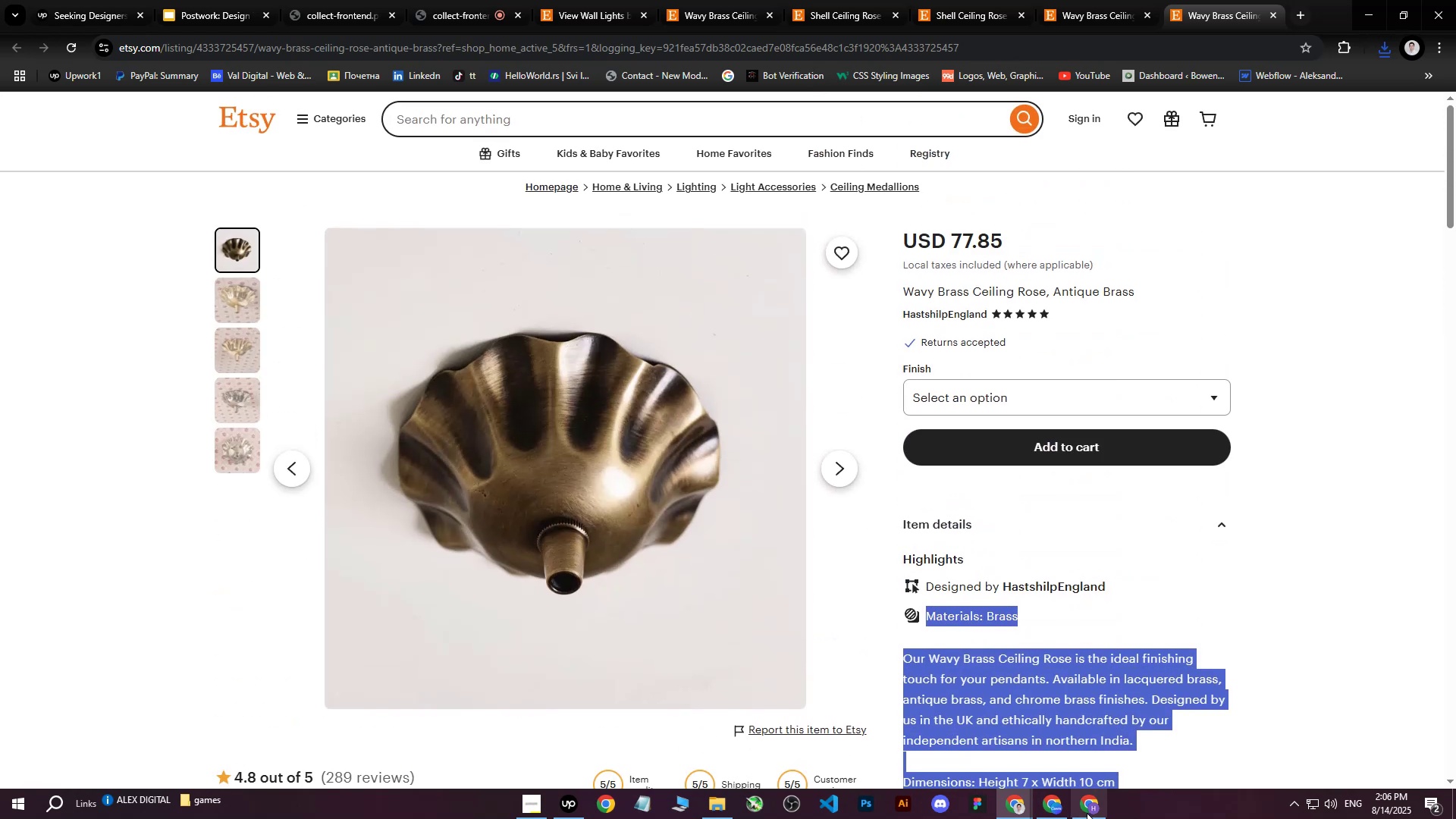 
left_click([1086, 814])
 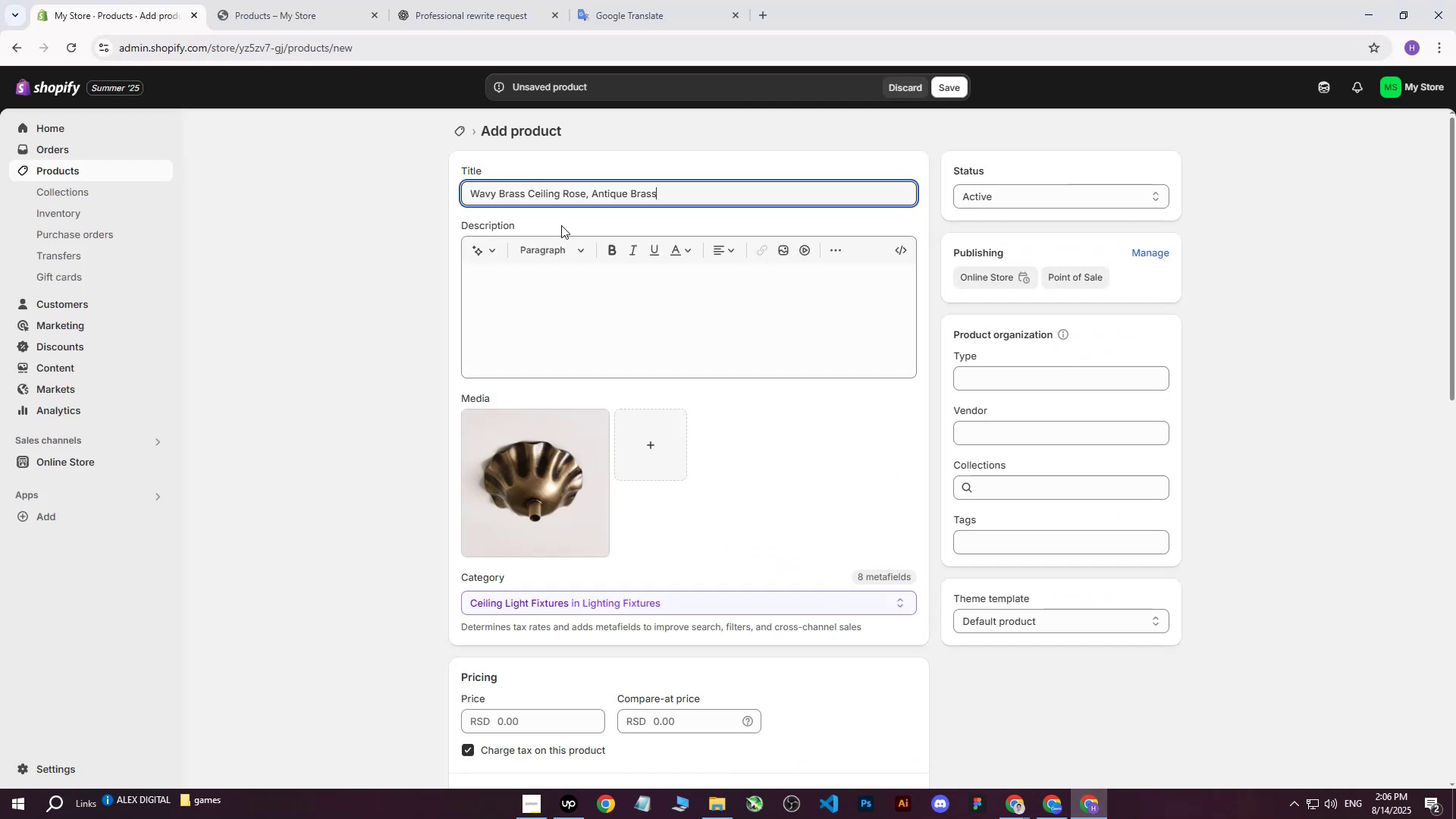 
left_click([462, 0])
 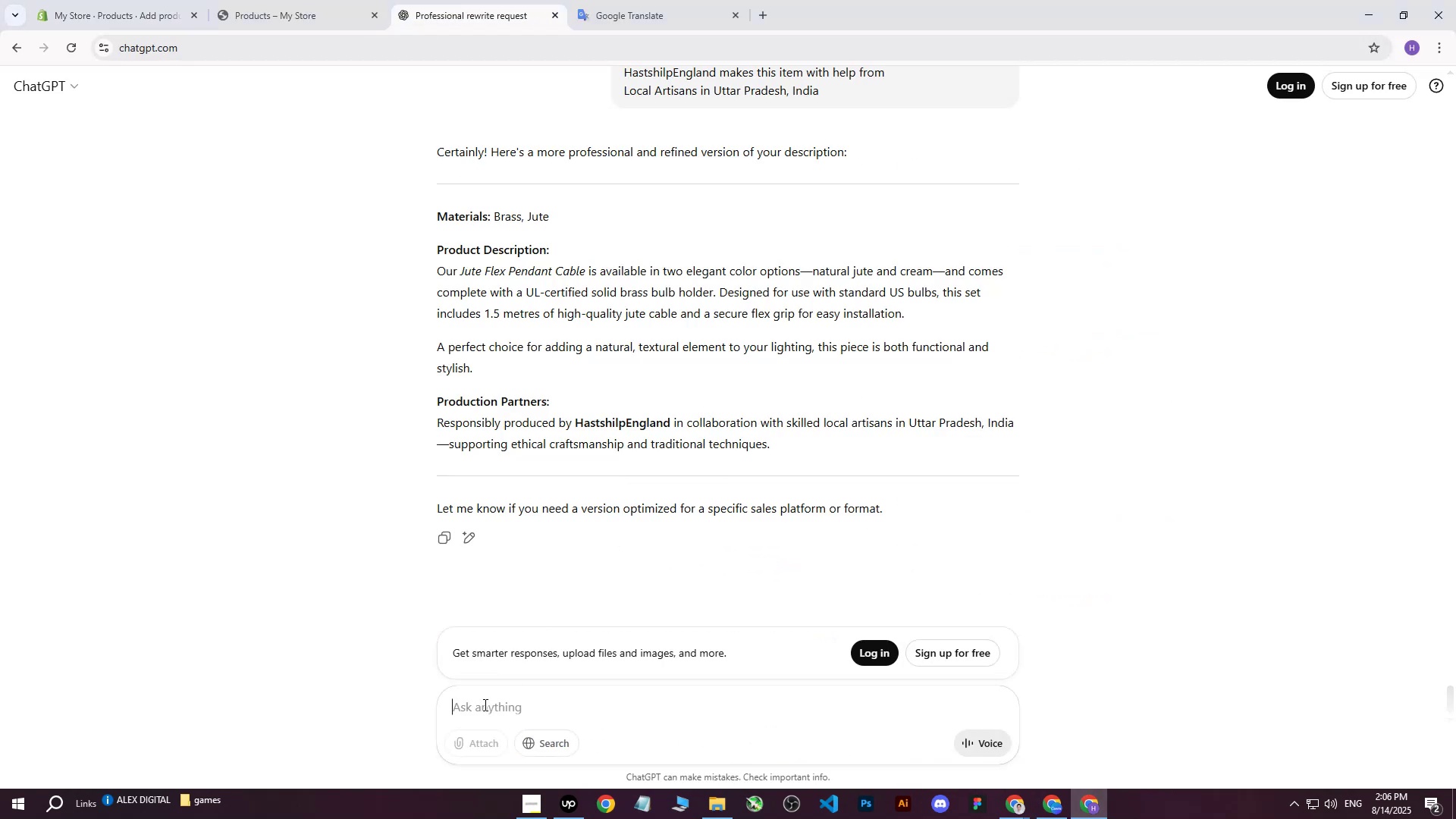 
type(write me more professional way : )
 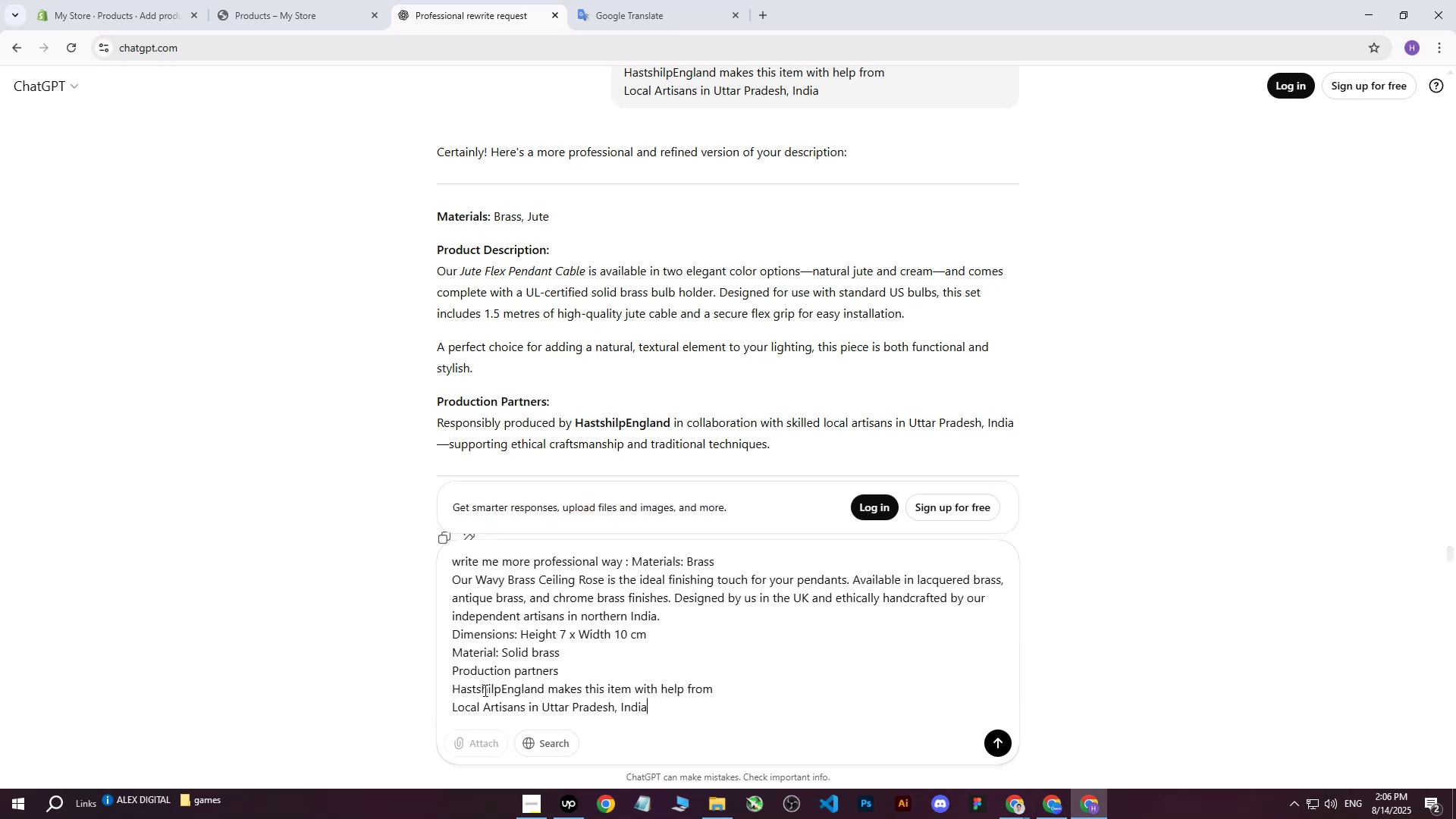 
key(Control+Shift+ControlLeft)
 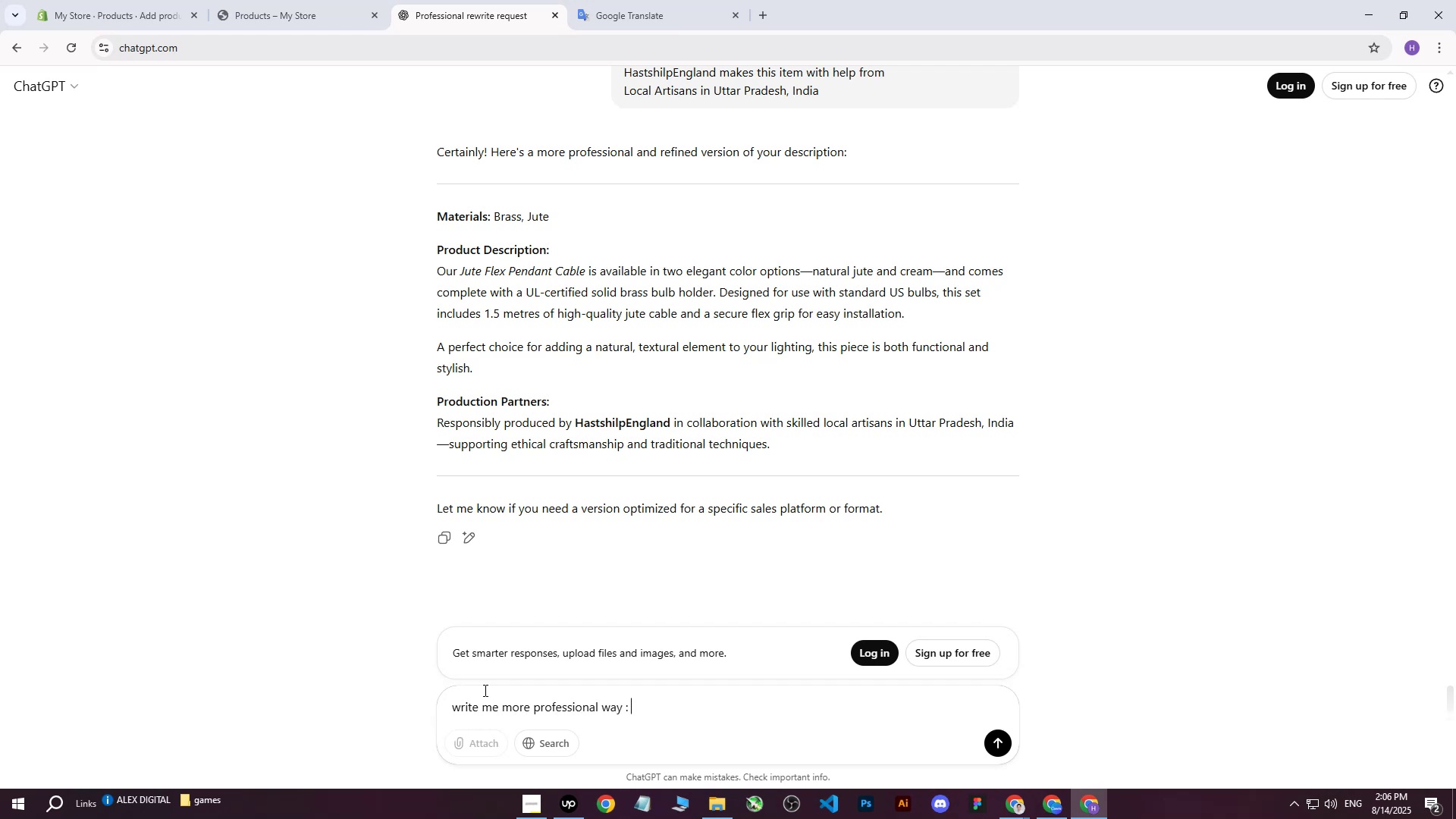 
key(Control+V)
 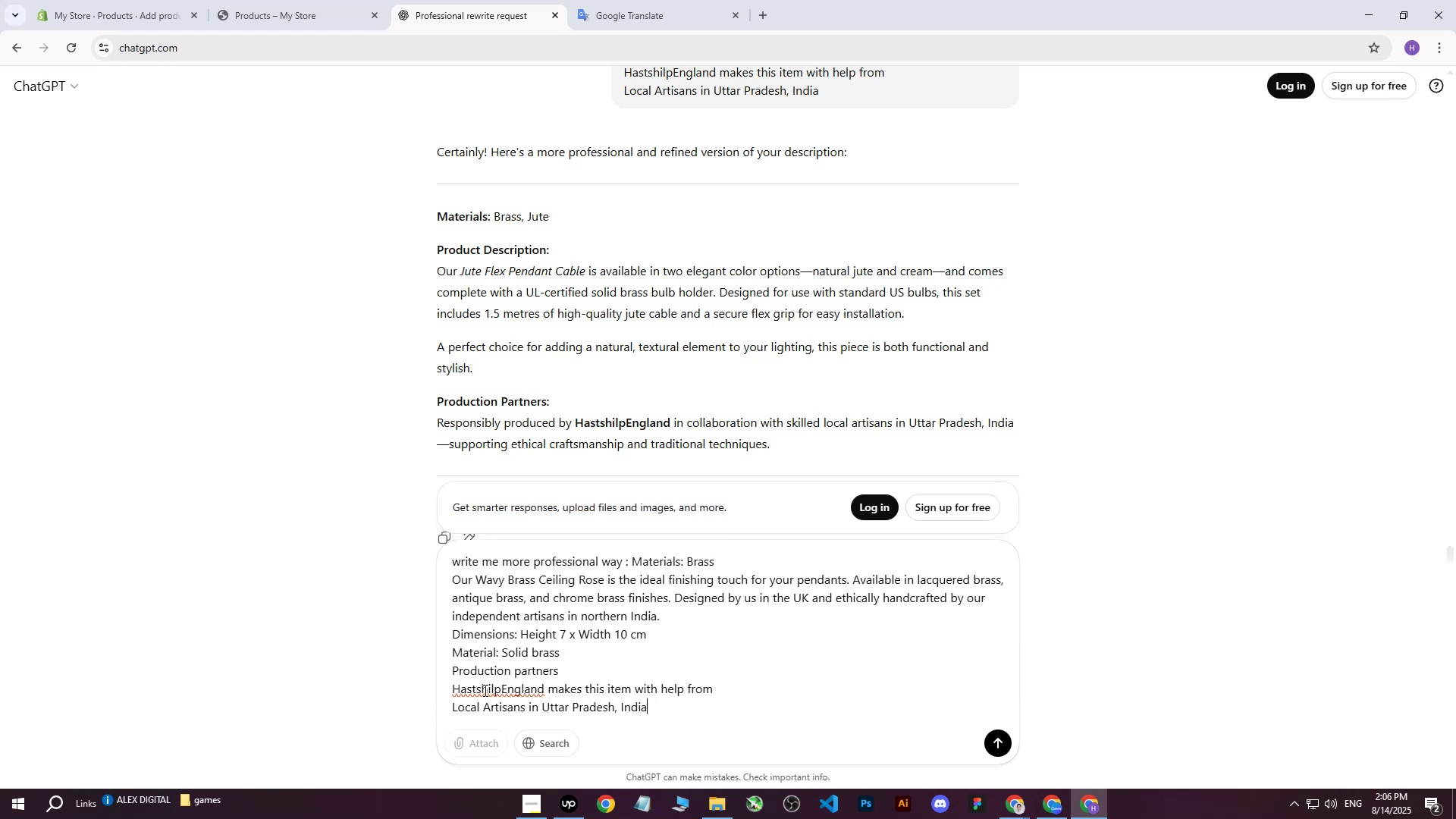 
key(Enter)
 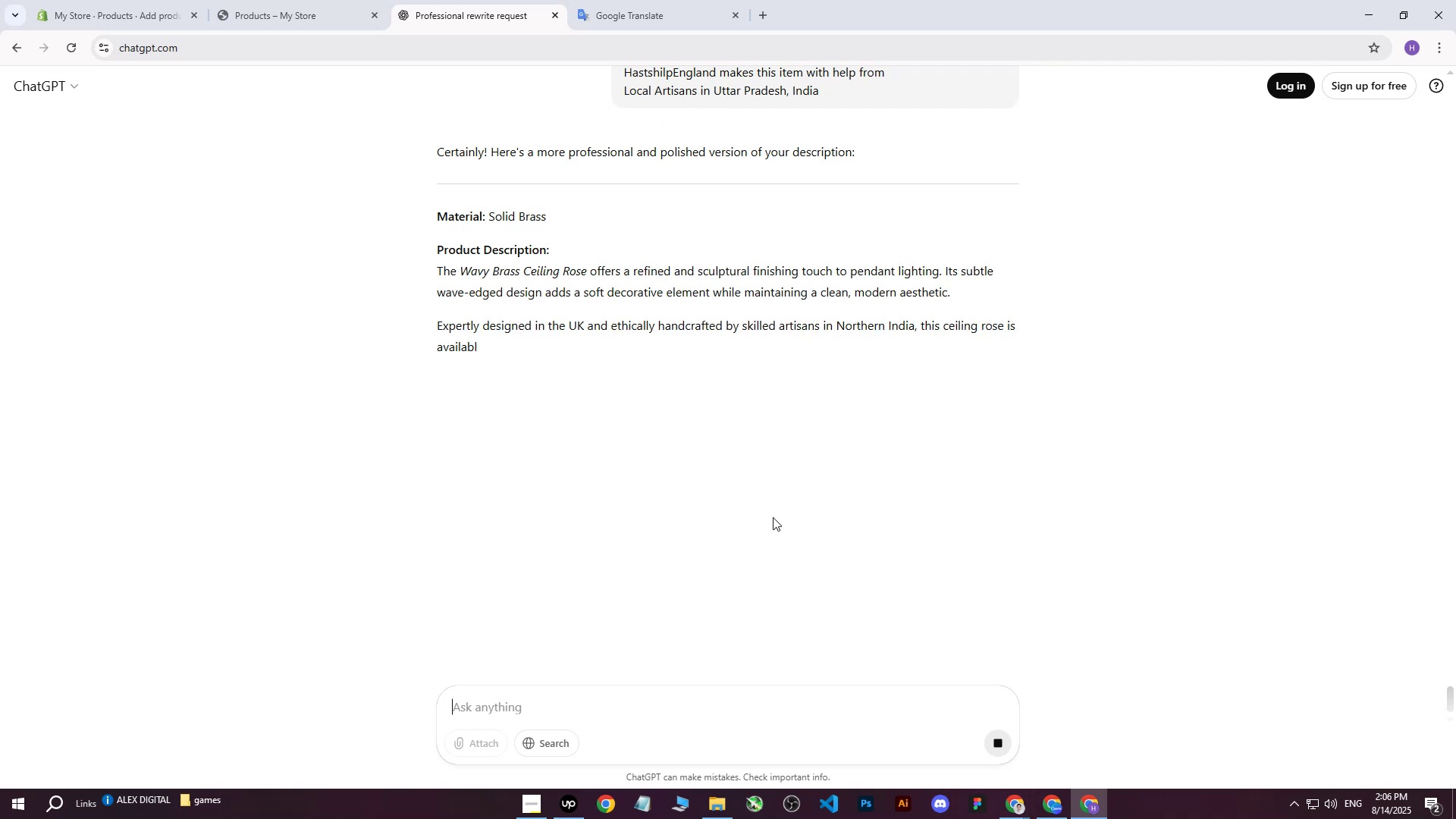 
wait(7.46)
 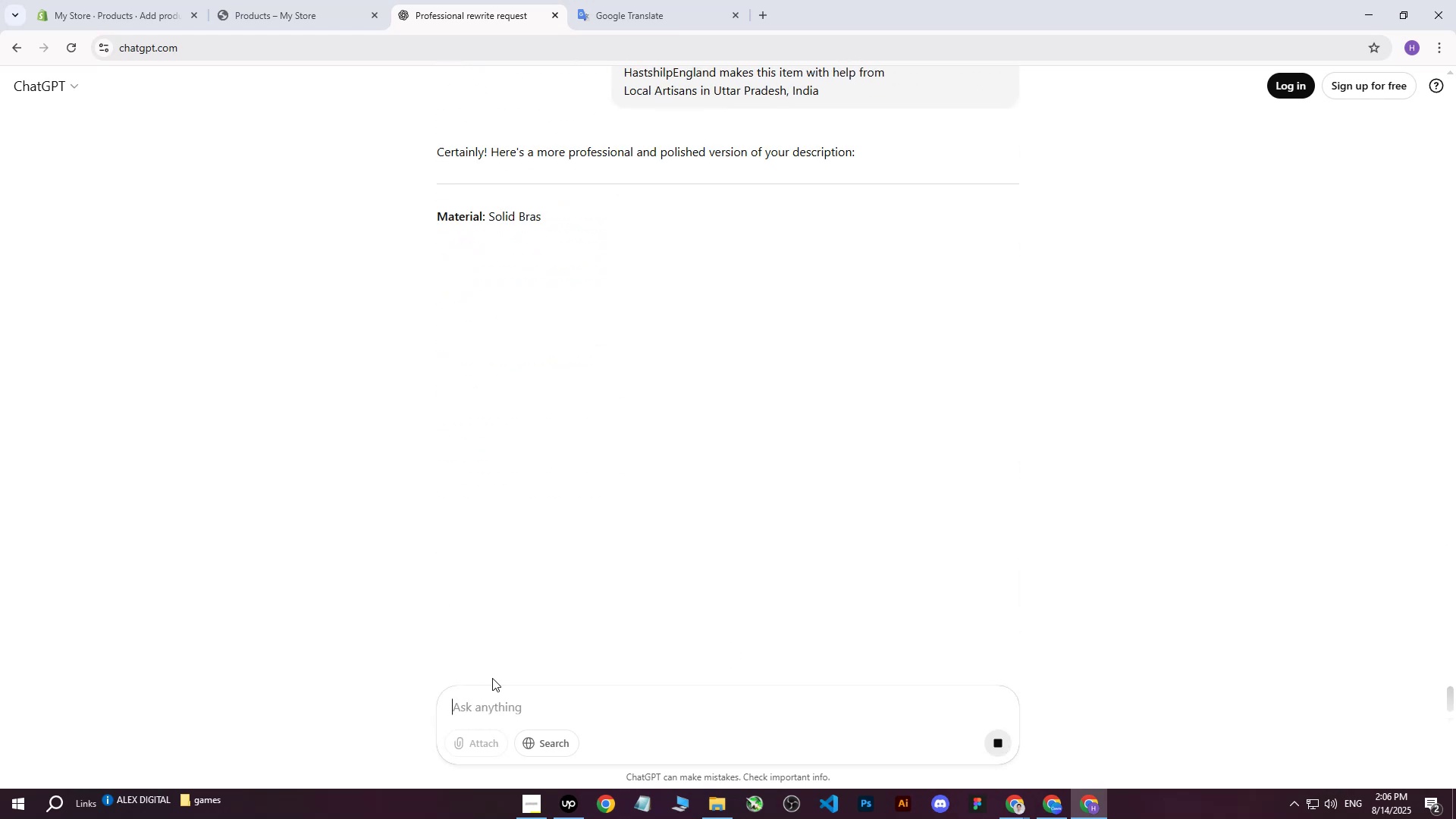 
left_click([267, 386])
 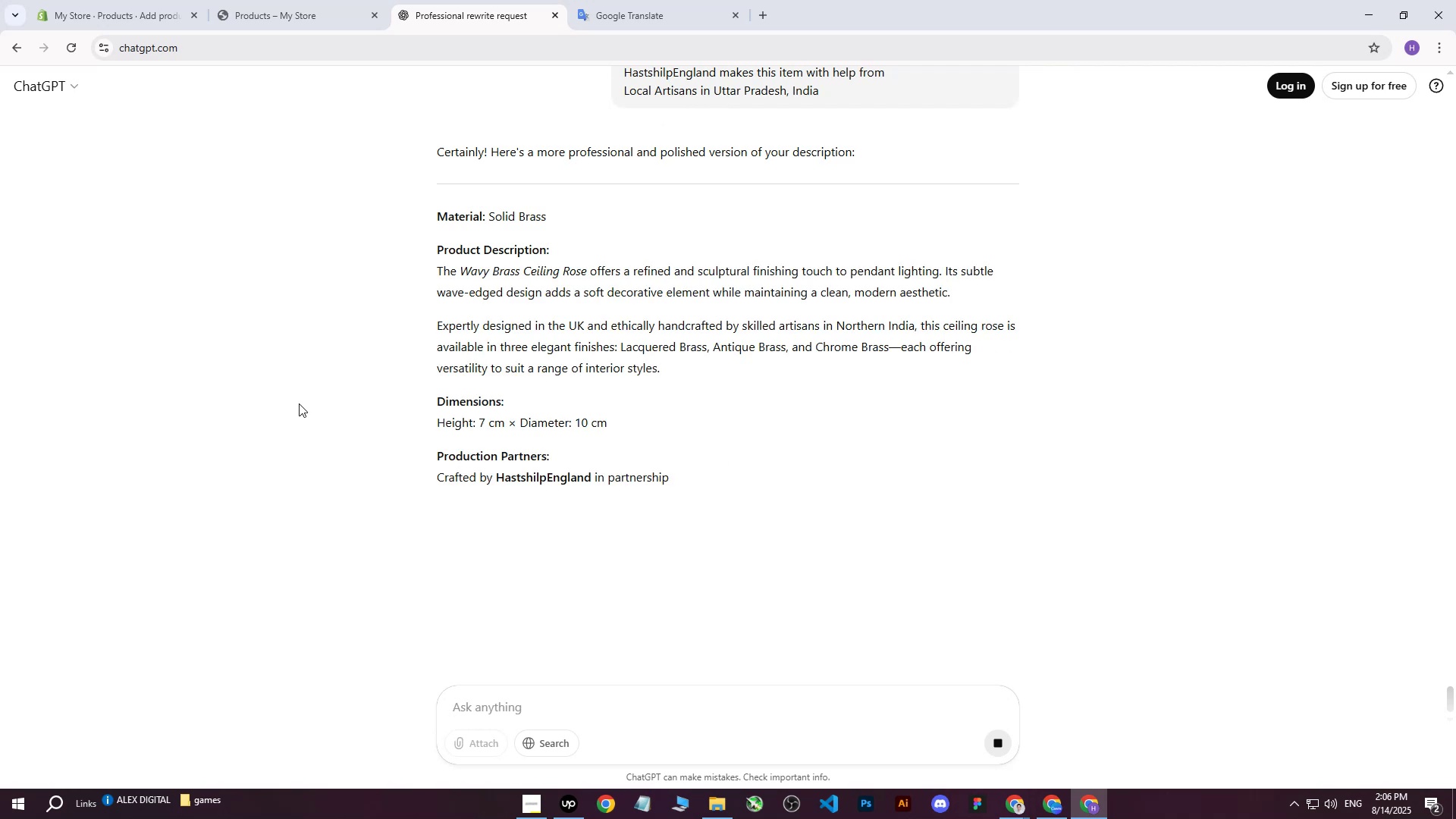 
scroll: coordinate [308, 412], scroll_direction: up, amount: 1.0
 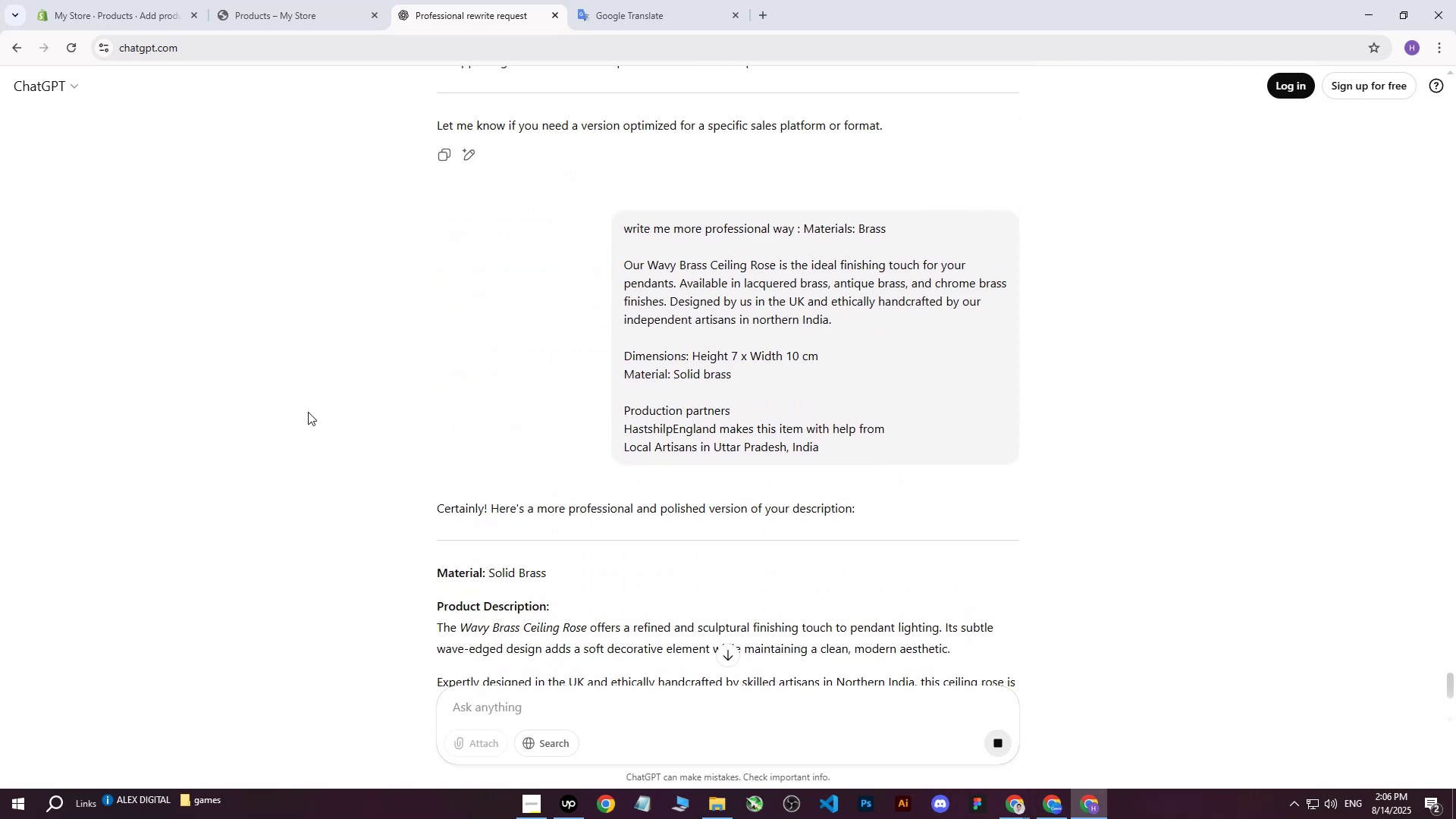 
scroll: coordinate [308, 412], scroll_direction: down, amount: 6.0
 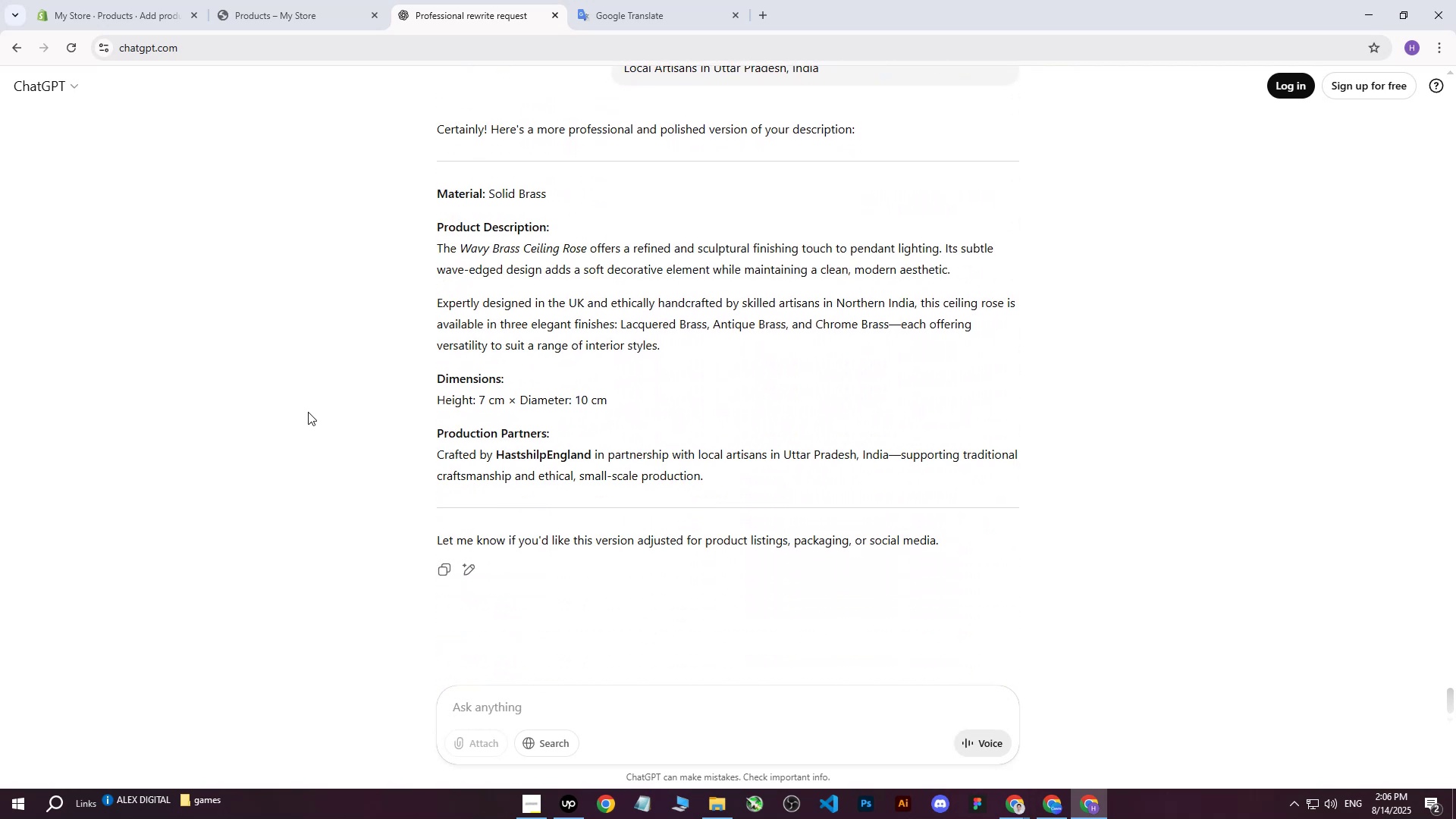 
scroll: coordinate [308, 412], scroll_direction: up, amount: 1.0
 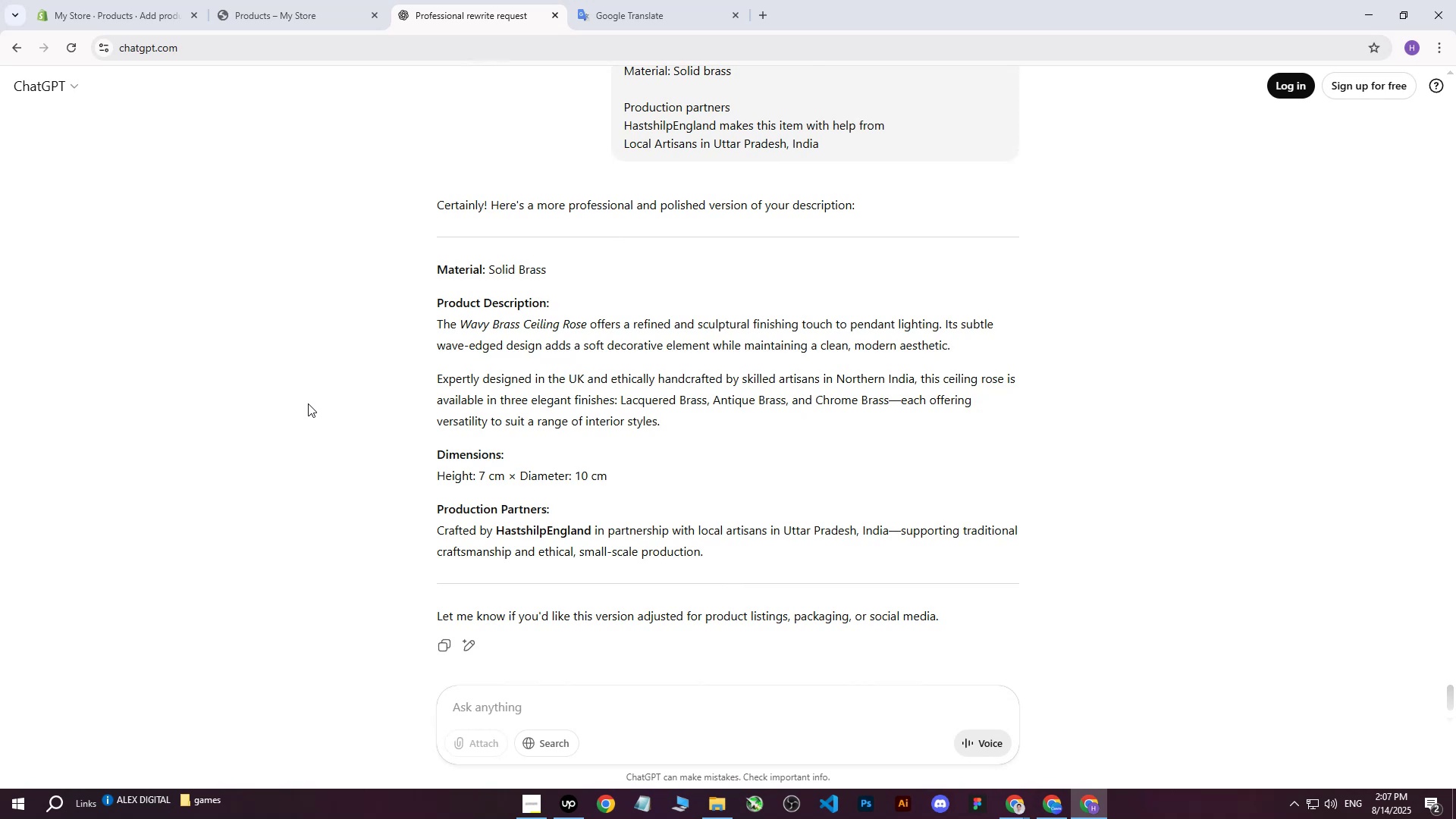 
wait(14.11)
 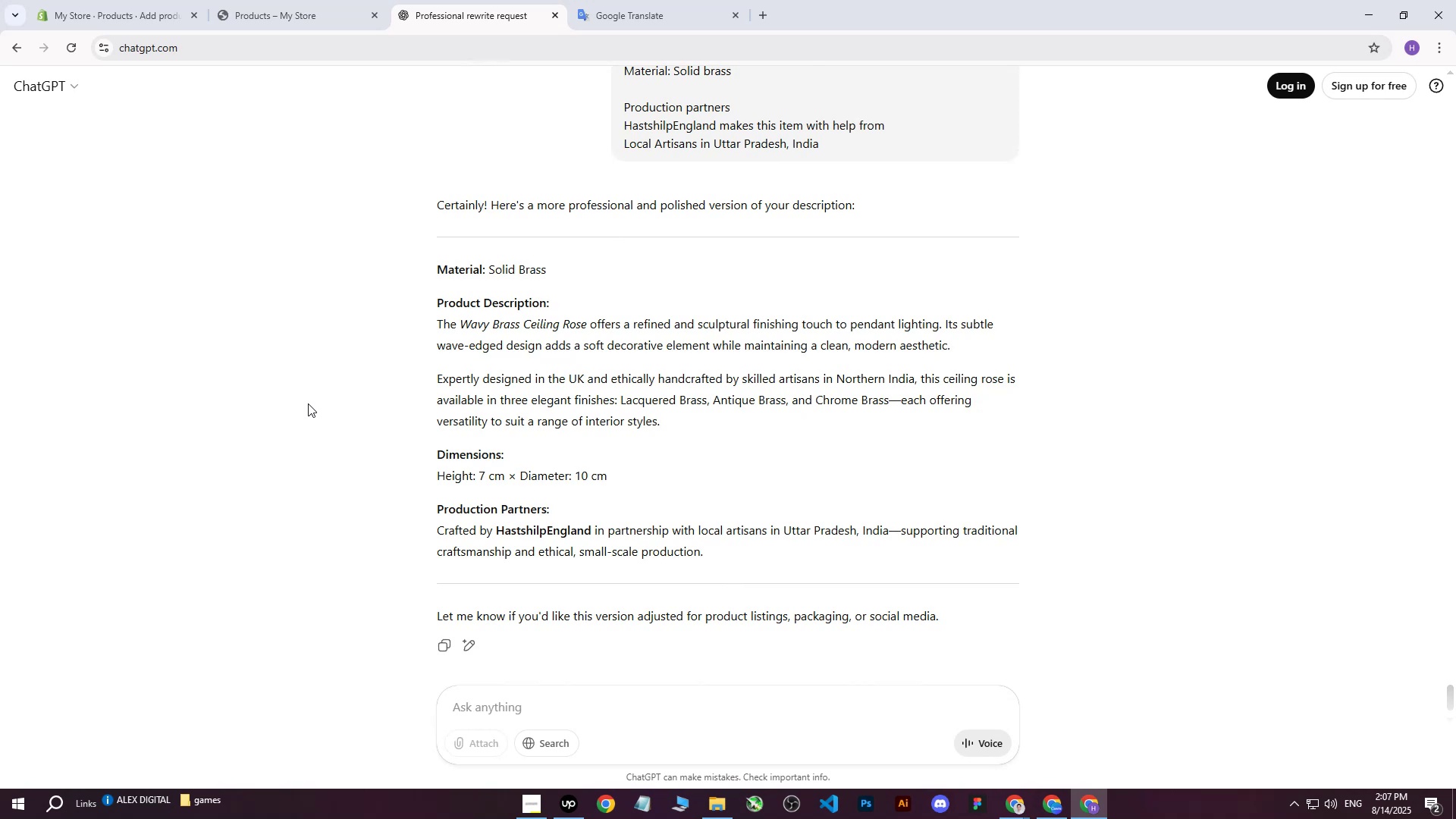 
left_click_drag(start_coordinate=[438, 268], to_coordinate=[740, 472])
 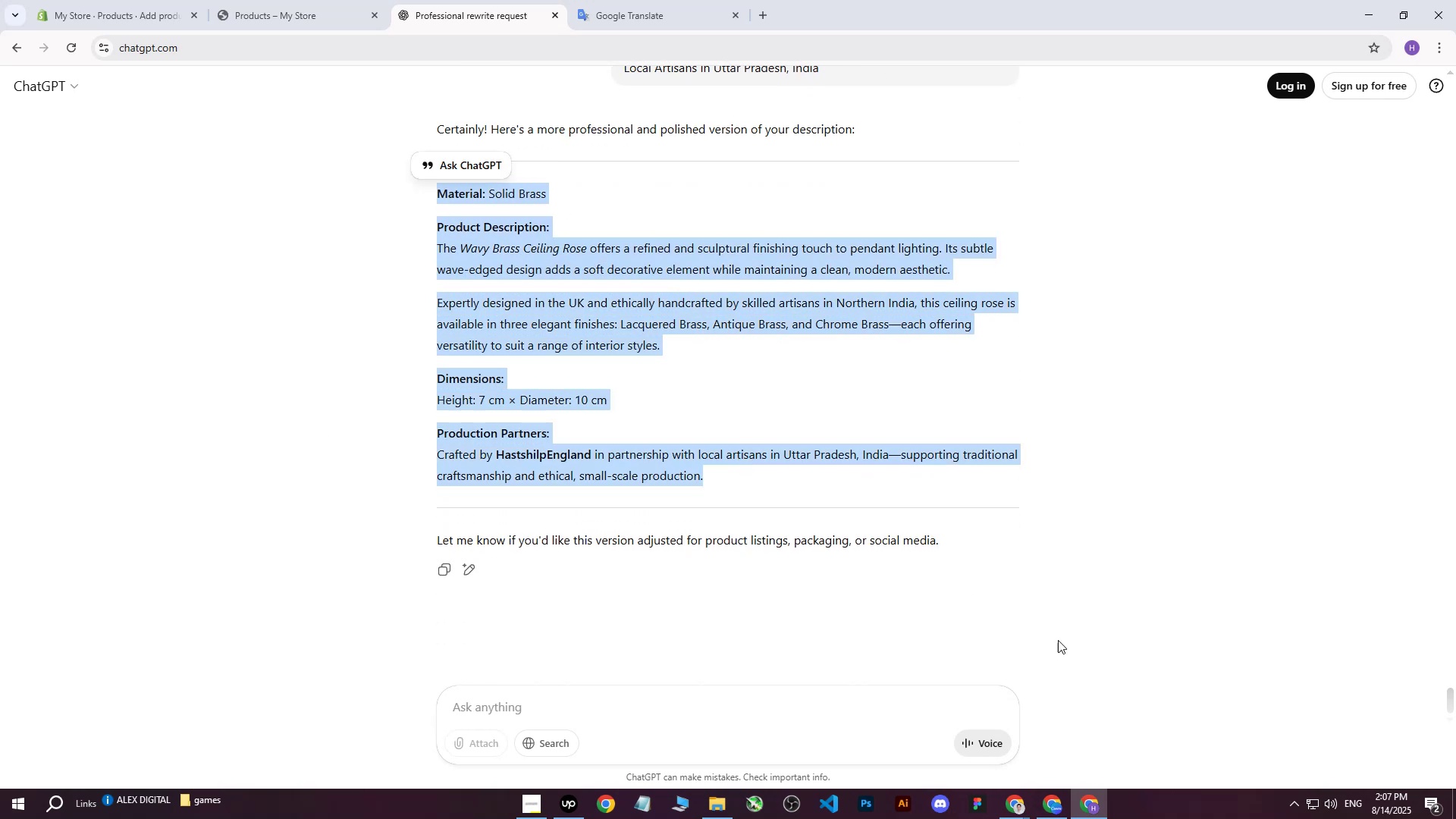 
scroll: coordinate [678, 300], scroll_direction: down, amount: 2.0
 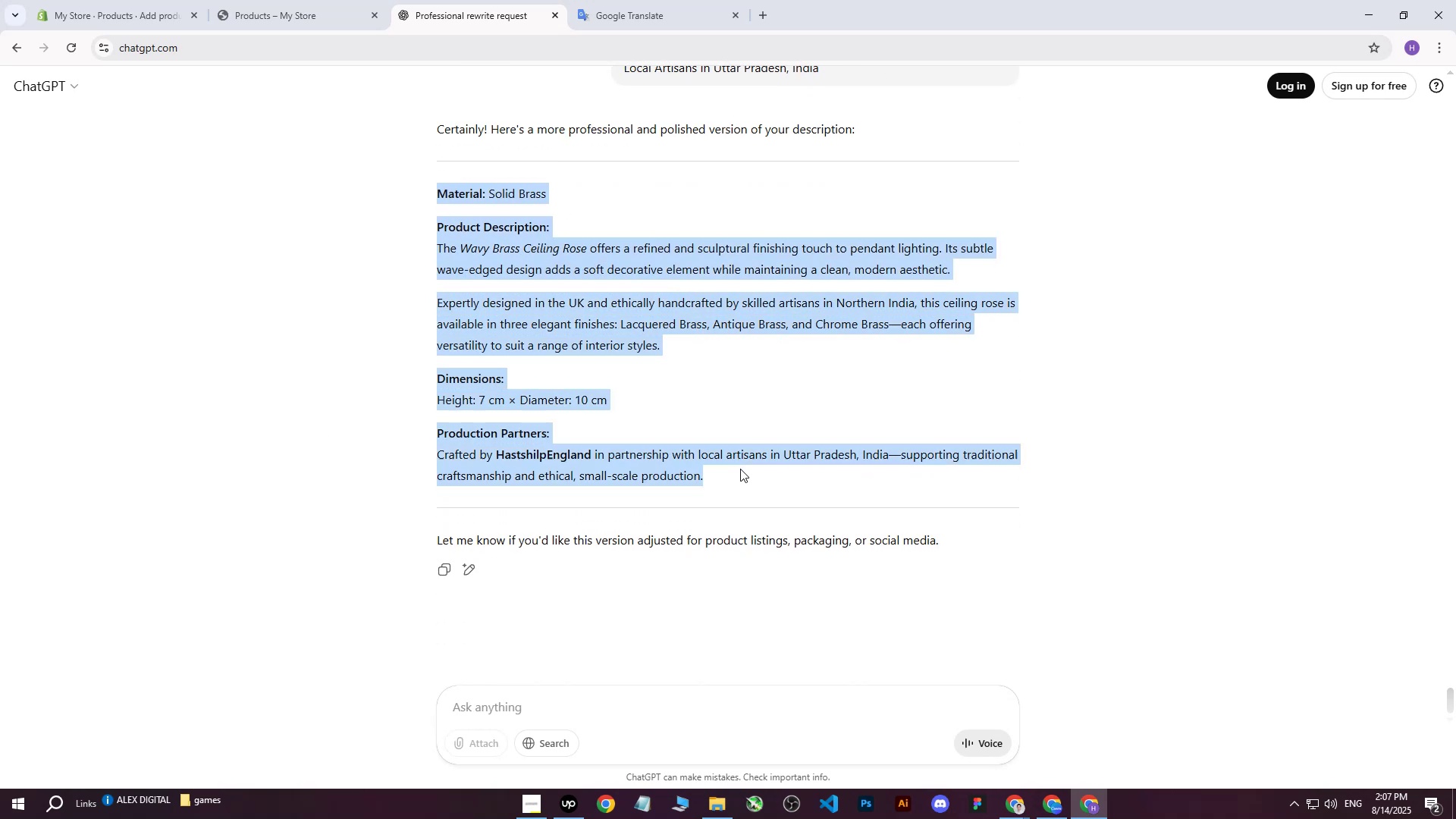 
key(Control+C)
 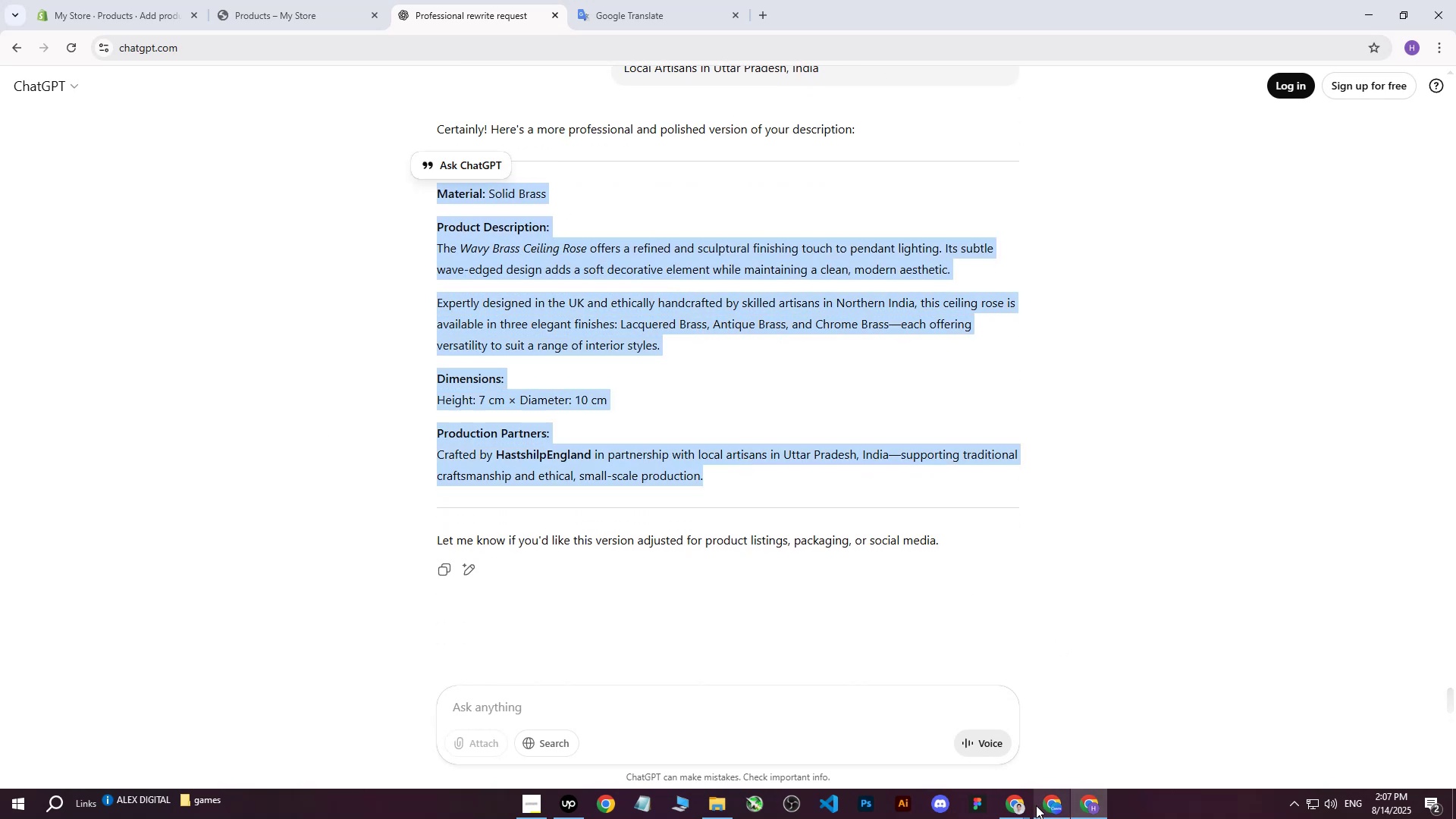 
left_click([1023, 805])
 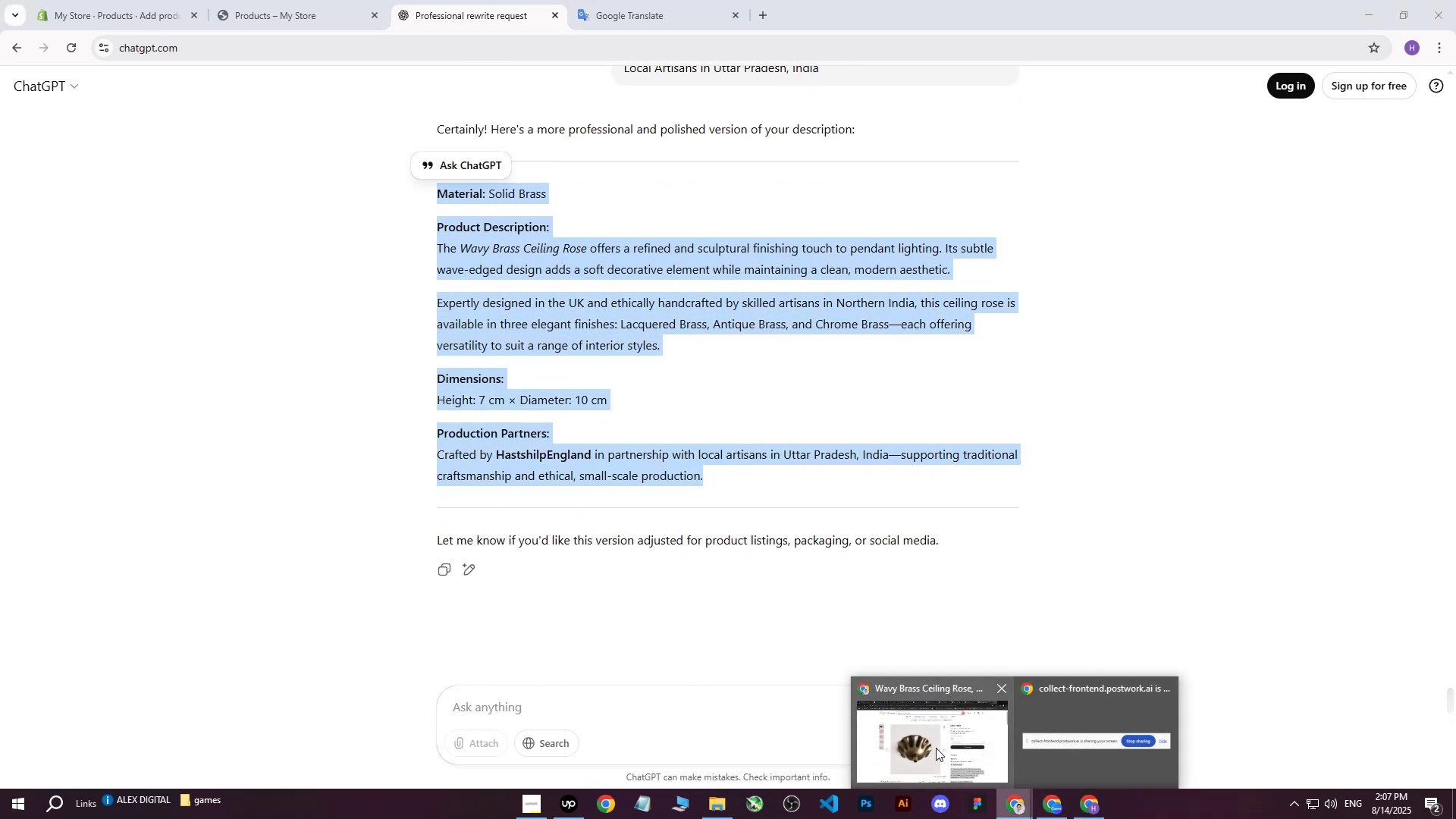 
left_click([936, 748])
 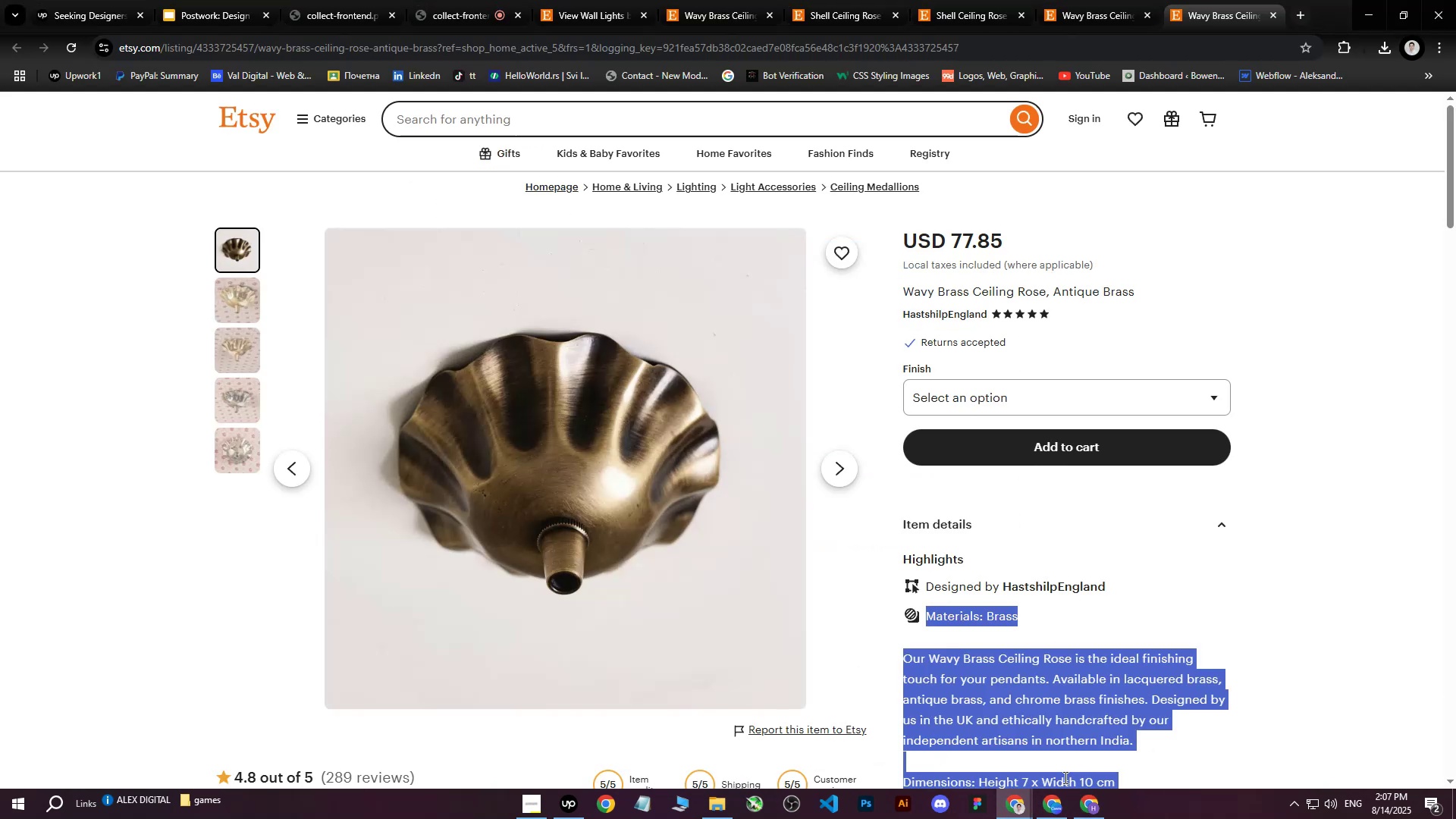 
left_click([1082, 817])
 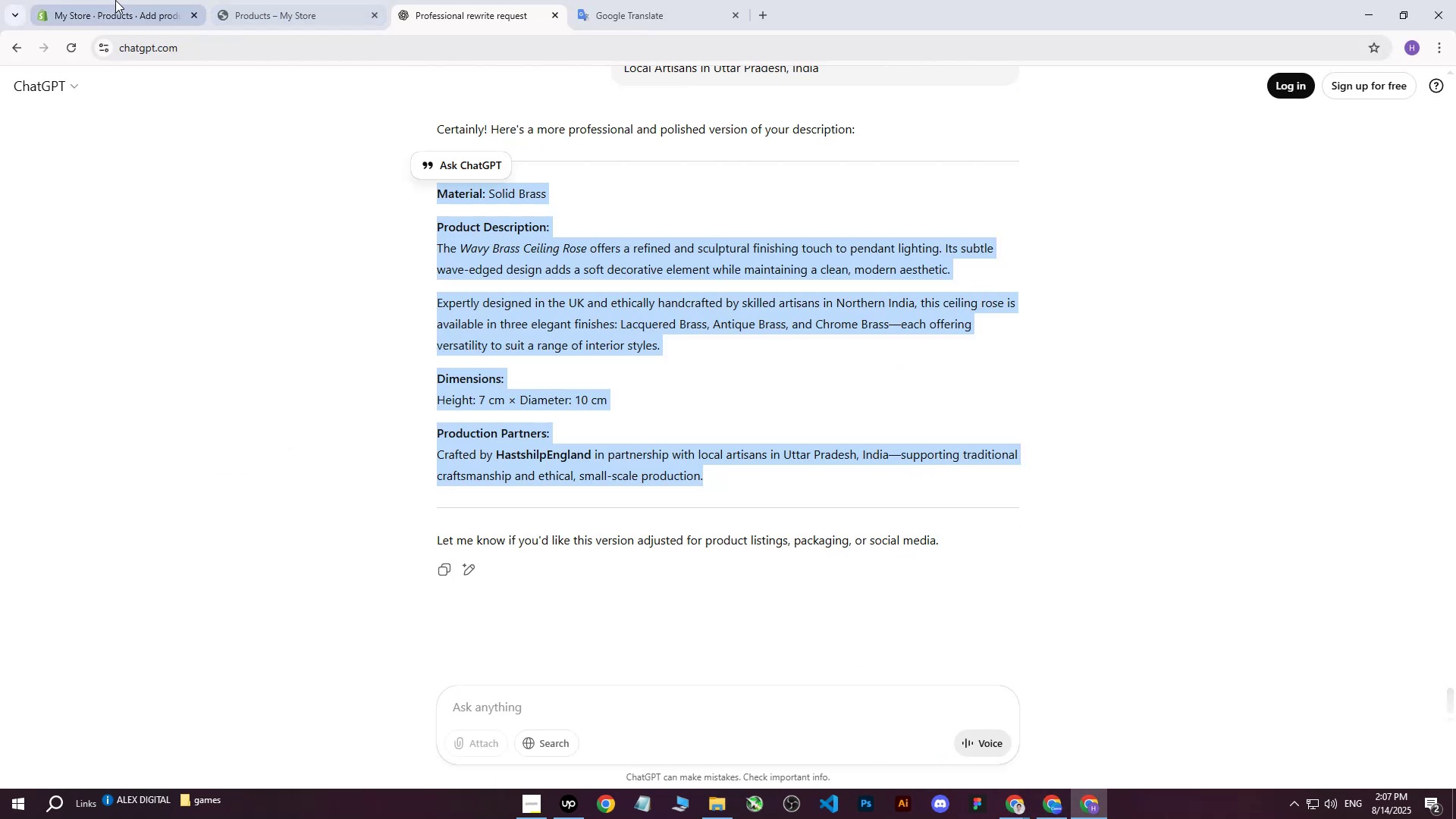 
left_click([115, 0])
 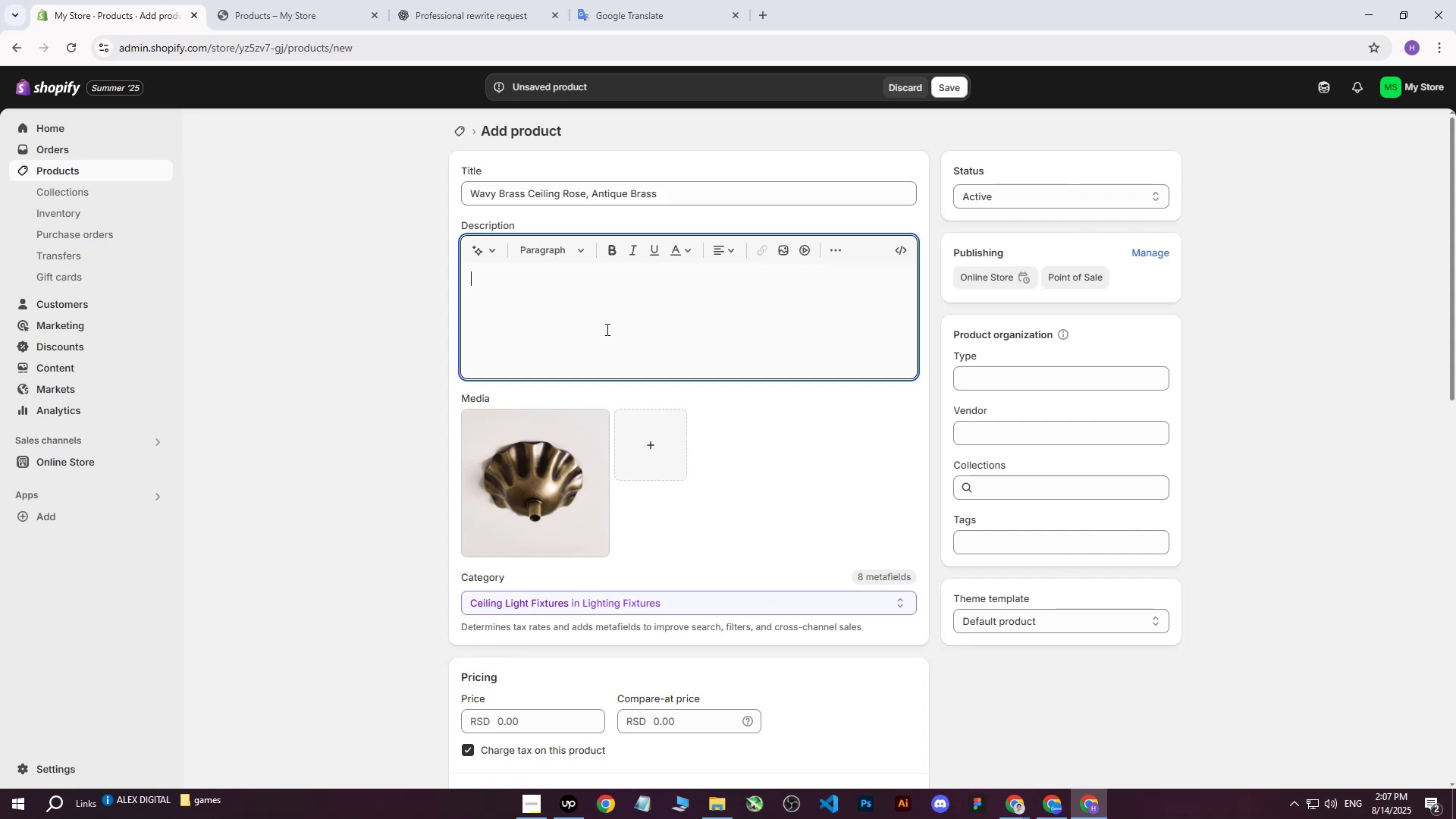 
wait(5.85)
 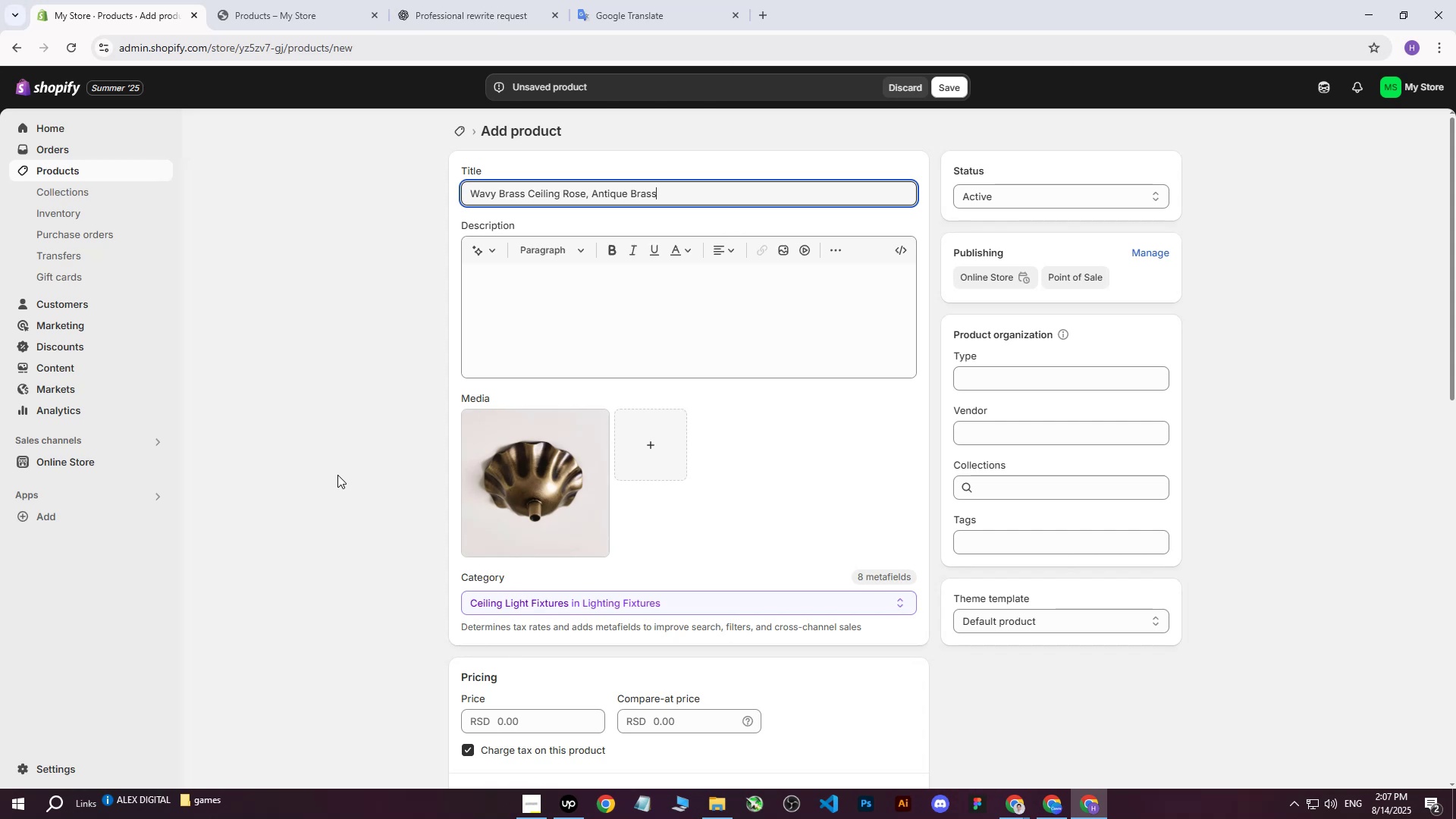 
key(Control+V)
 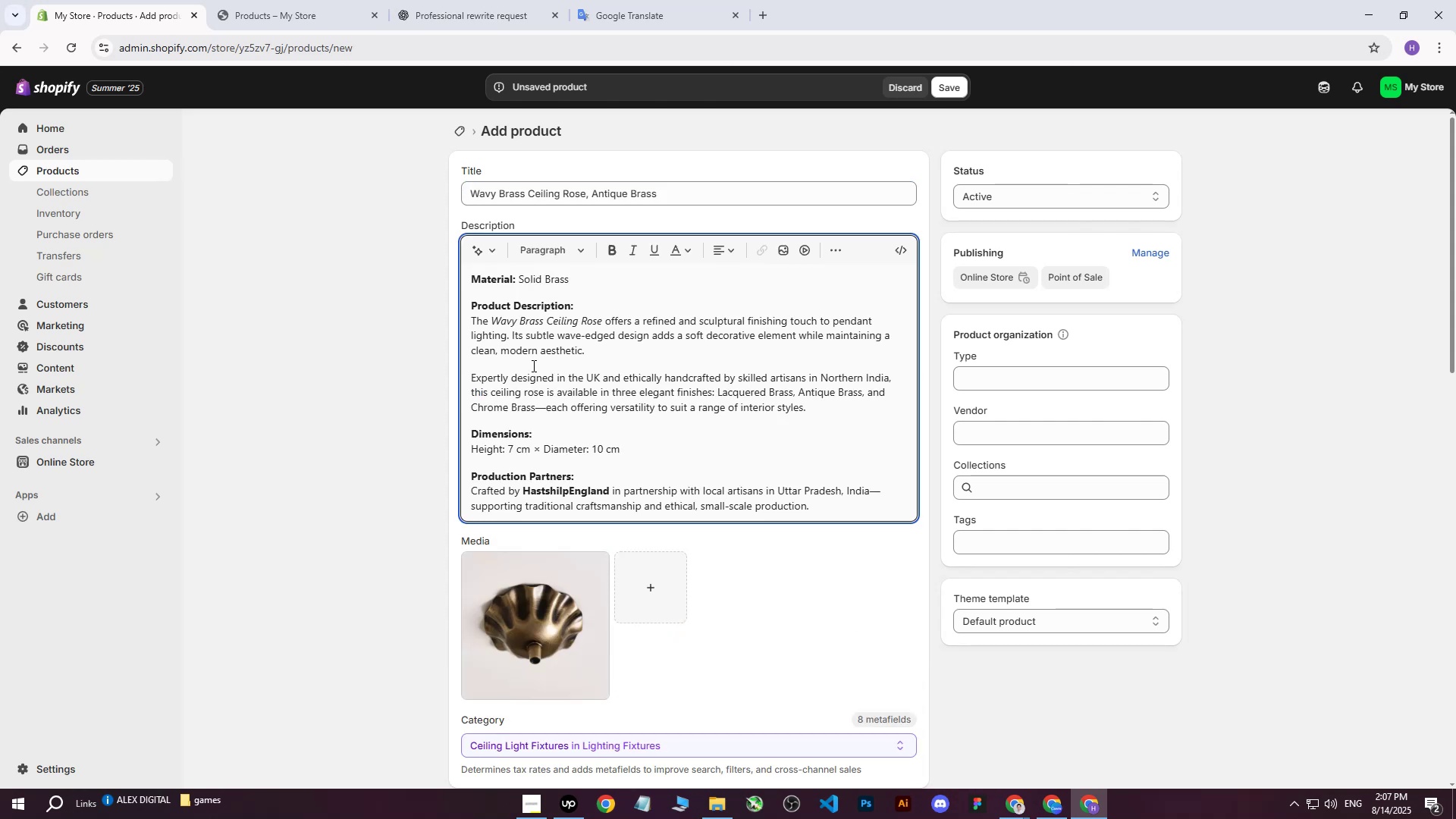 
left_click([318, 338])
 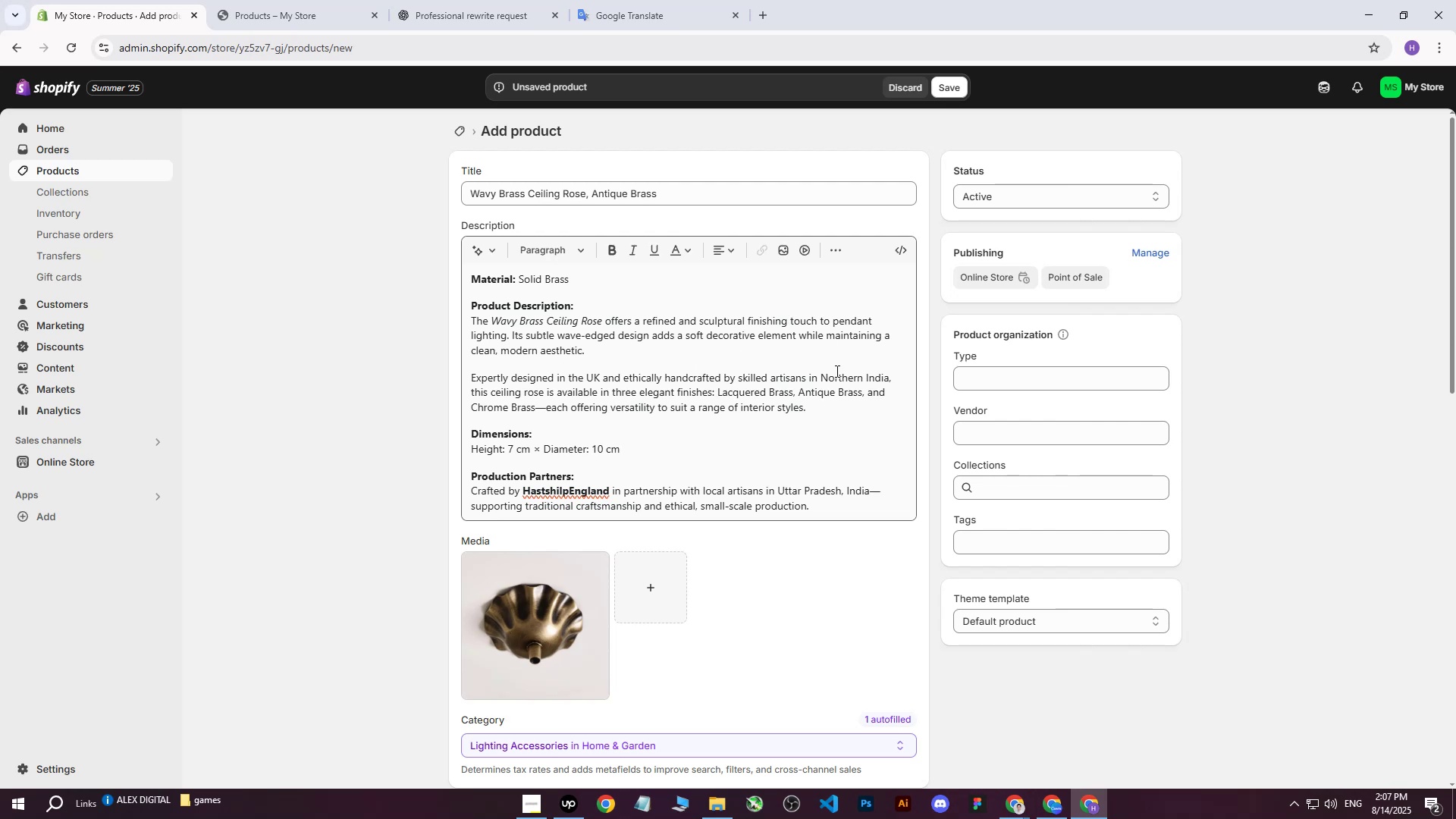 
wait(17.92)
 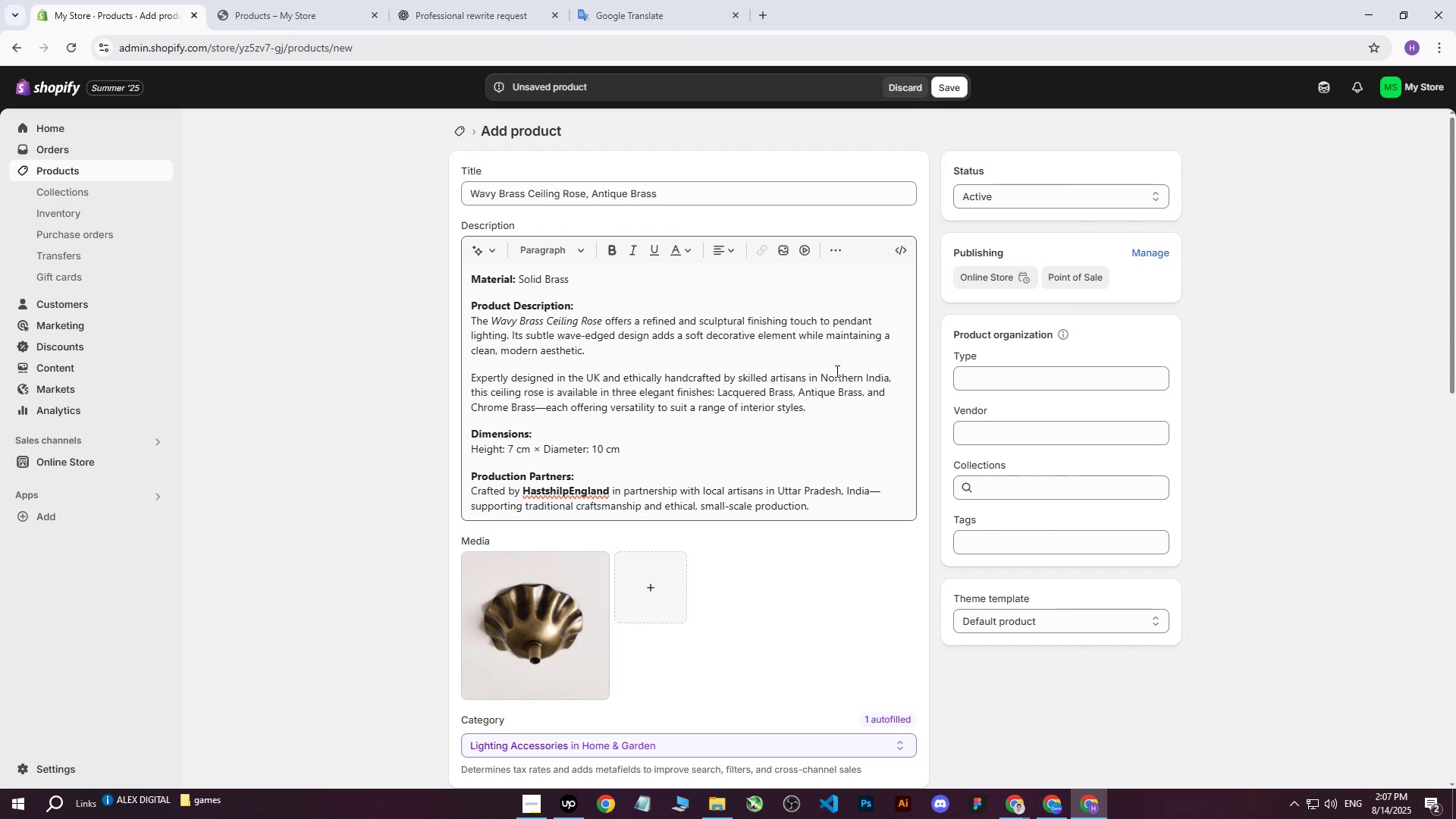 
scroll: coordinate [707, 396], scroll_direction: down, amount: 1.0
 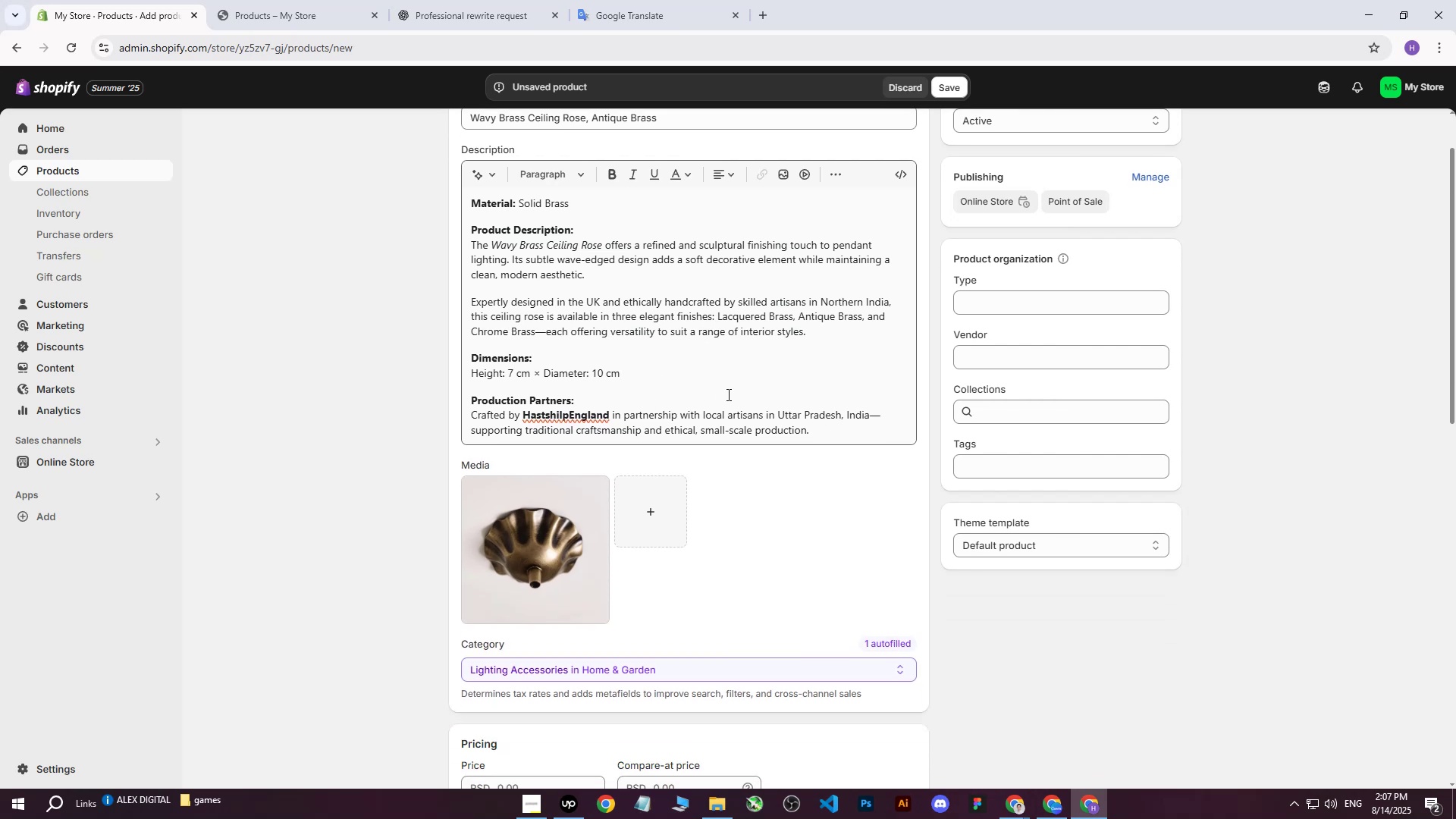 
wait(6.6)
 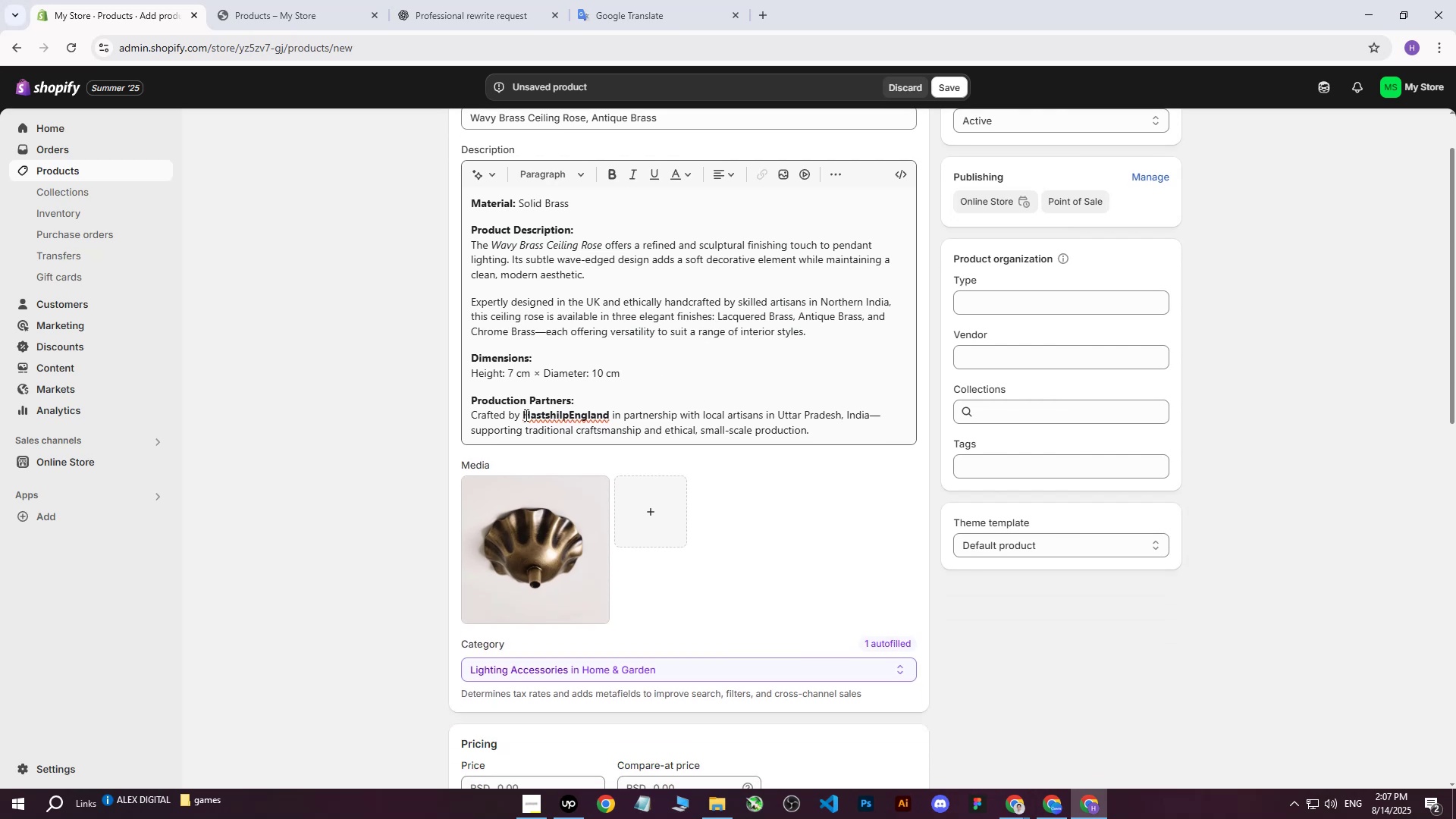 
scroll: coordinate [601, 480], scroll_direction: up, amount: 3.0
 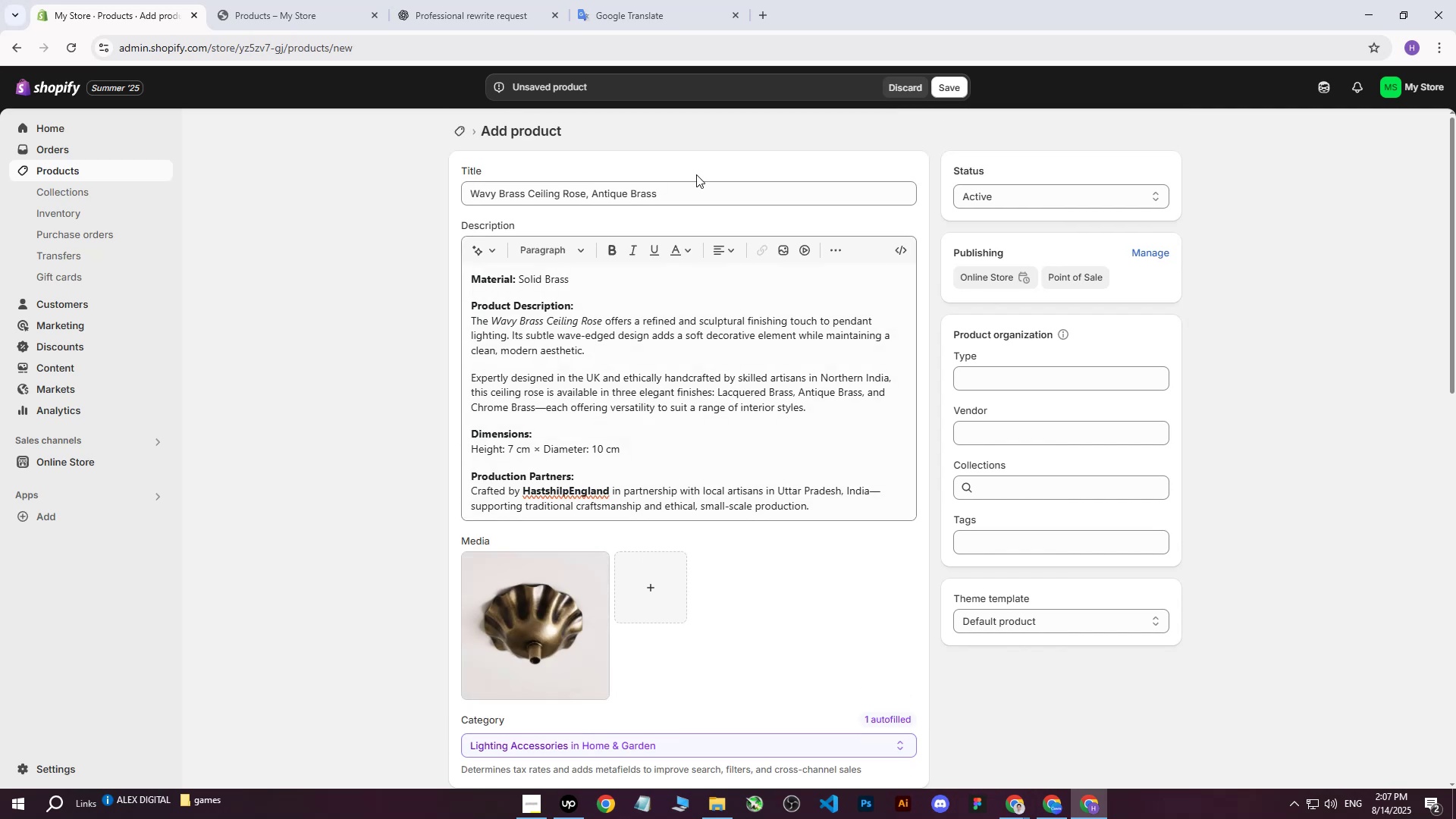 
left_click_drag(start_coordinate=[691, 198], to_coordinate=[363, 212])
 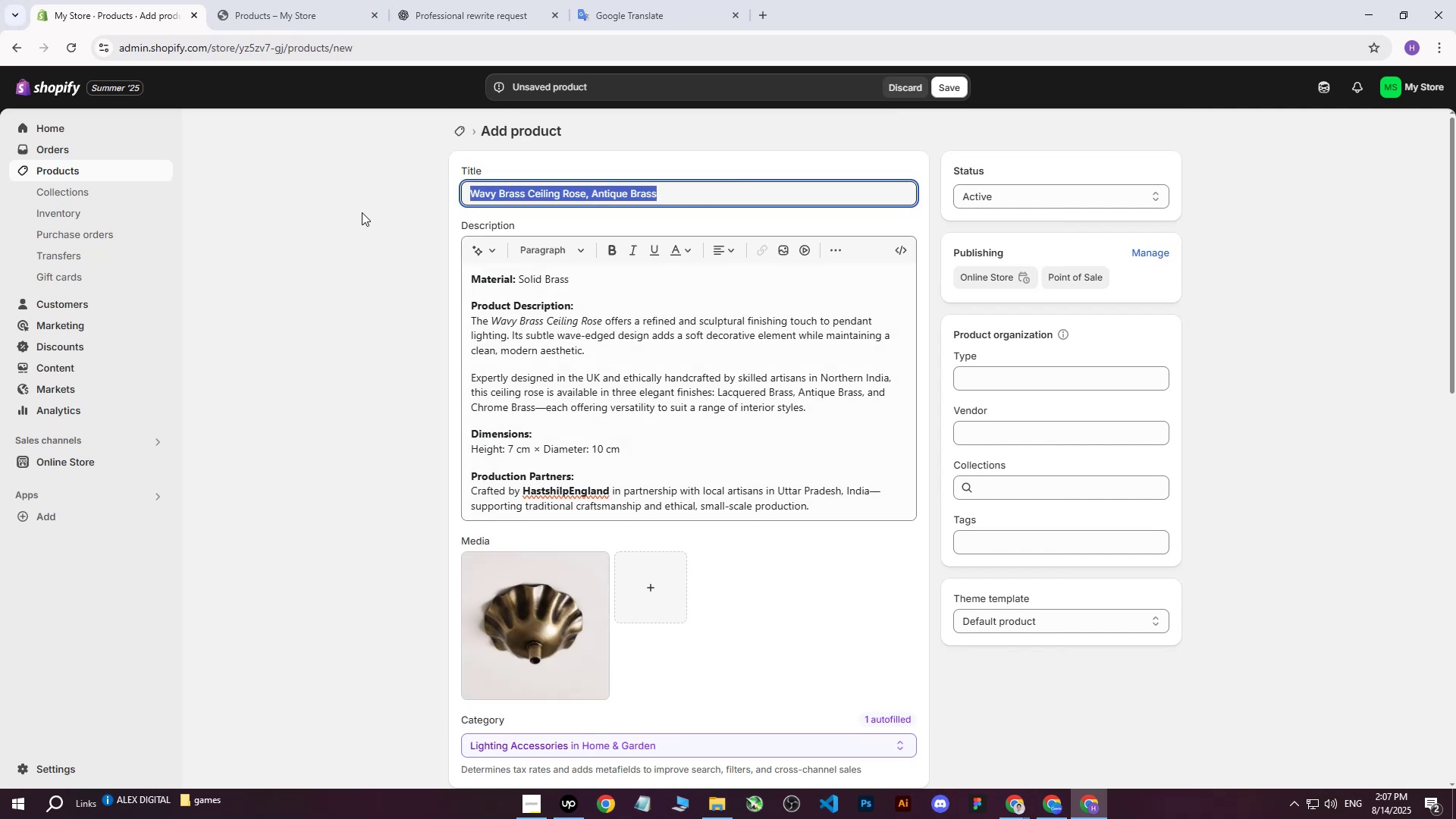 
key(Control+ControlLeft)
 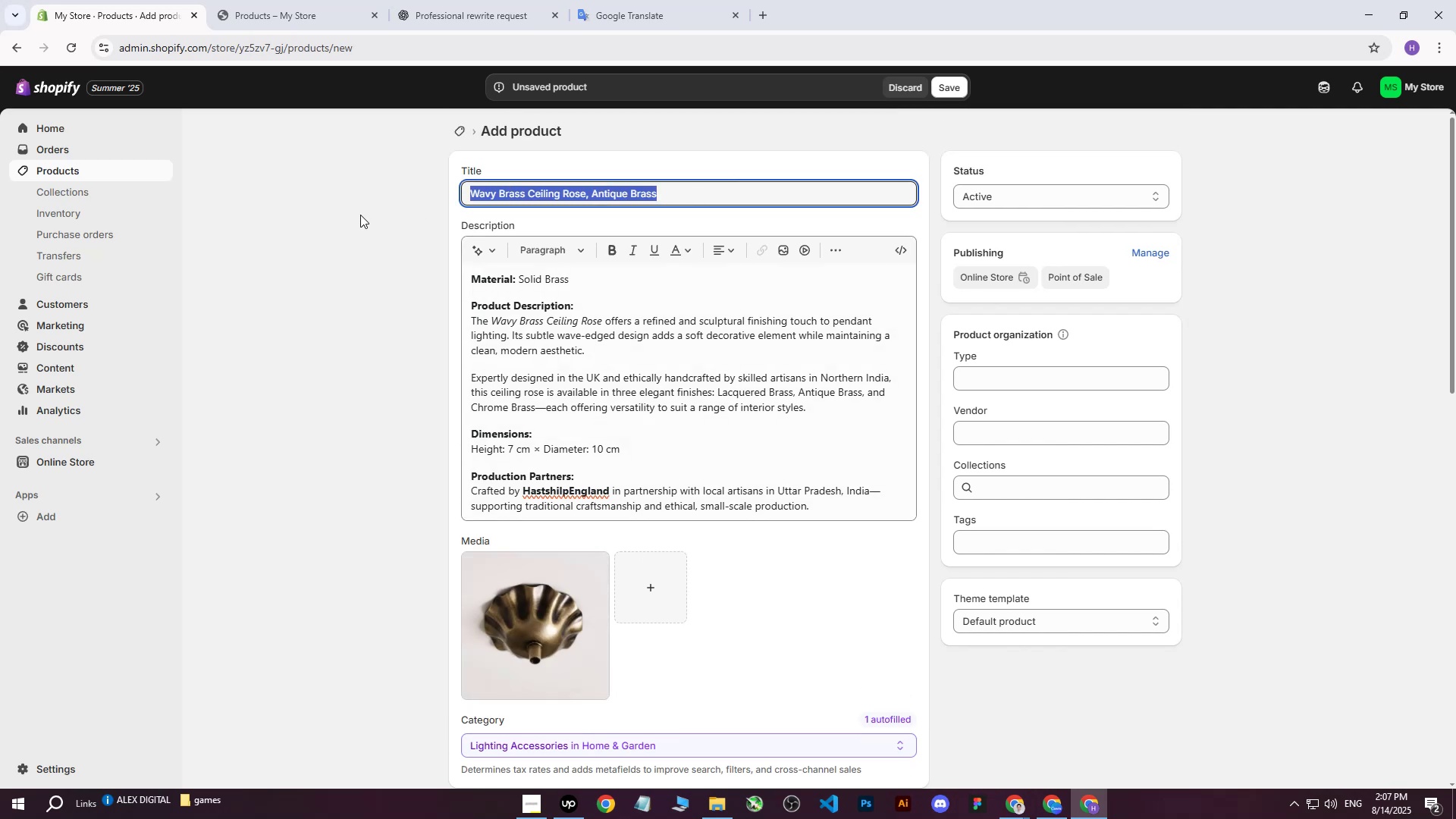 
key(Control+C)
 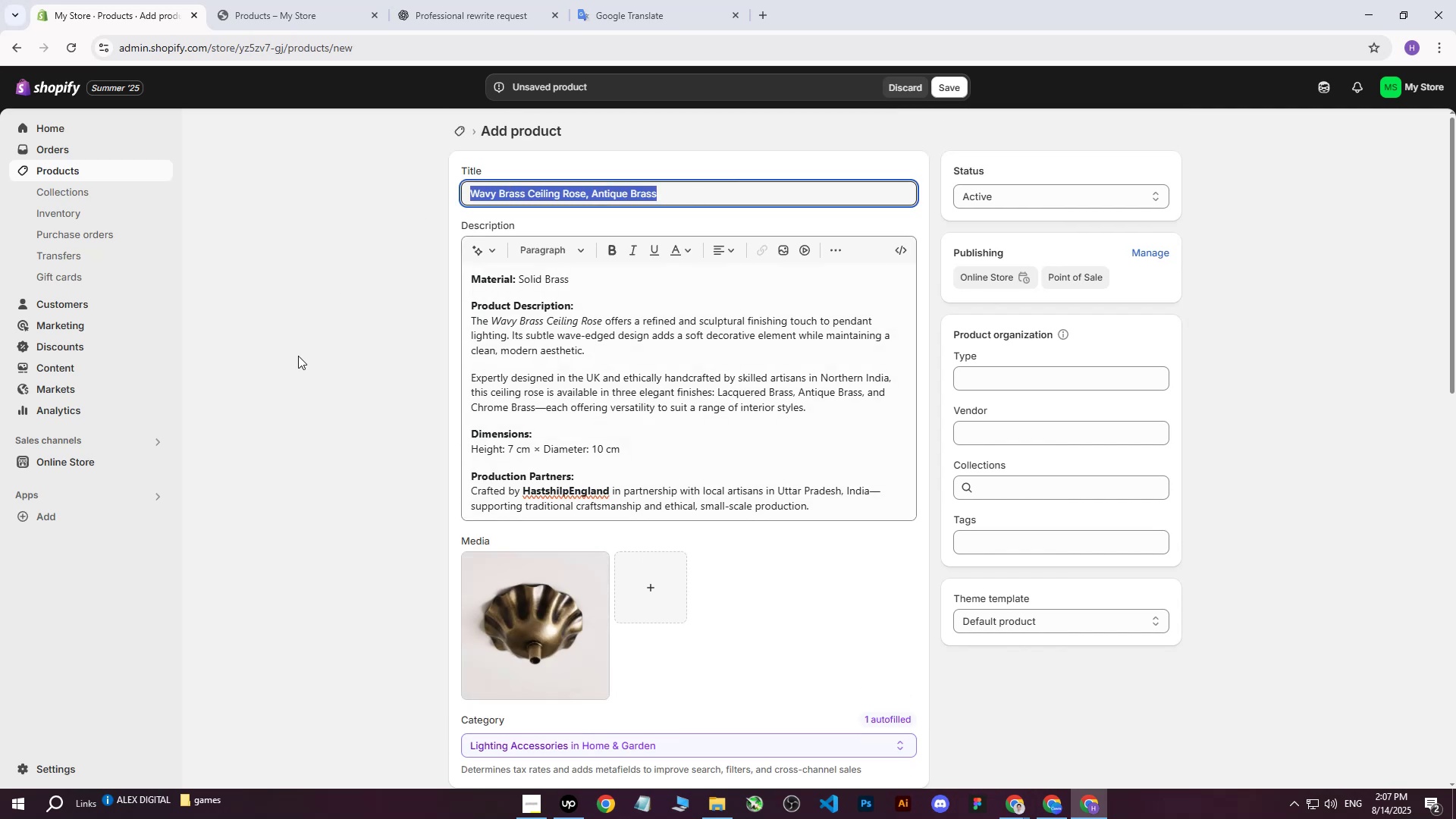 
left_click([298, 356])
 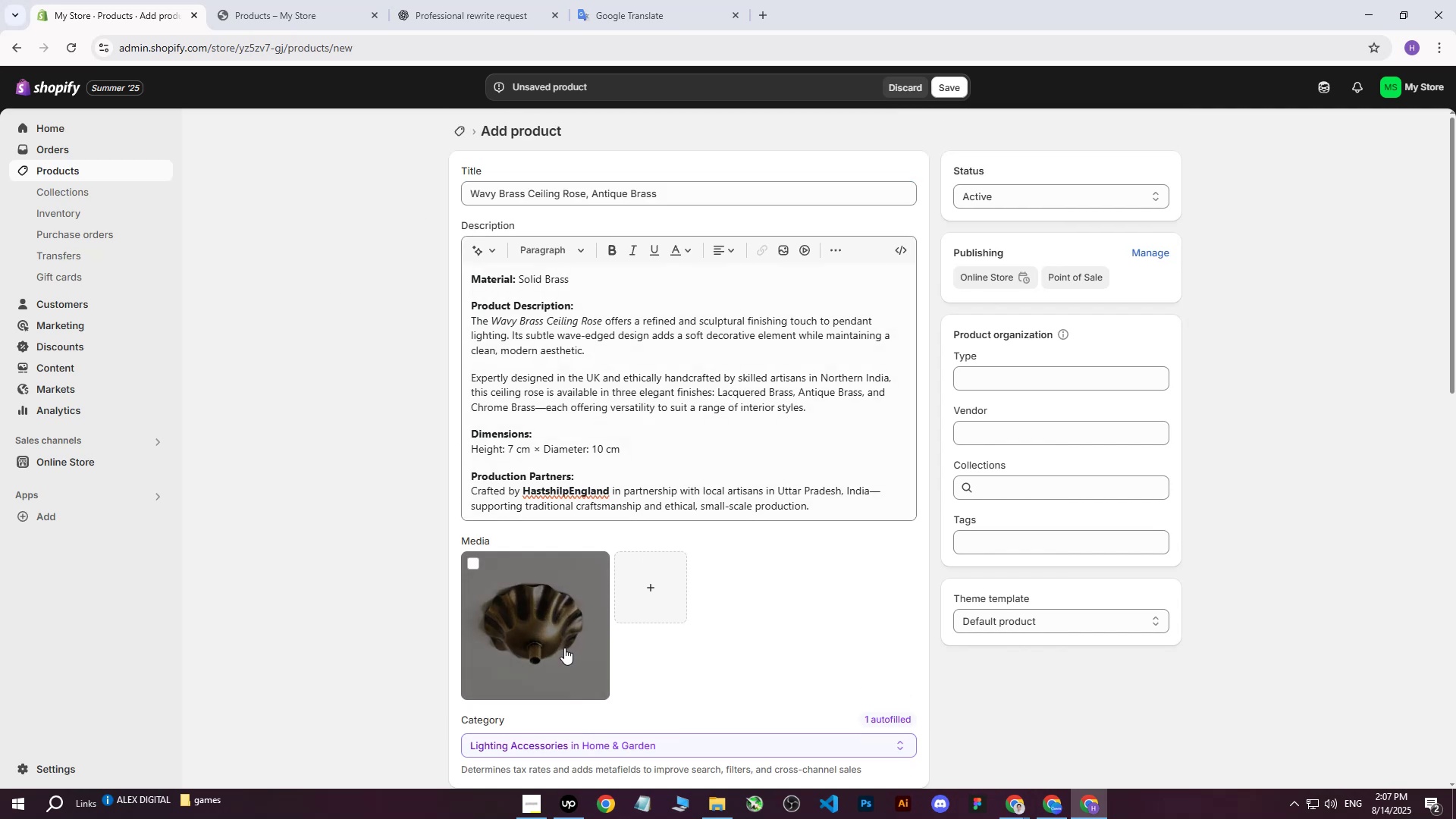 
double_click([564, 648])
 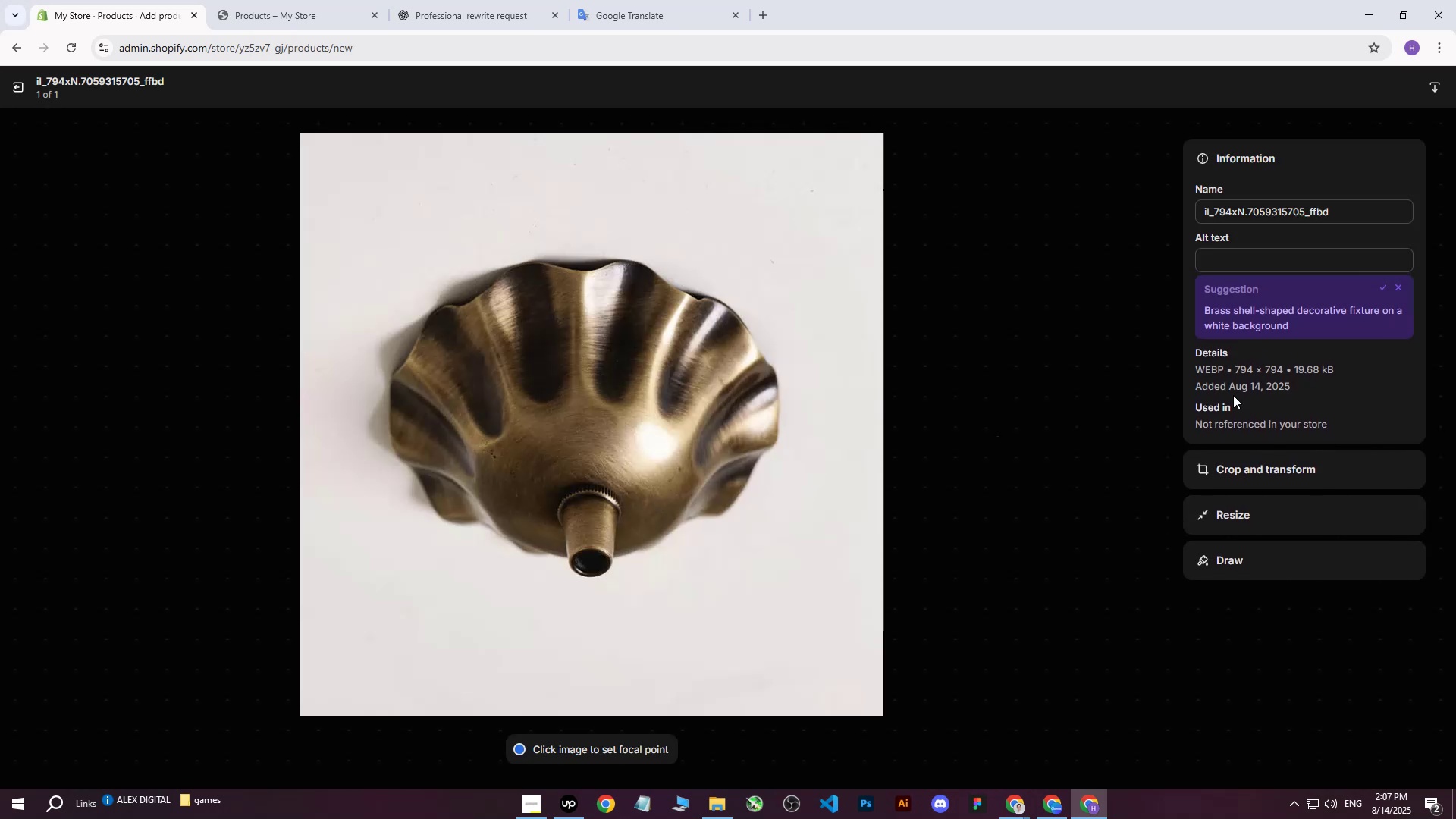 
left_click([1235, 262])
 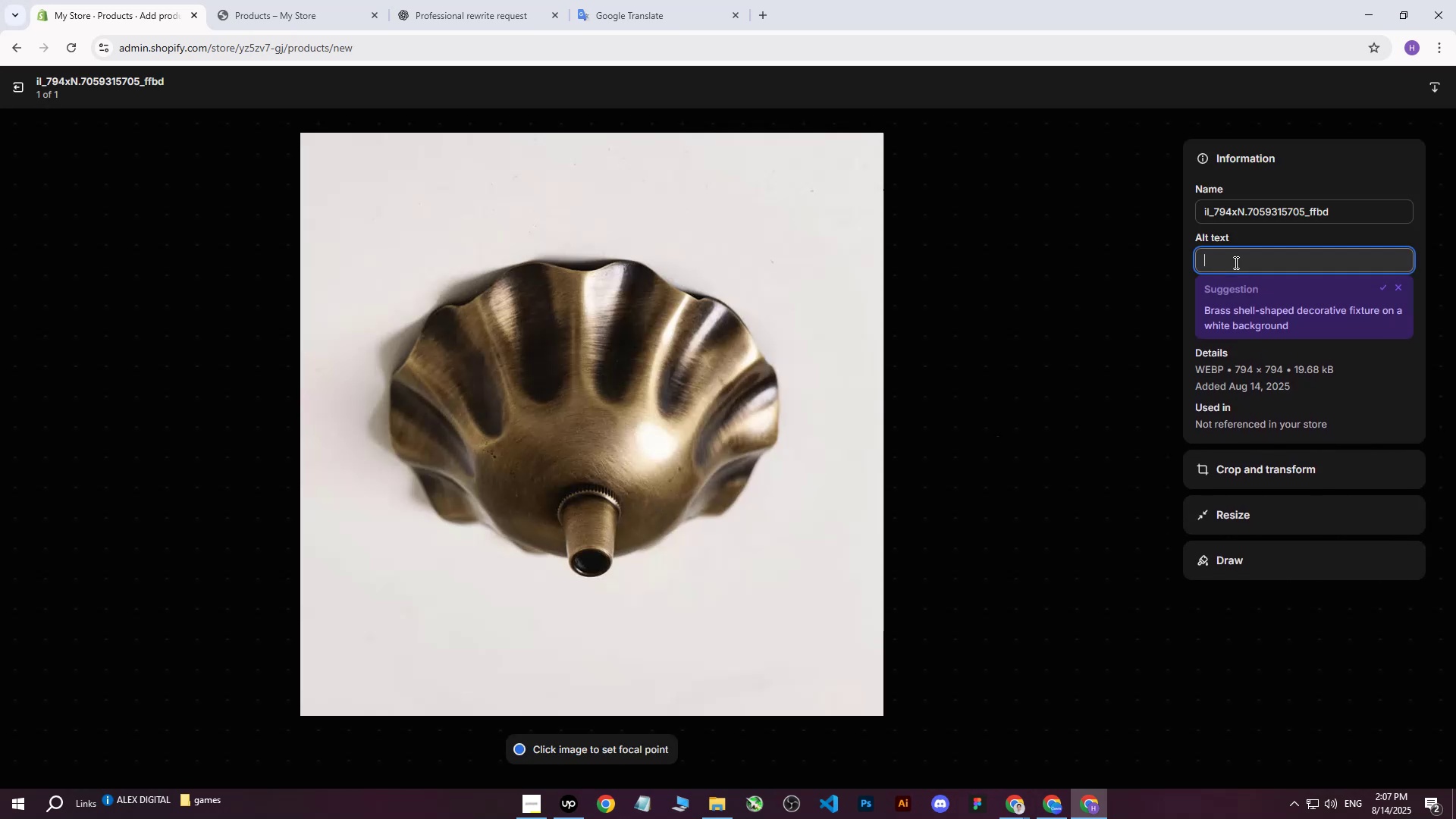 
key(Control+V)
 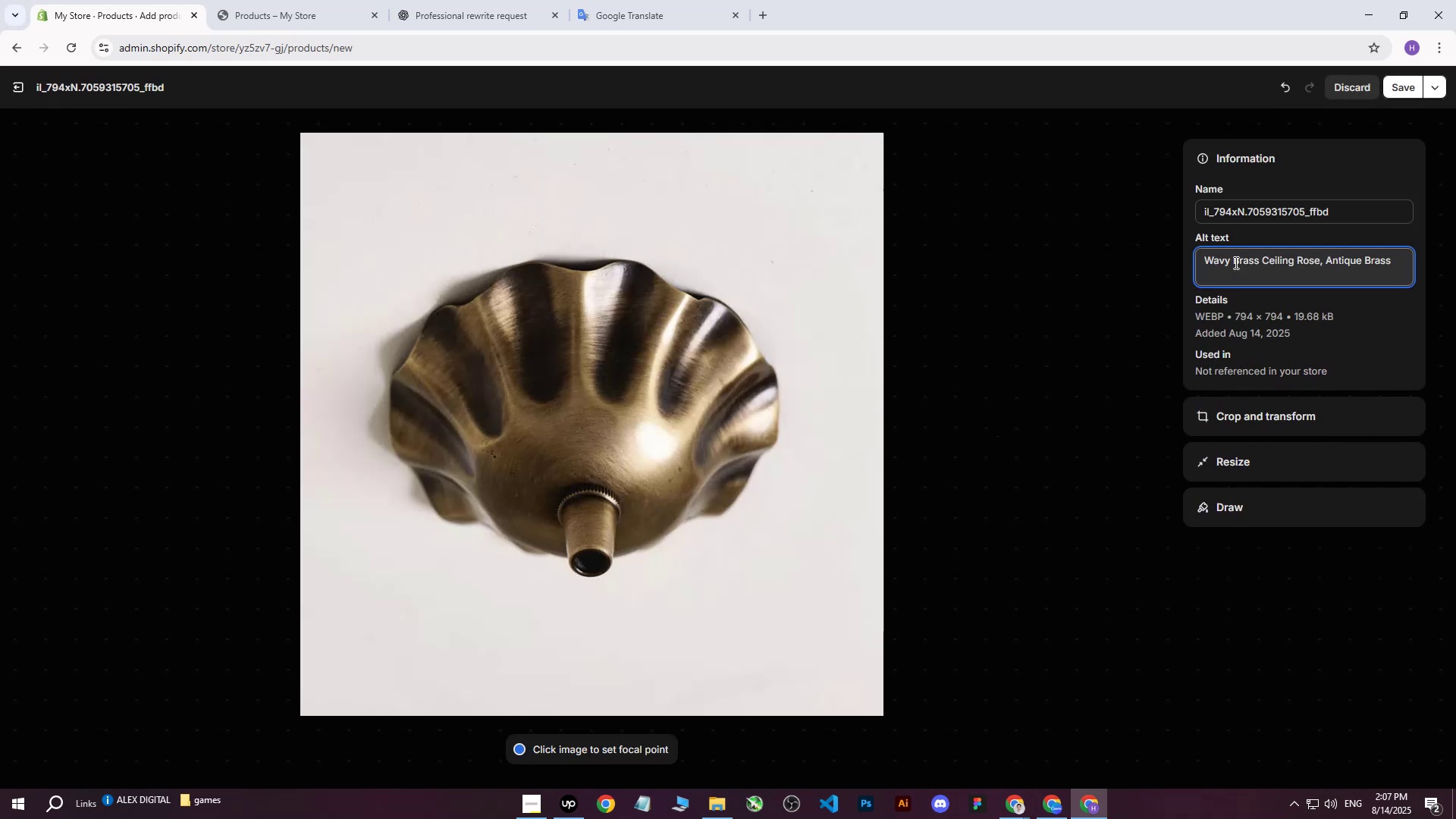 
type( with )
key(Backspace)
key(Backspace)
key(Backspace)
key(Backspace)
key(Backspace)
type(n)
key(Backspace)
type(on white ceiling.)
 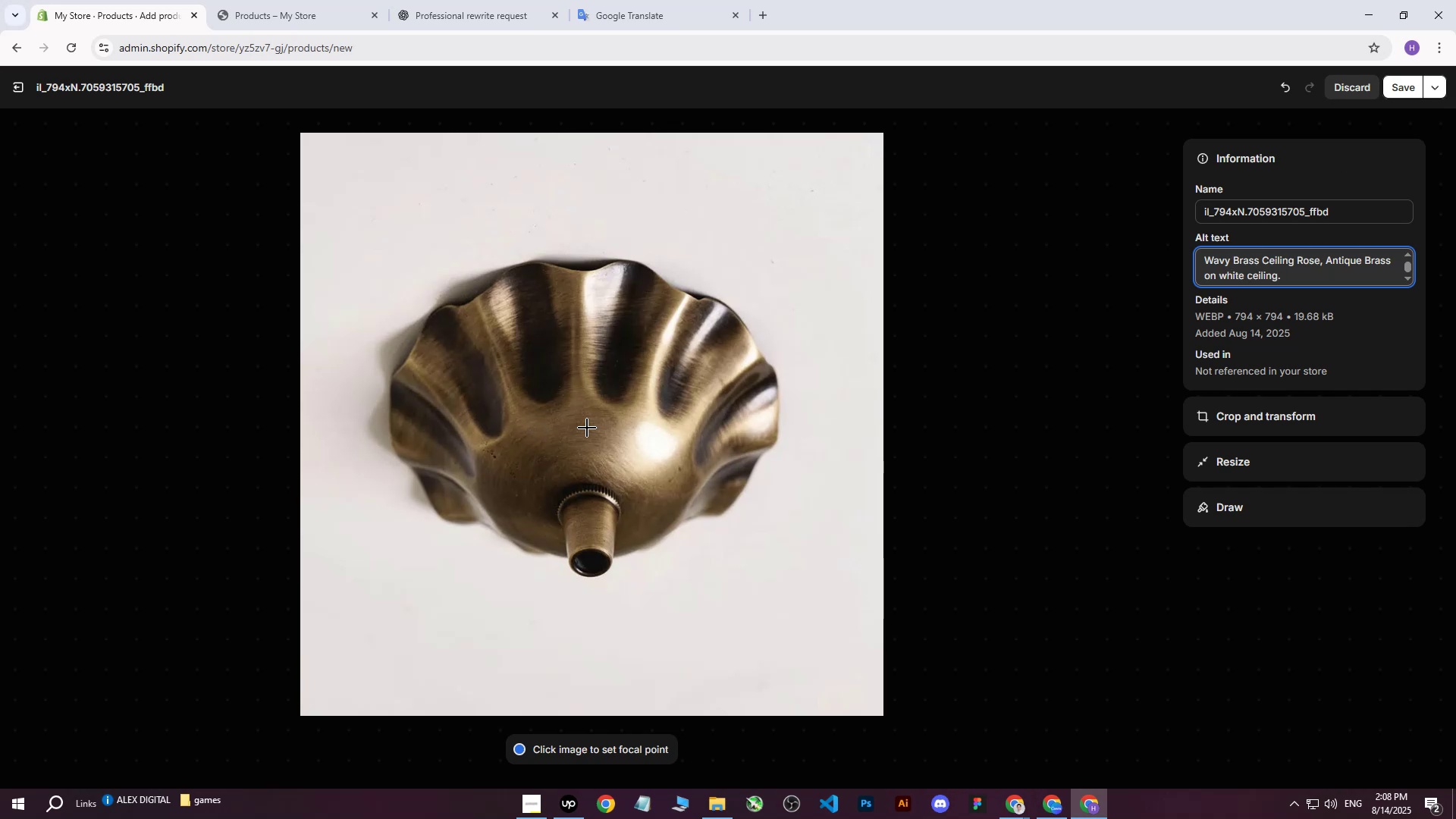 
left_click([595, 419])
 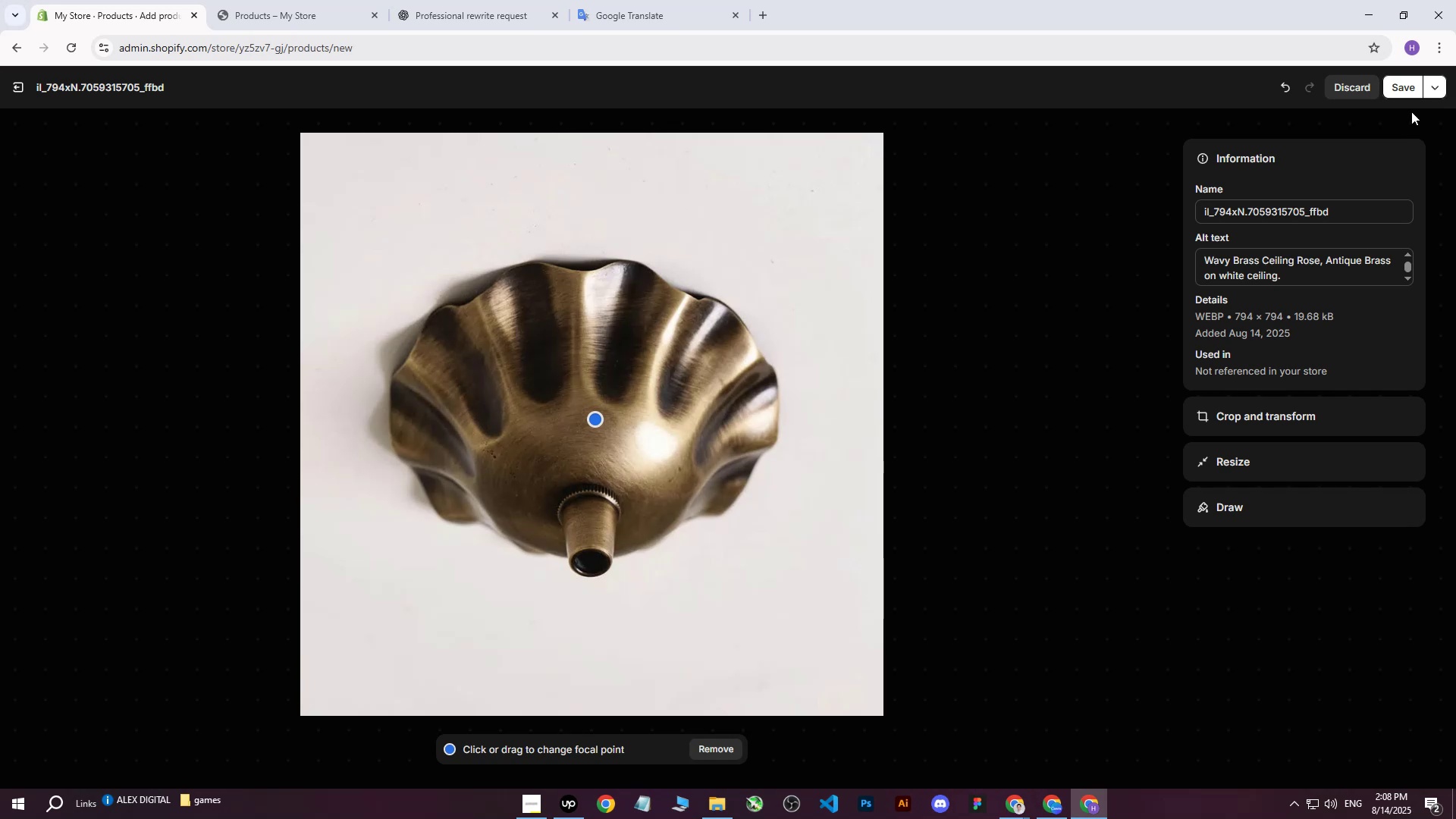 
left_click([1404, 95])
 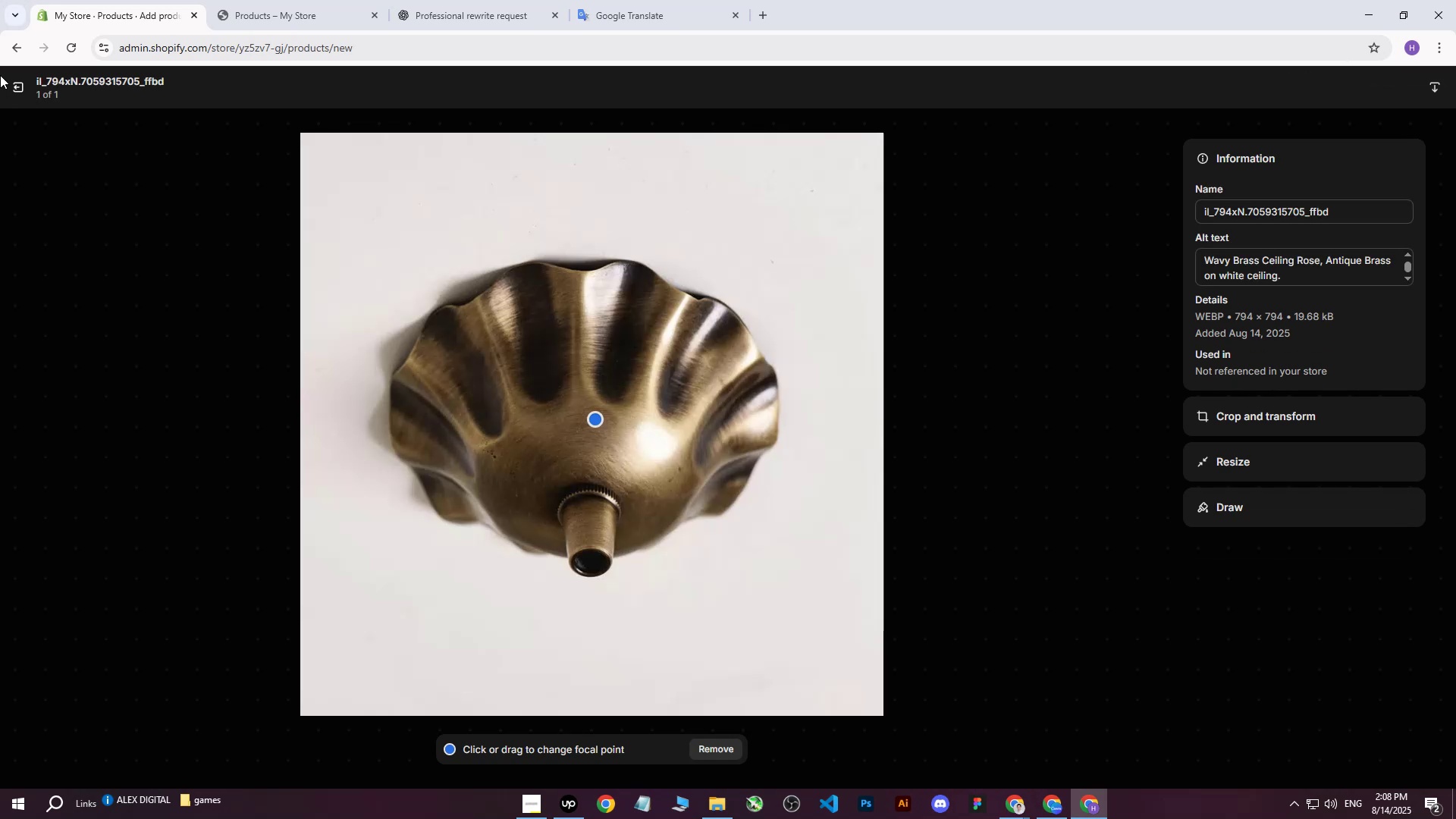 
left_click([22, 87])
 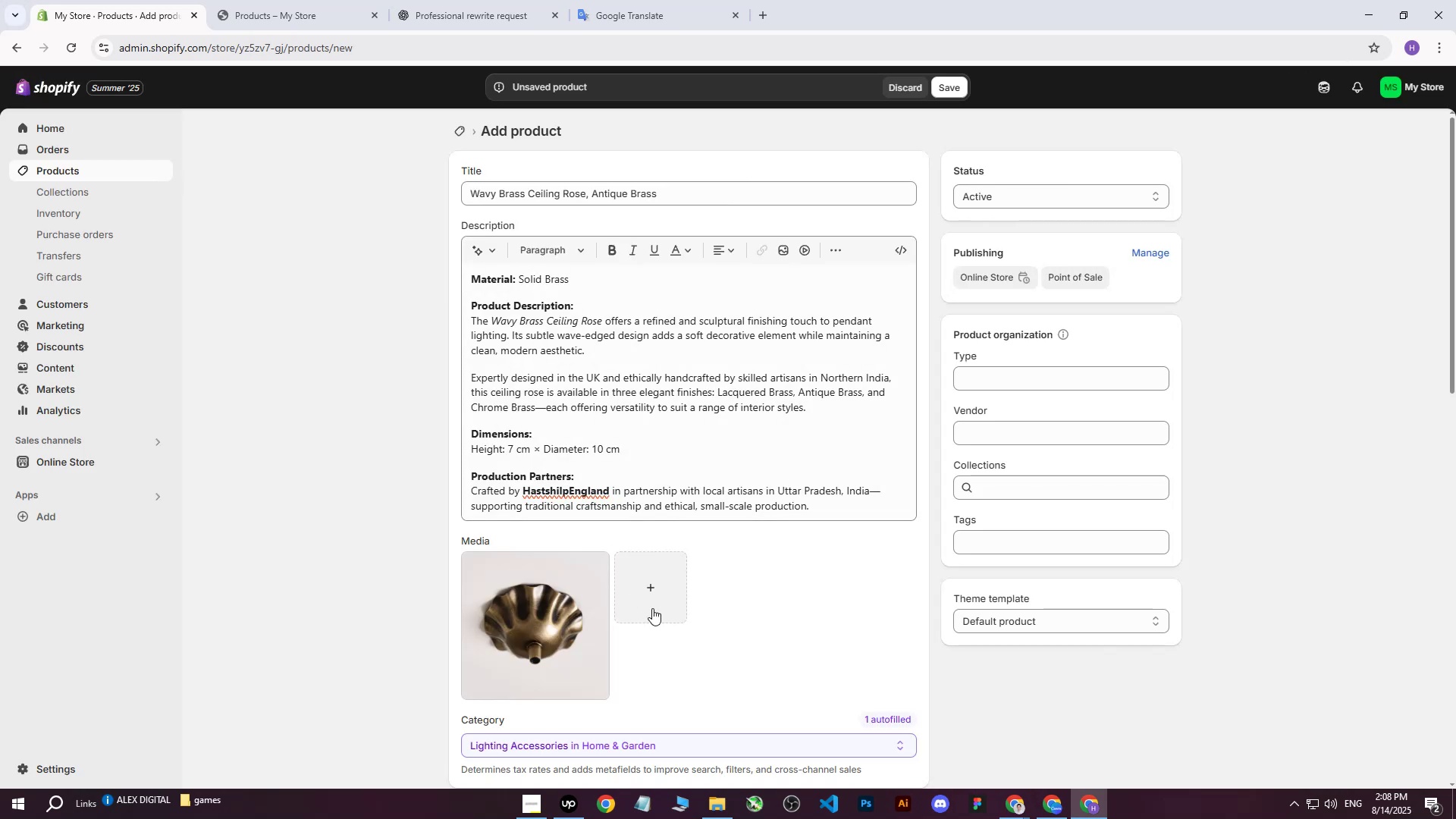 
scroll: coordinate [676, 563], scroll_direction: down, amount: 5.0
 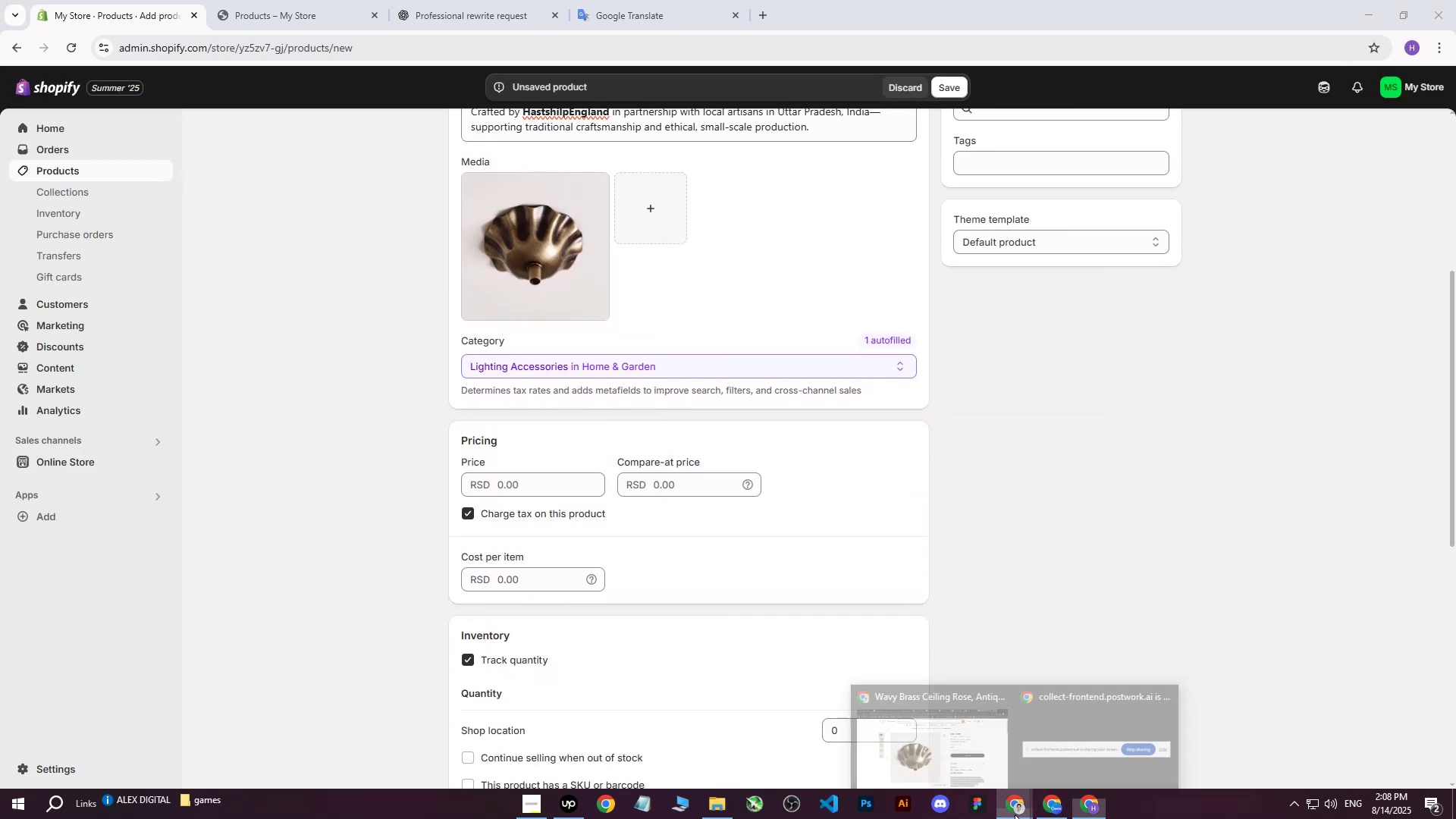 
double_click([956, 743])
 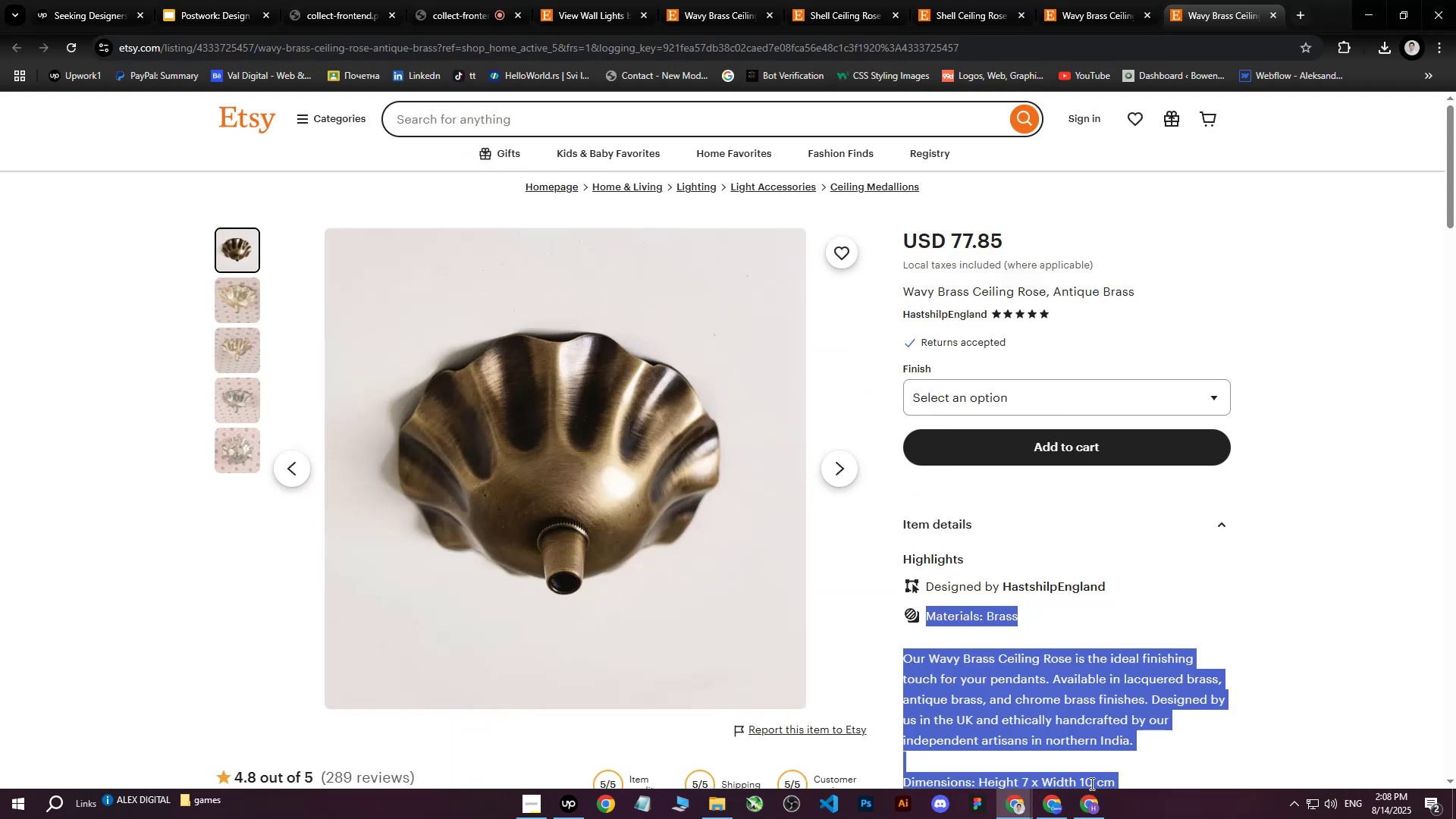 
left_click([1085, 818])
 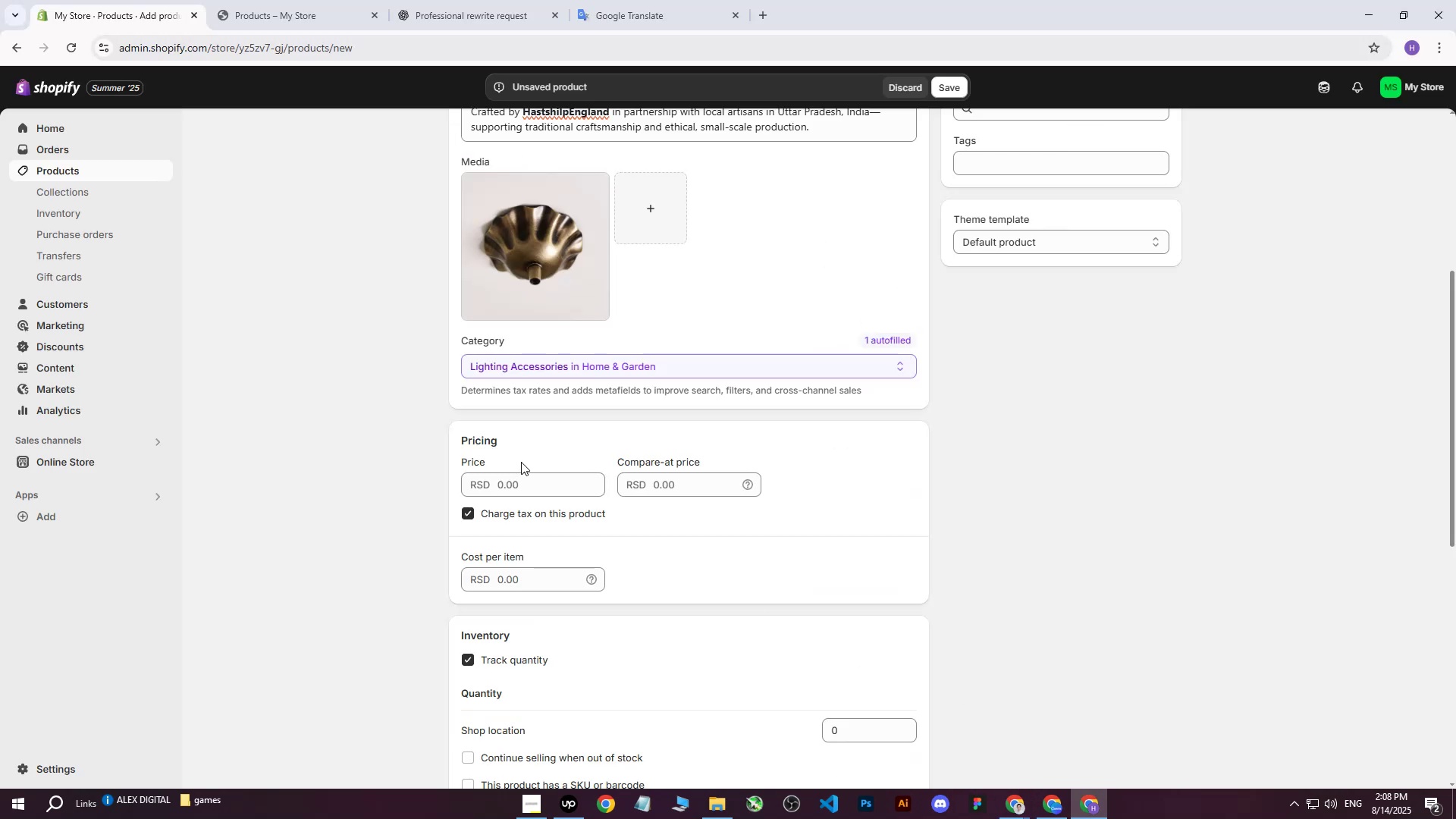 
double_click([512, 480])
 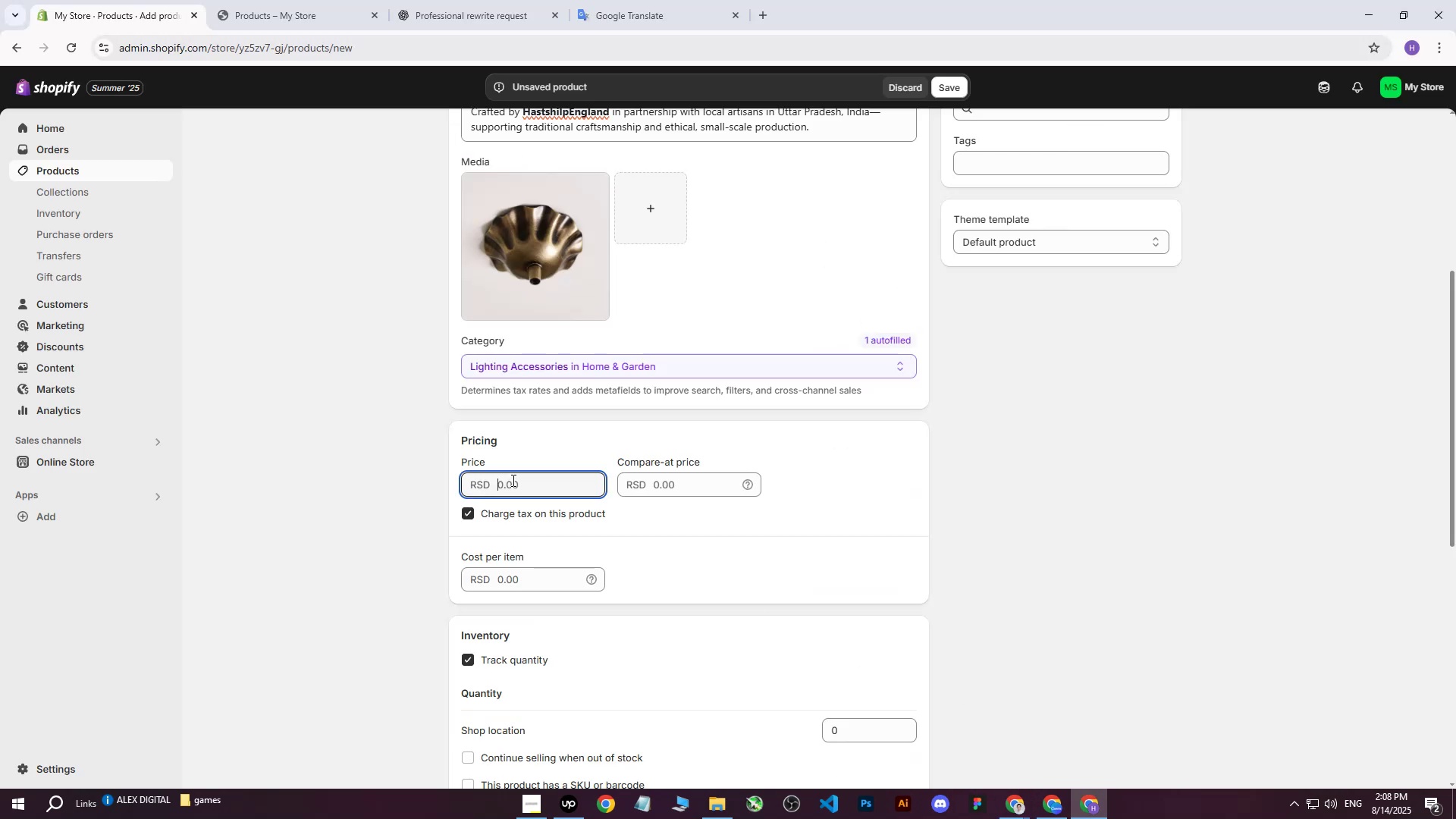 
type(8000)
 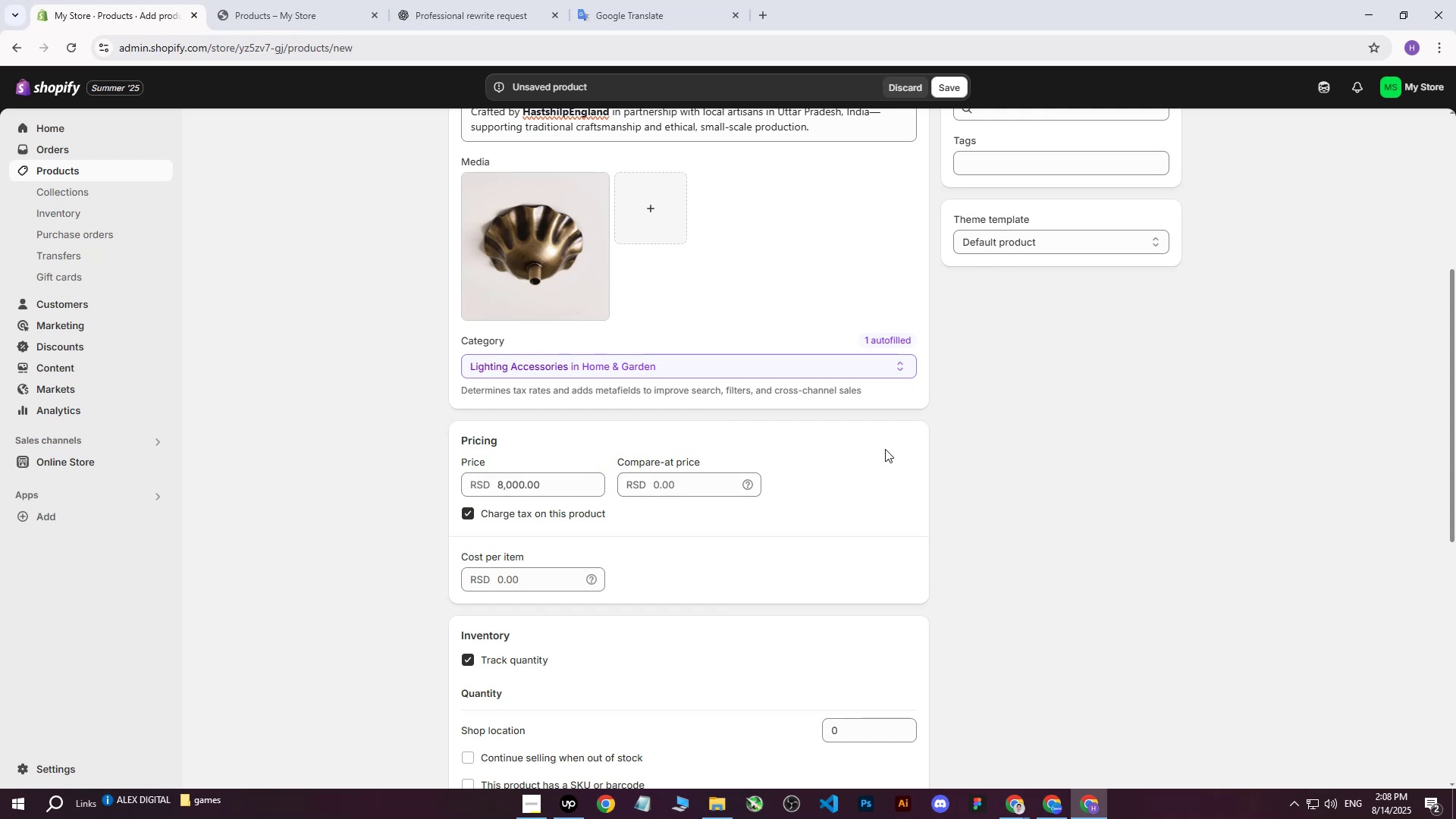 
left_click([655, 489])
 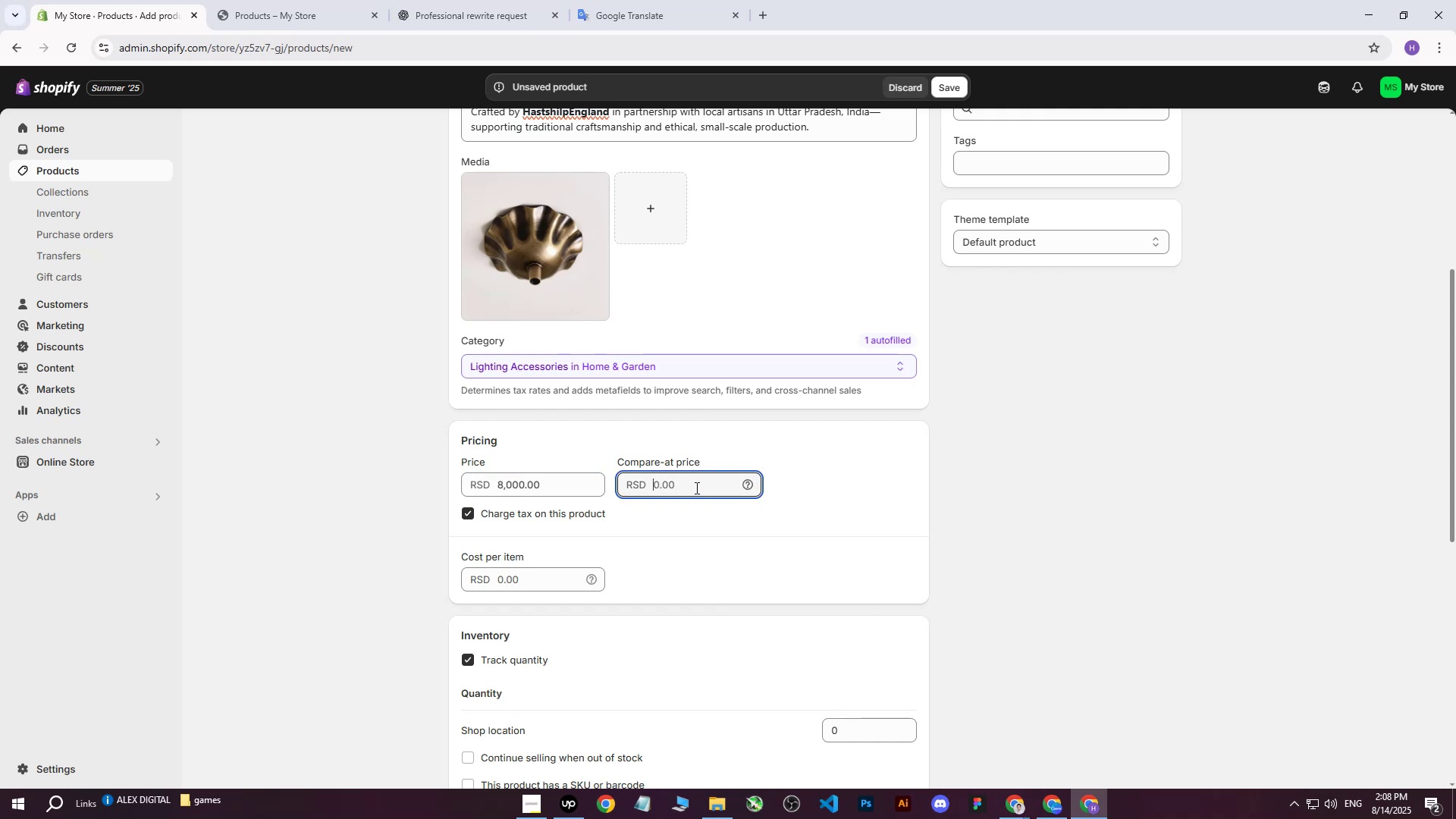 
type(4000)
 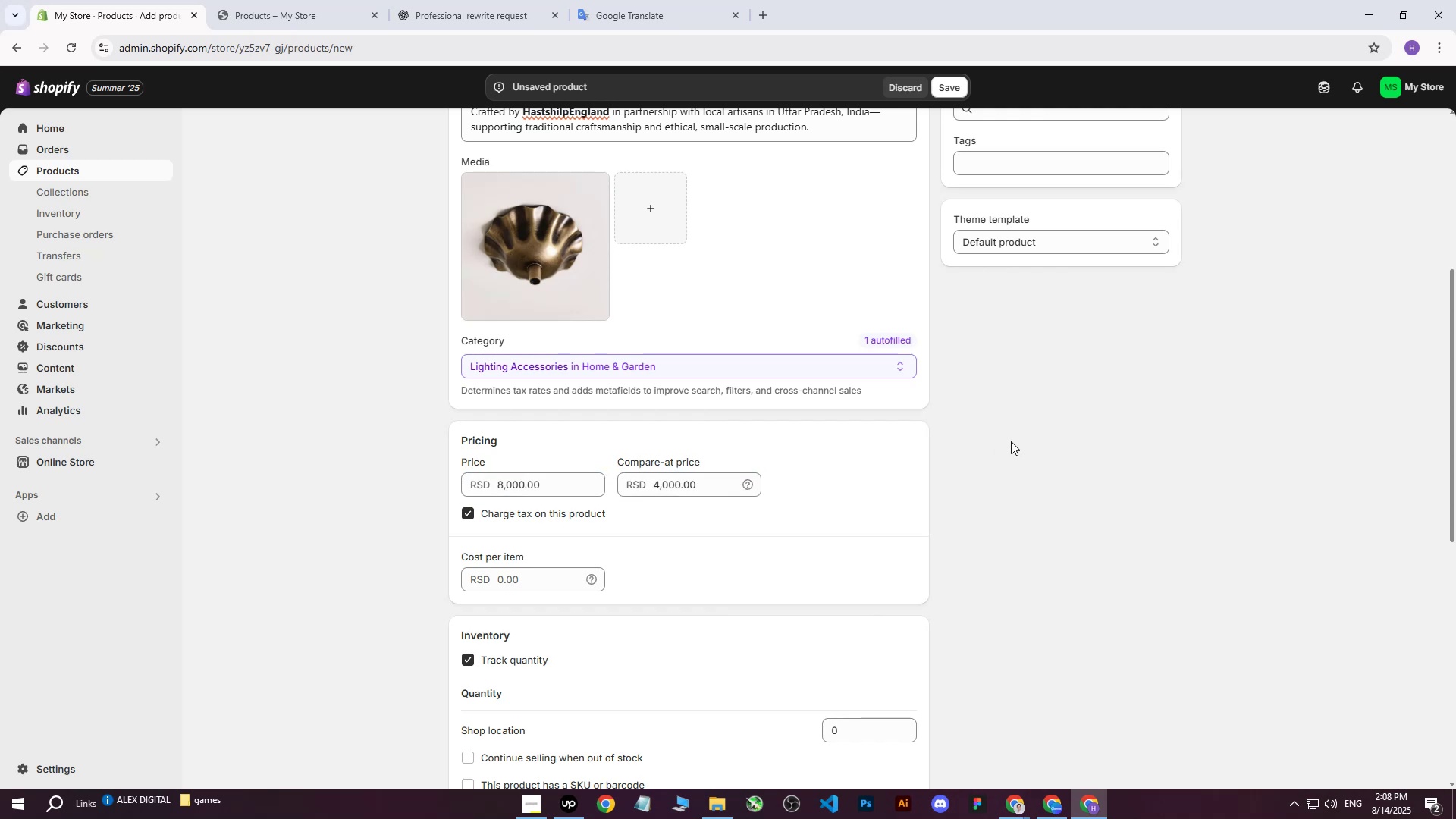 
scroll: coordinate [657, 476], scroll_direction: down, amount: 1.0
 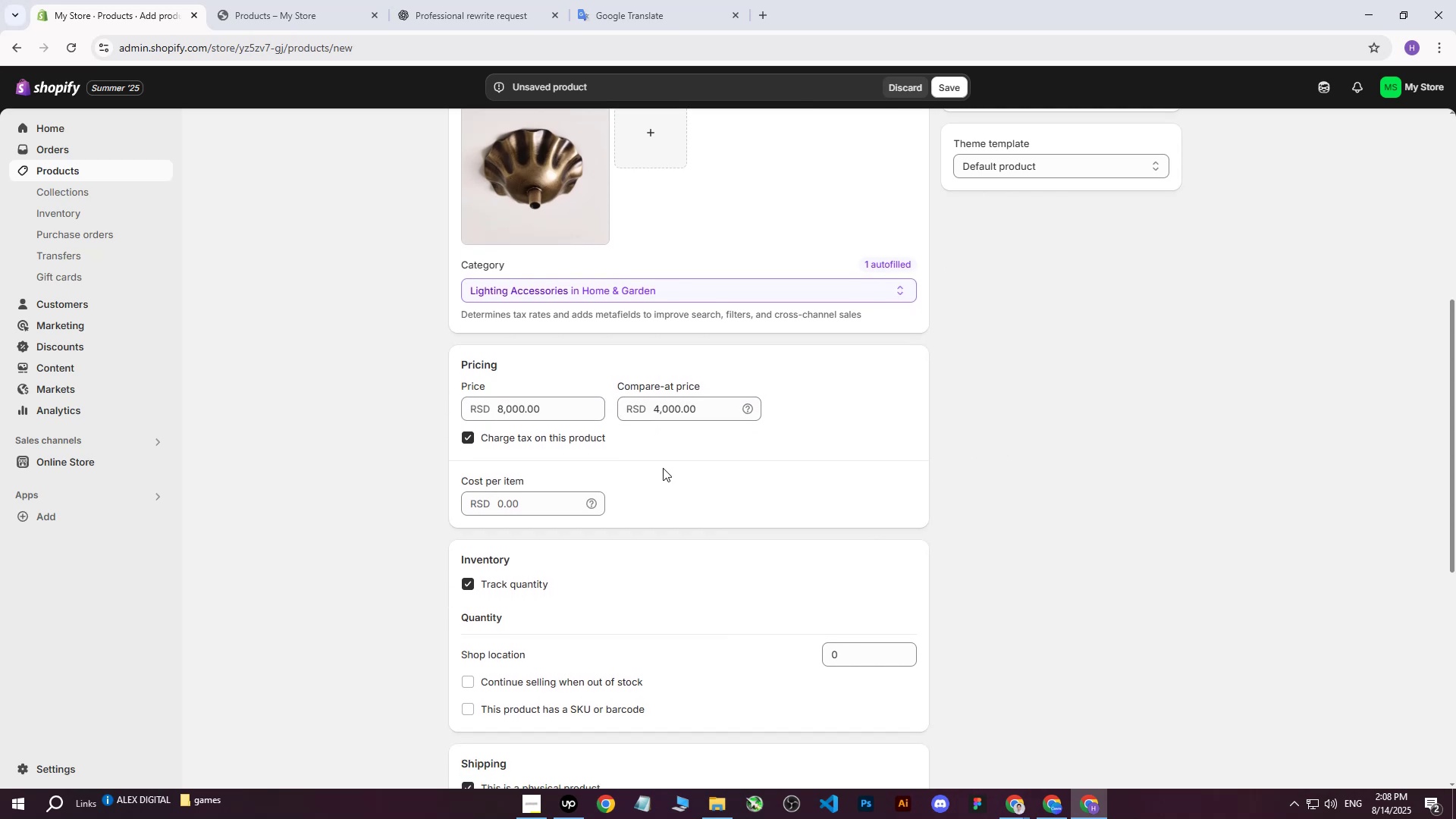 
left_click([730, 413])
 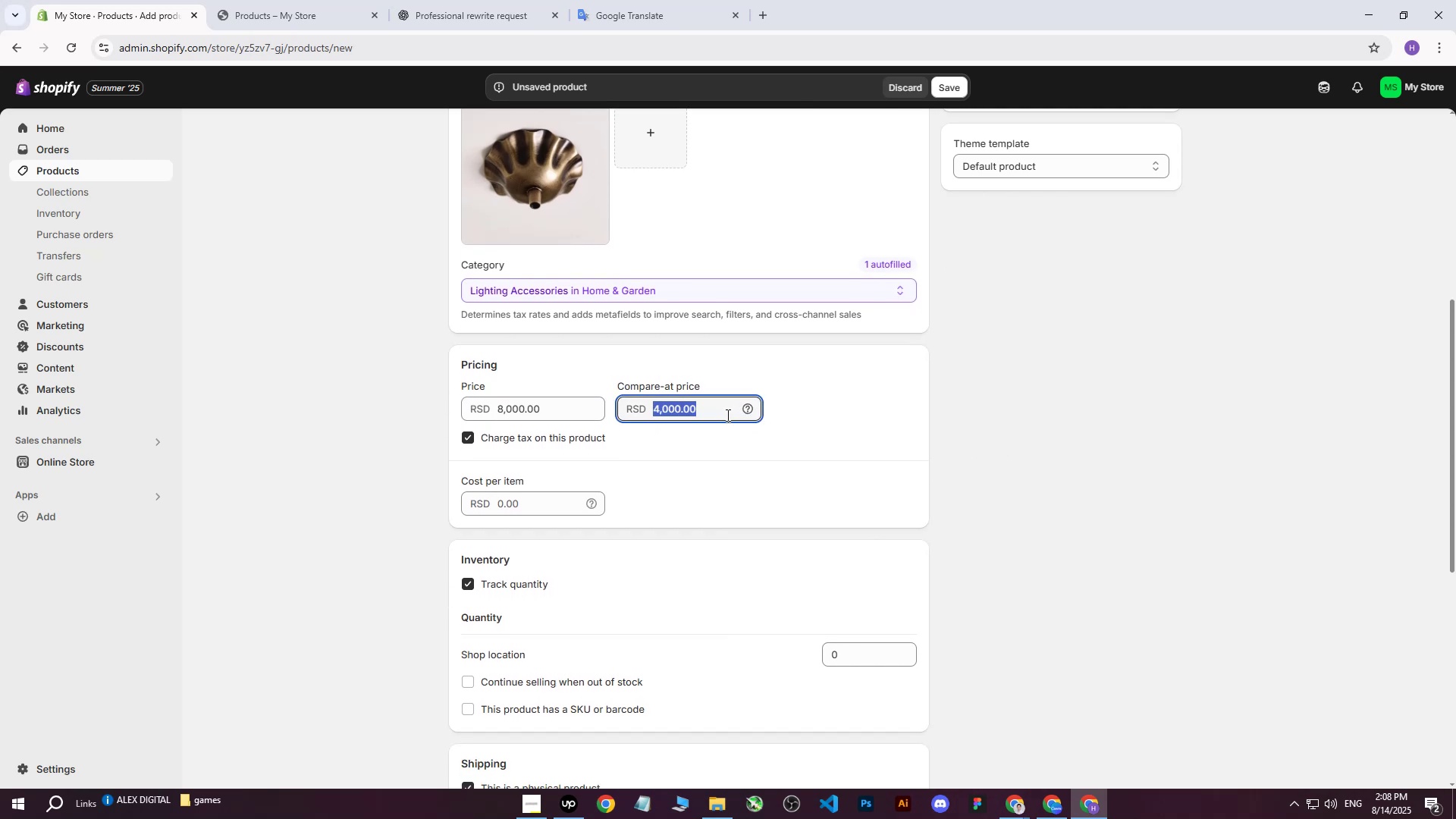 
type(04000)
 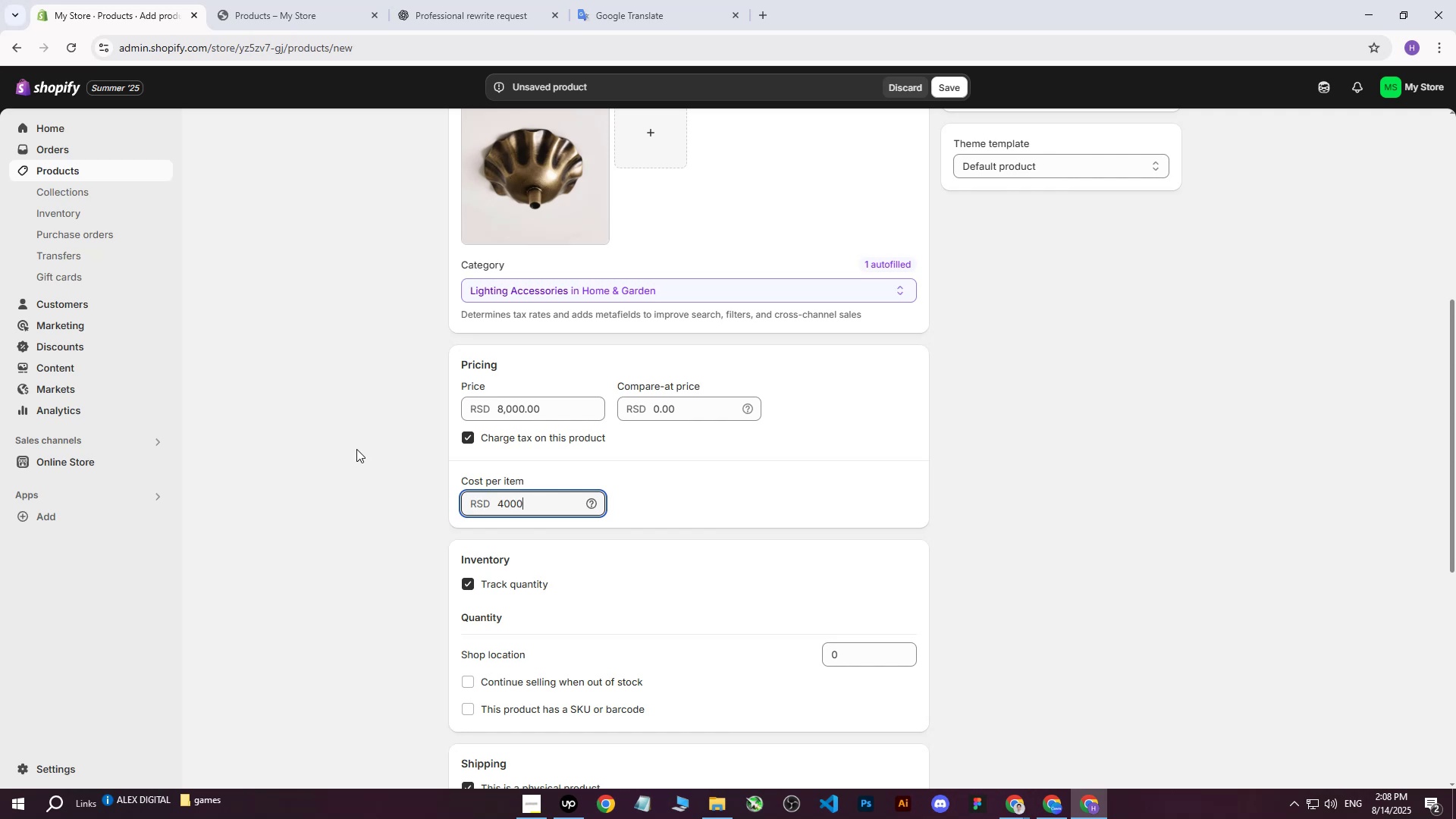 
left_click([356, 449])
 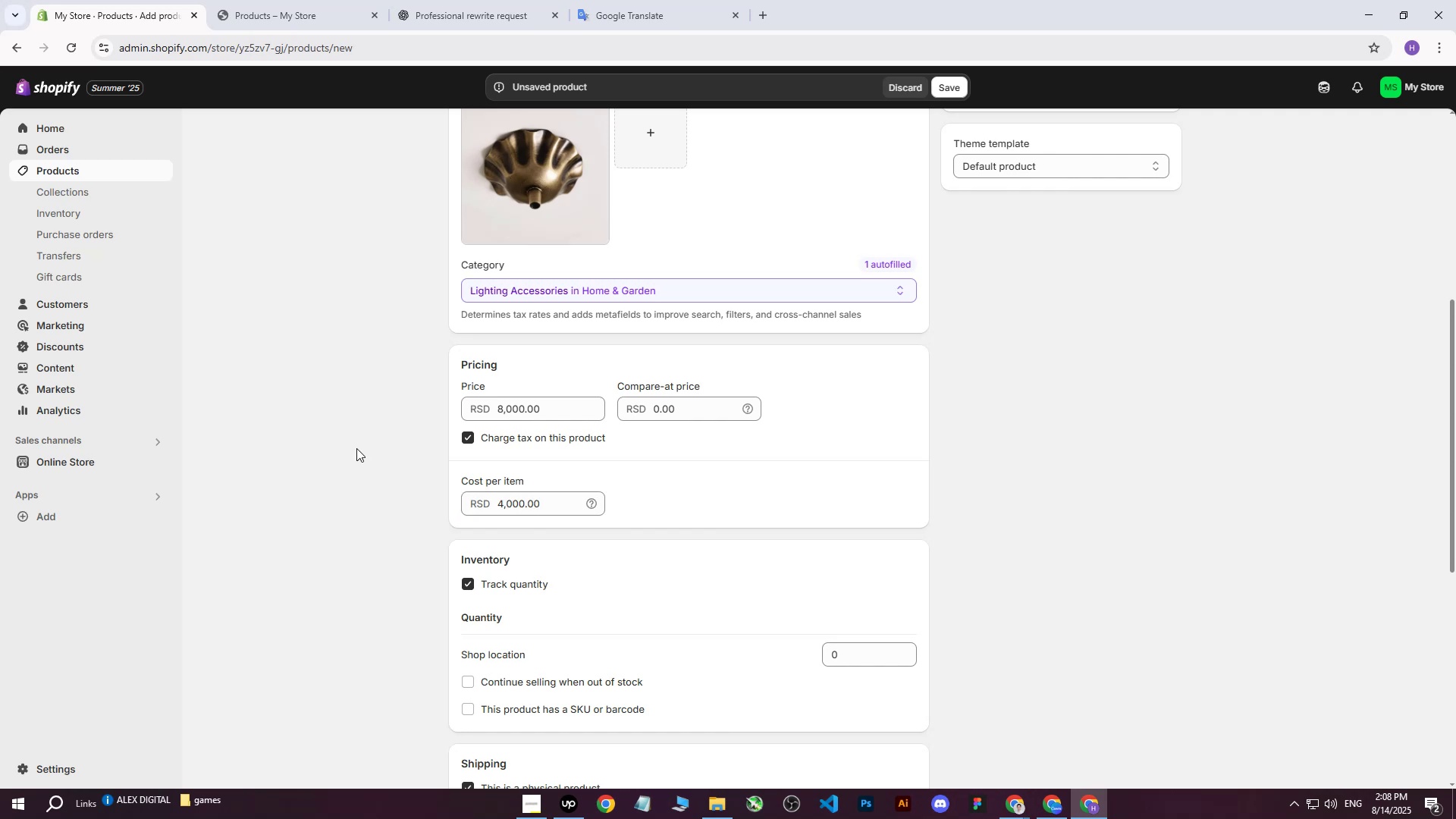 
wait(6.19)
 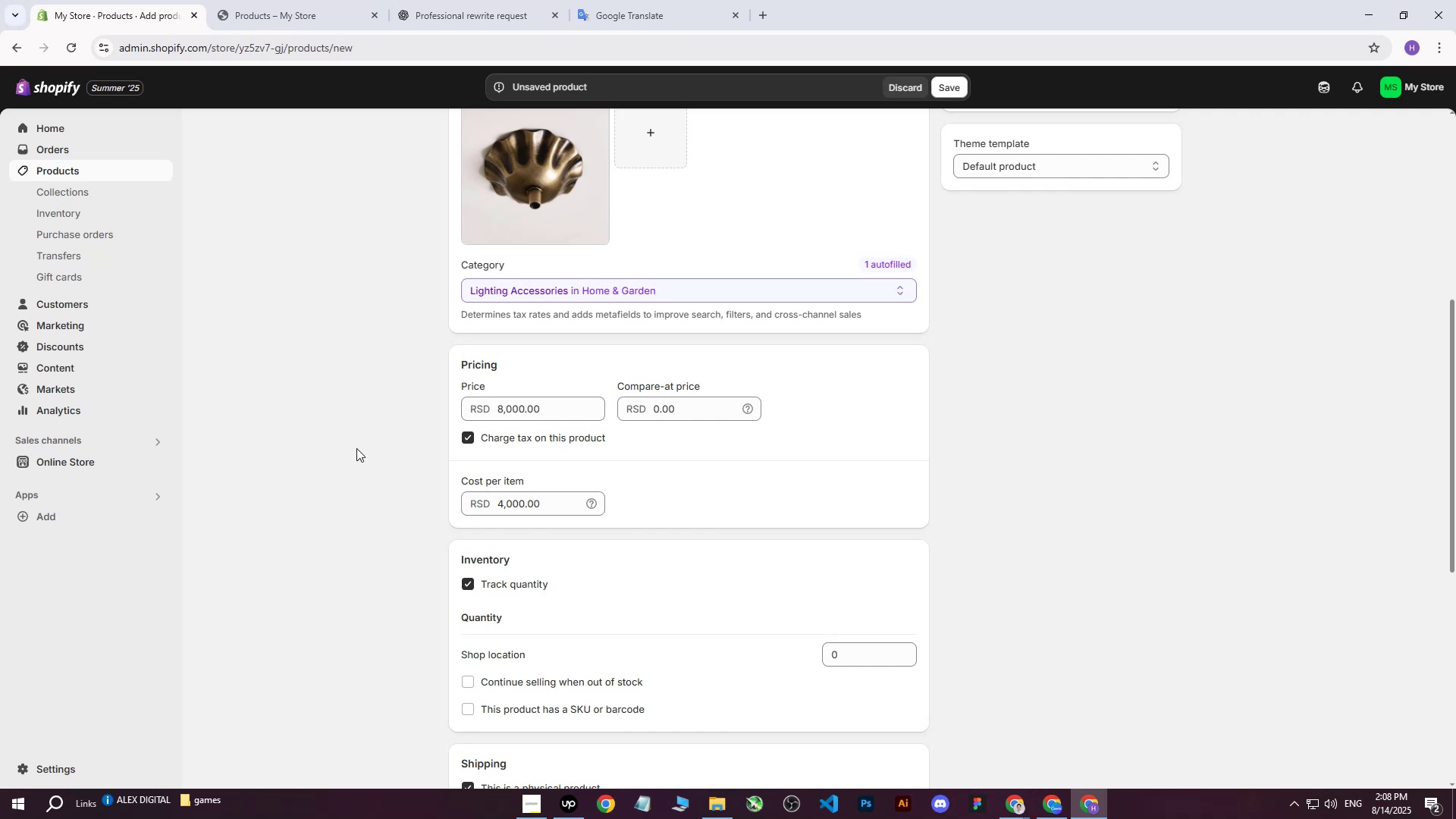 
scroll: coordinate [383, 461], scroll_direction: down, amount: 1.0
 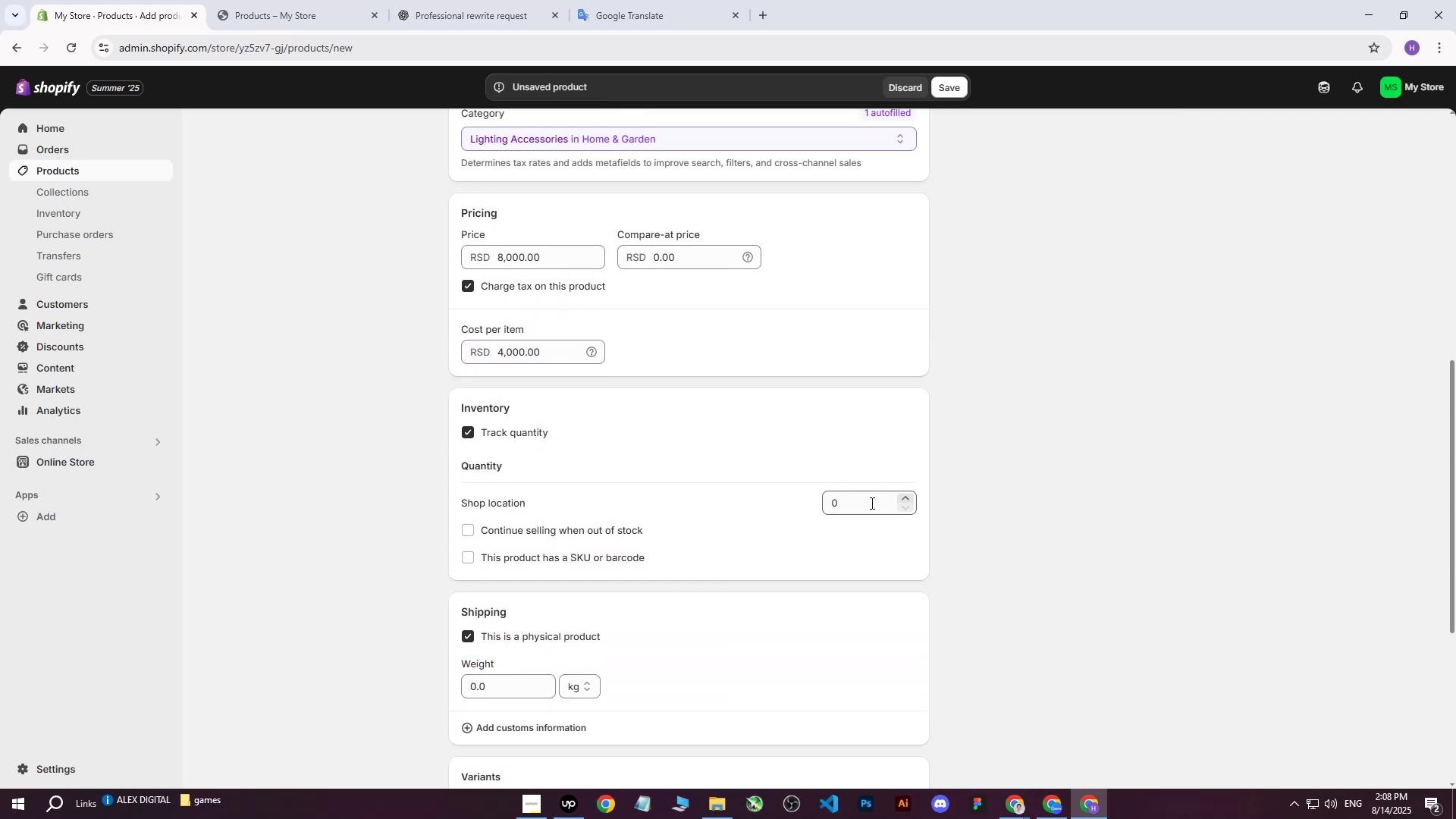 
left_click([880, 501])
 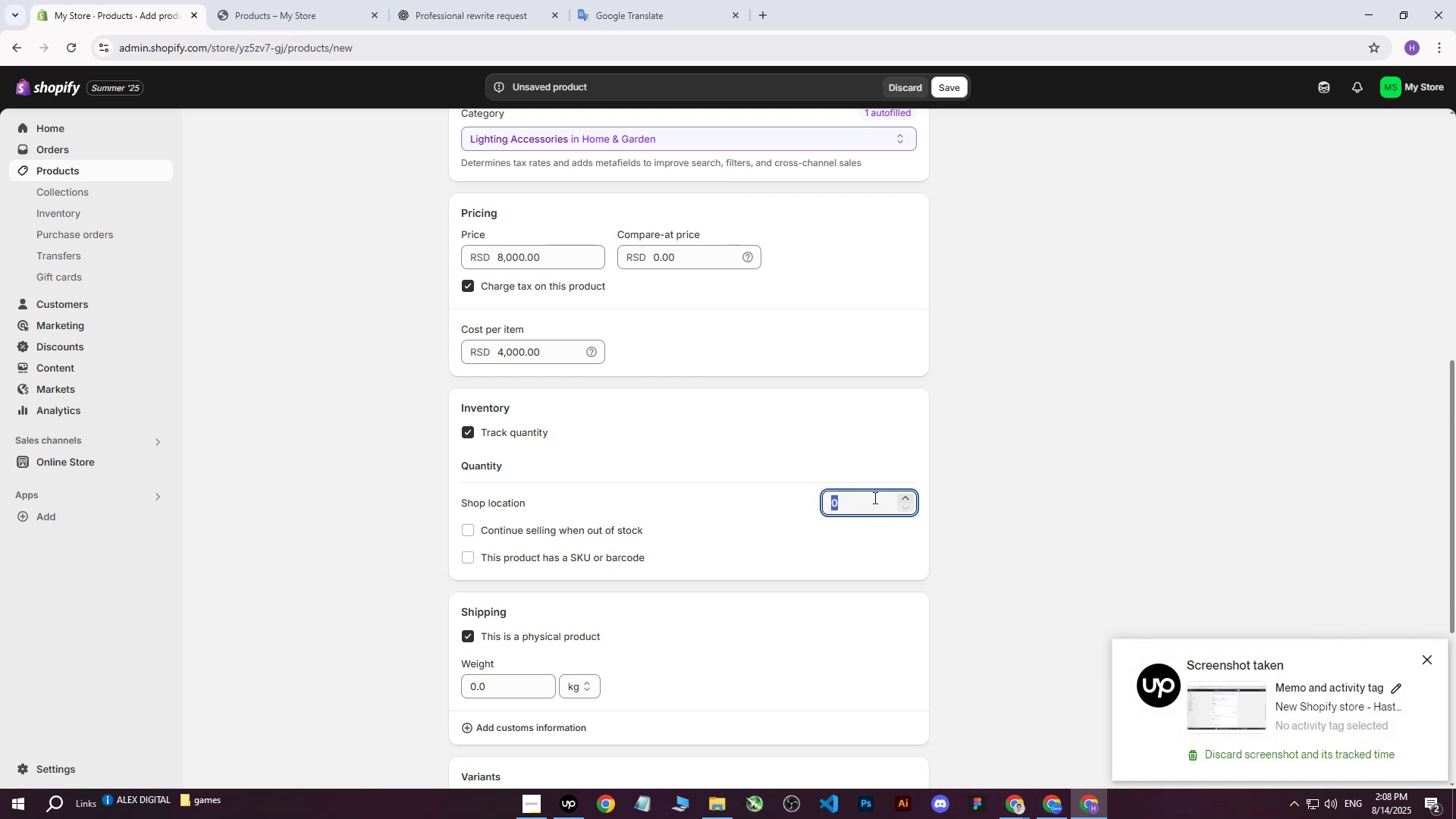 
wait(6.27)
 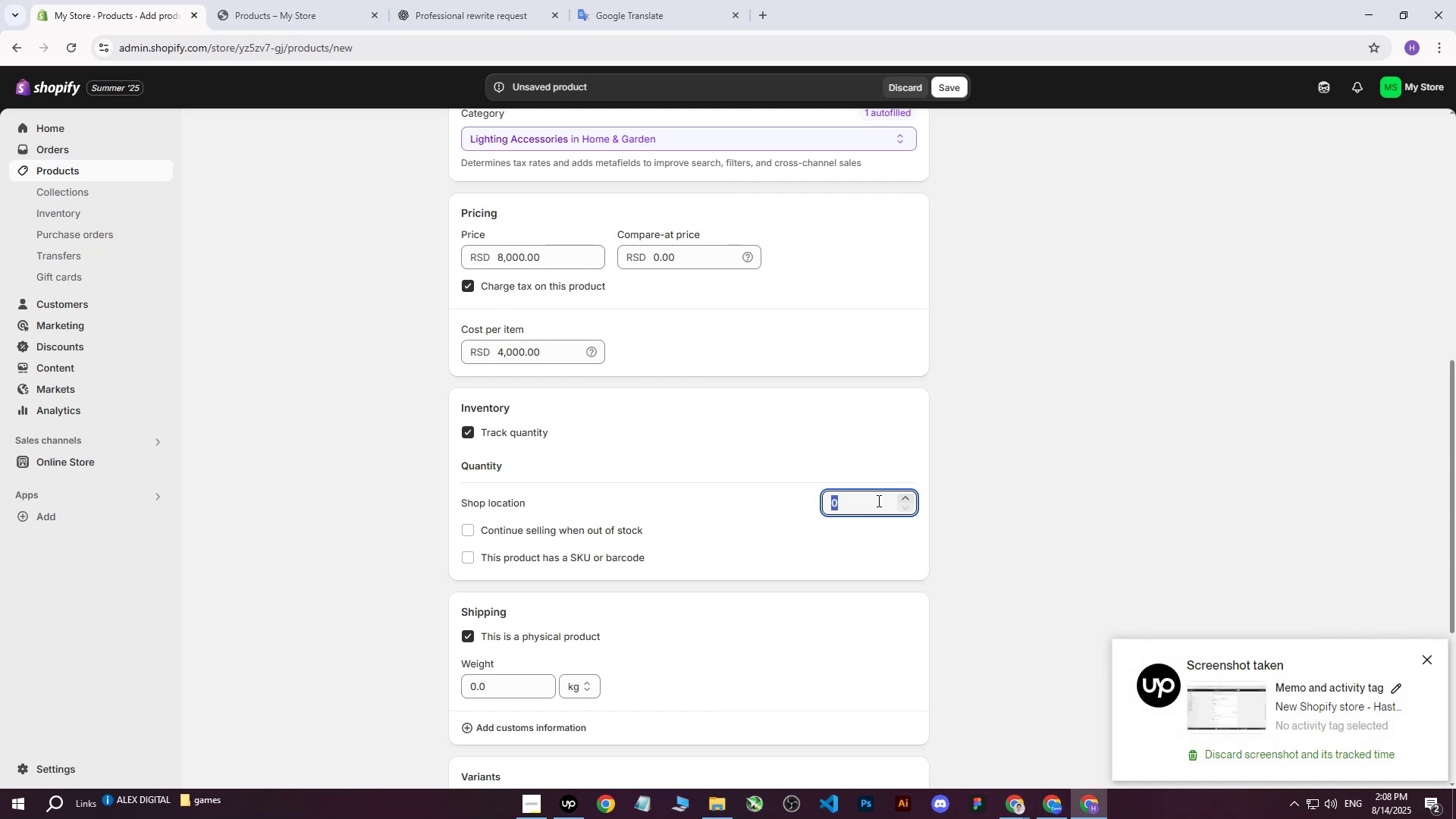 
type(180)
 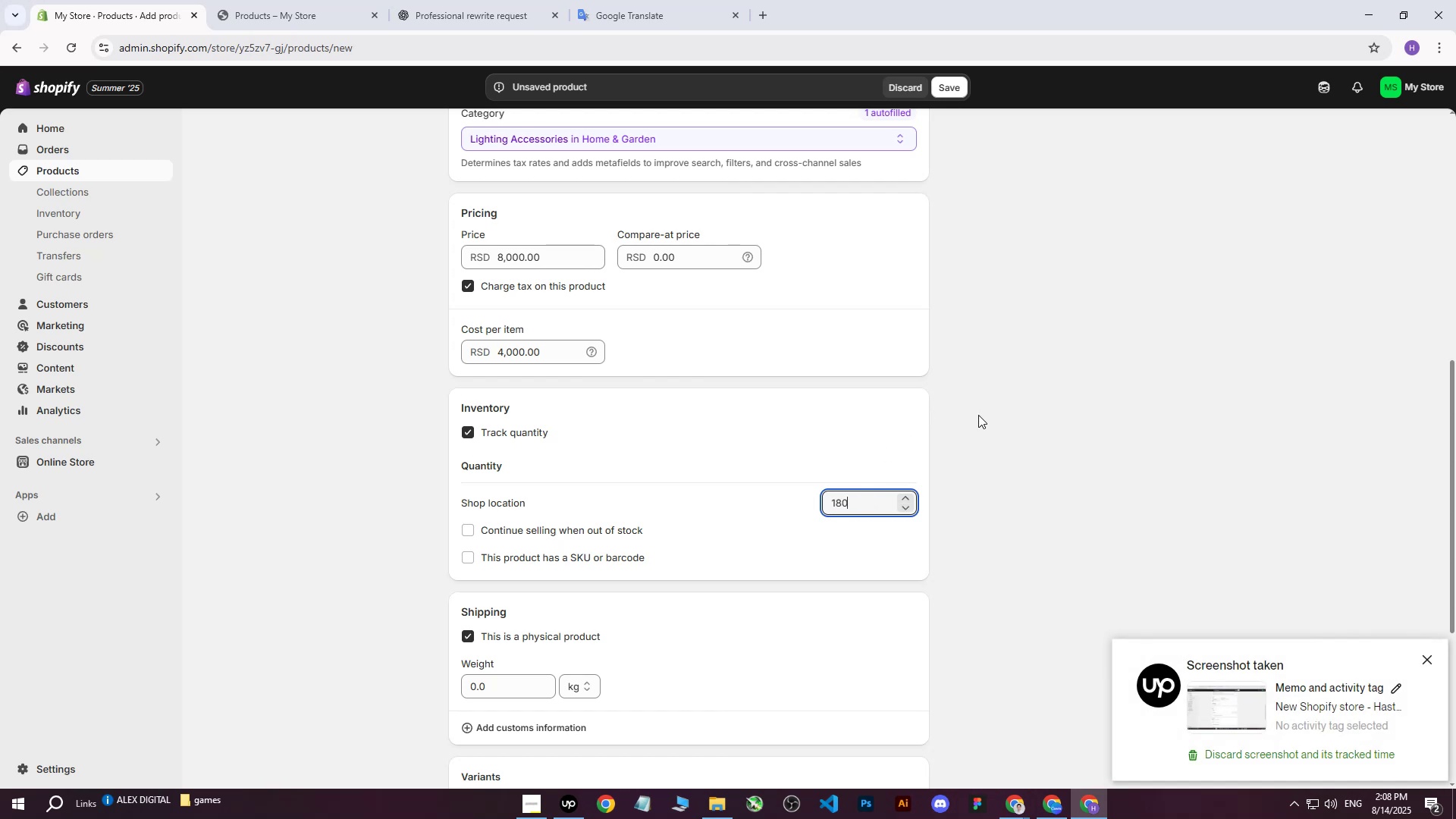 
left_click([980, 415])
 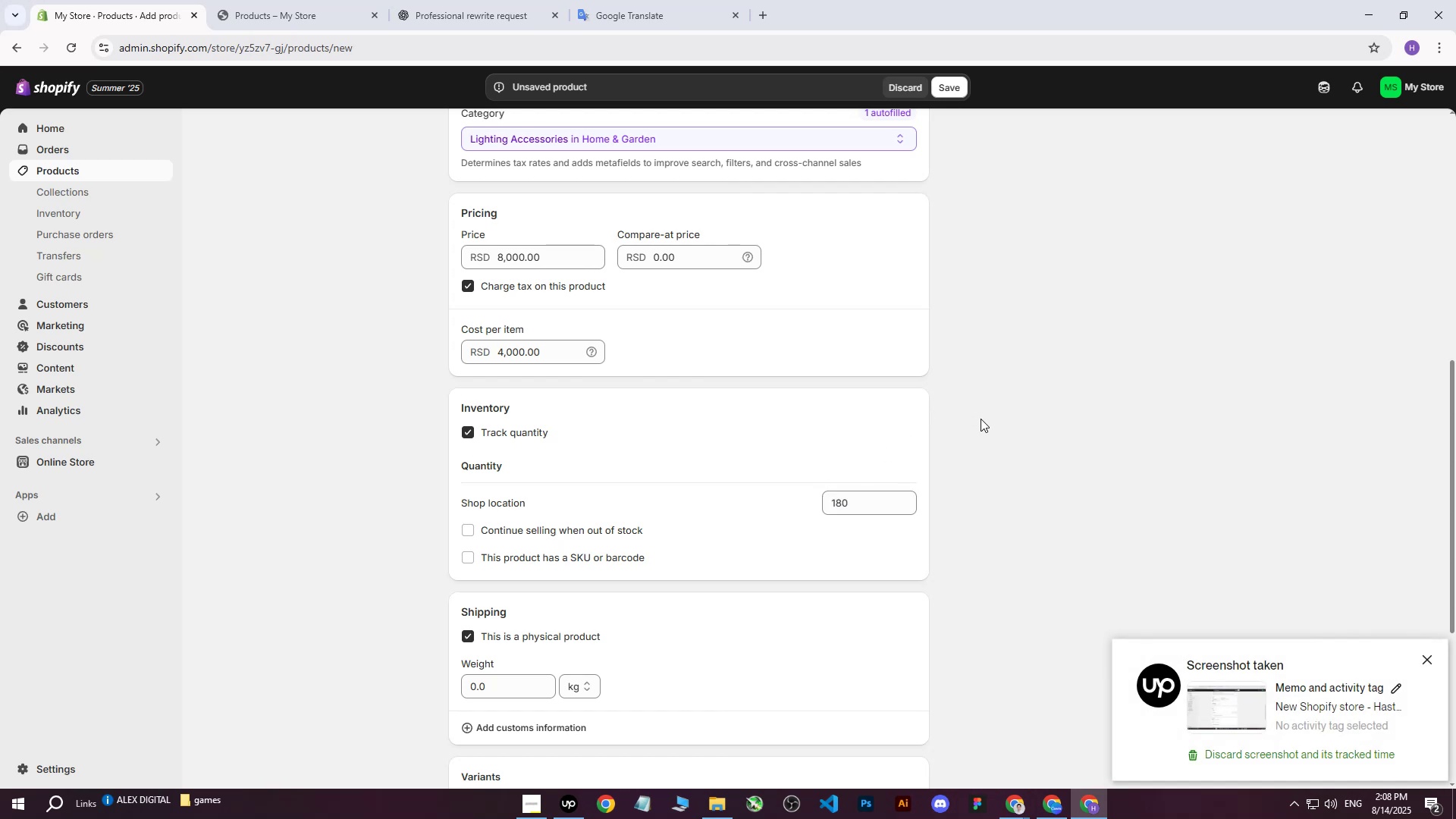 
scroll: coordinate [945, 544], scroll_direction: none, amount: 0.0
 